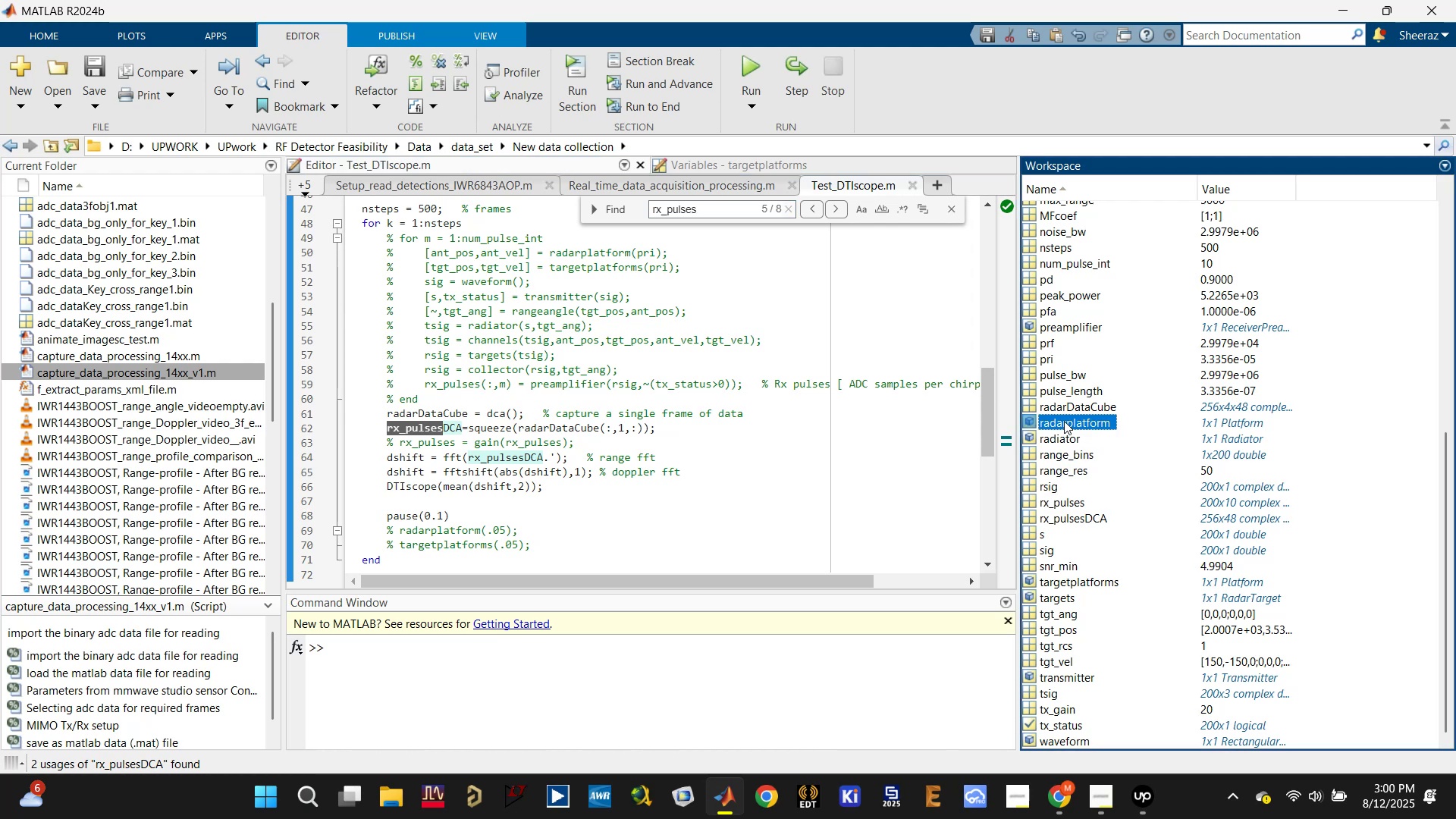 
triple_click([1068, 401])
 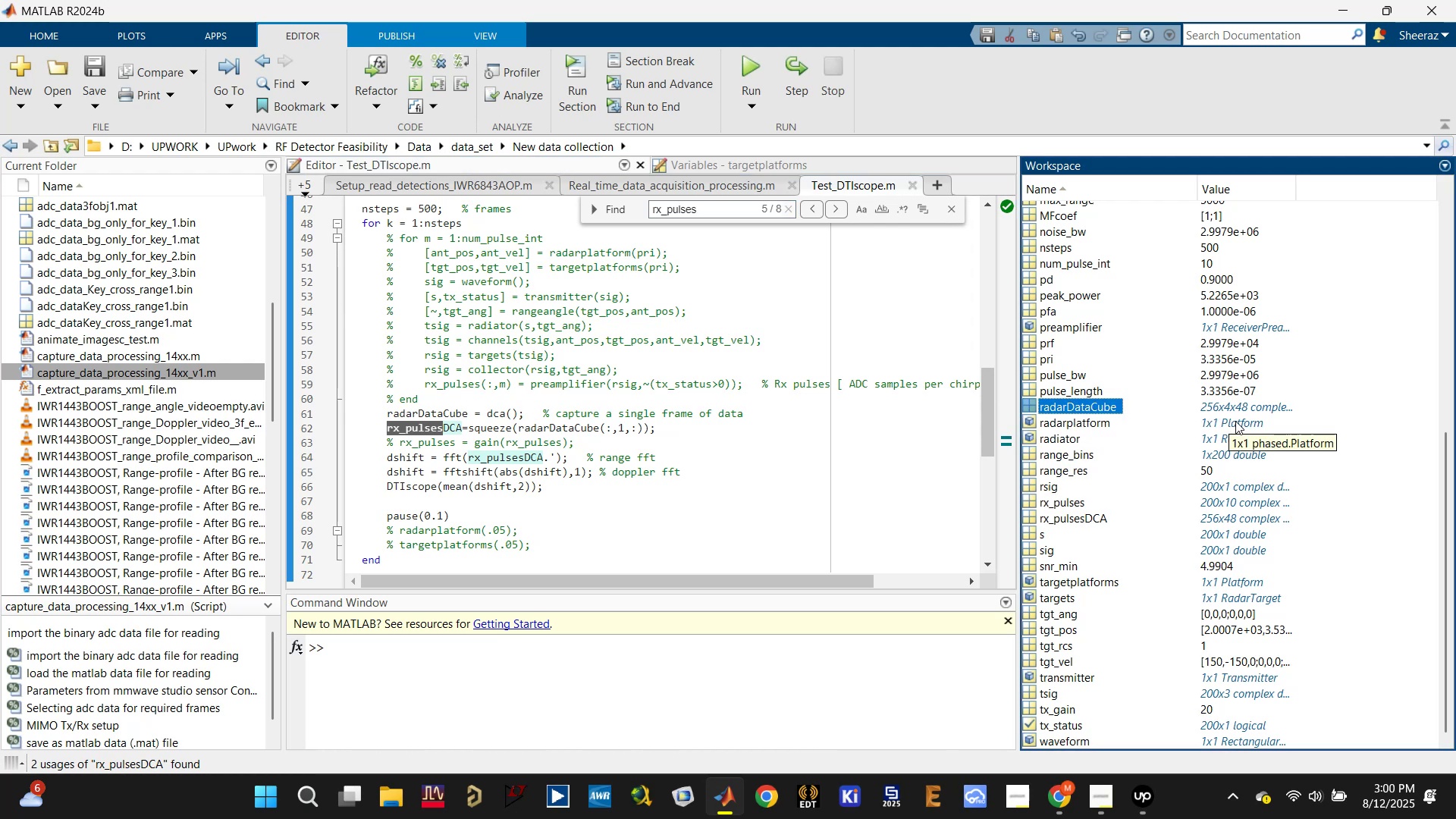 
wait(8.5)
 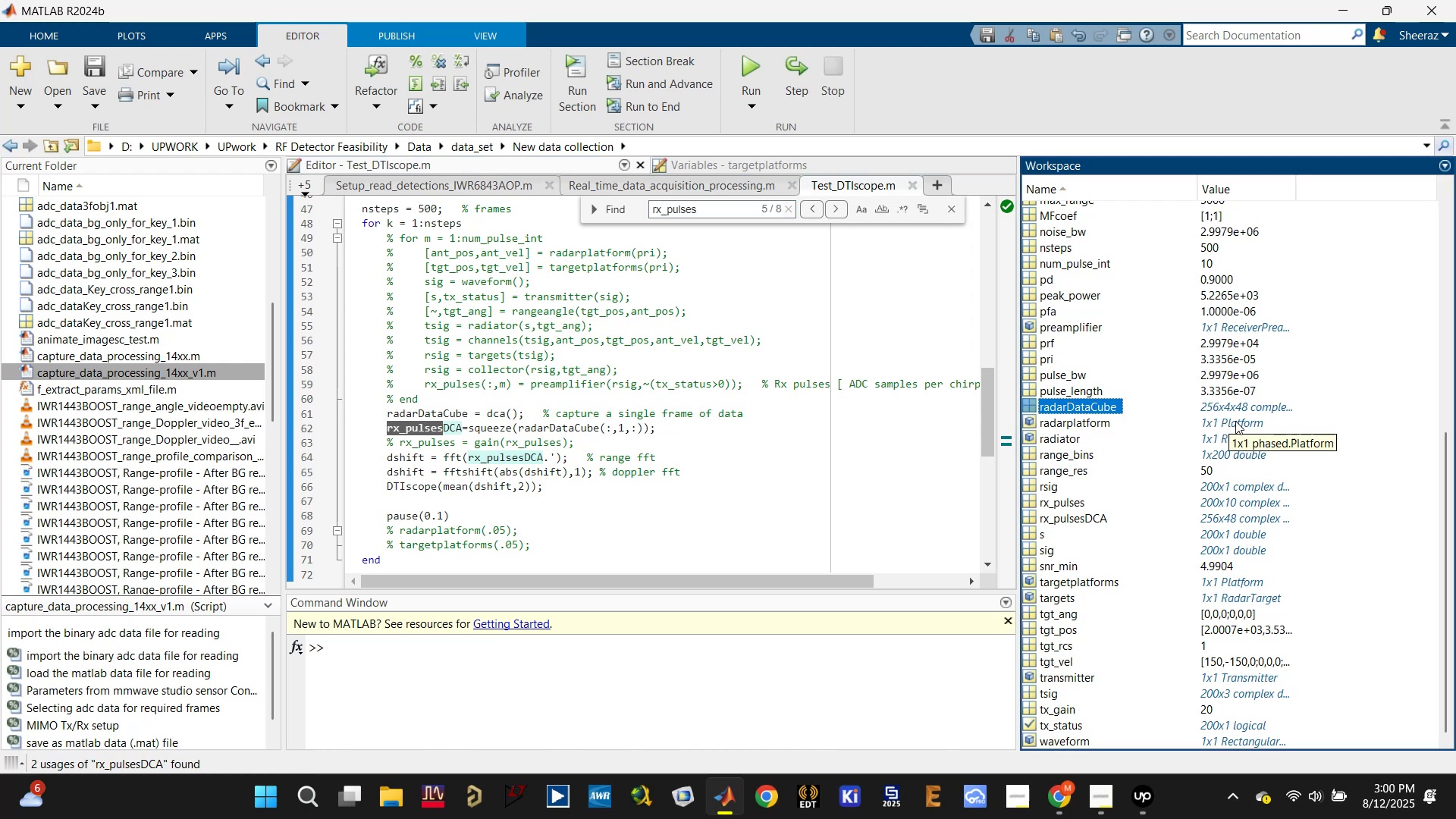 
mouse_move([1204, 412])
 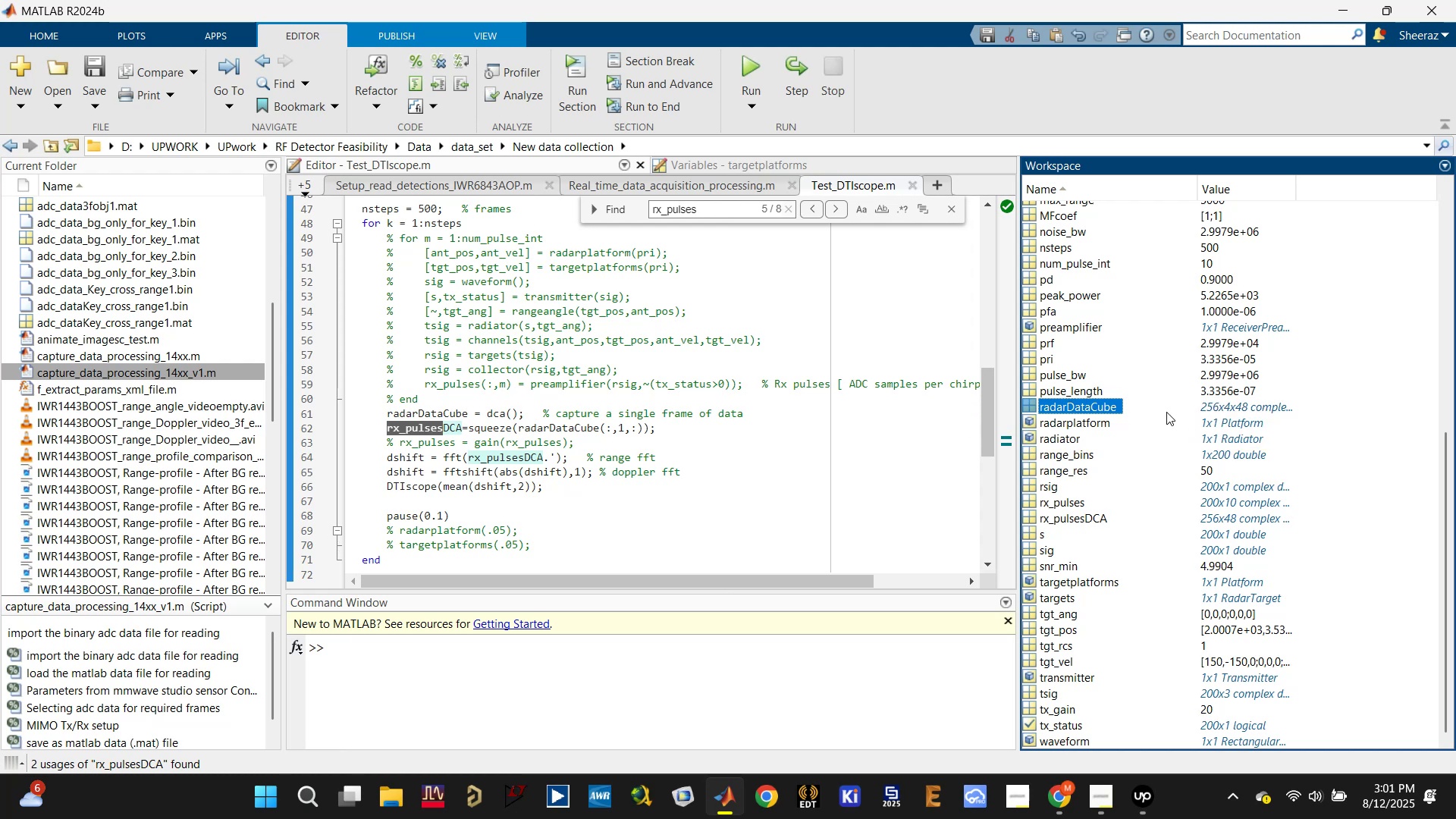 
mouse_move([1098, 412])
 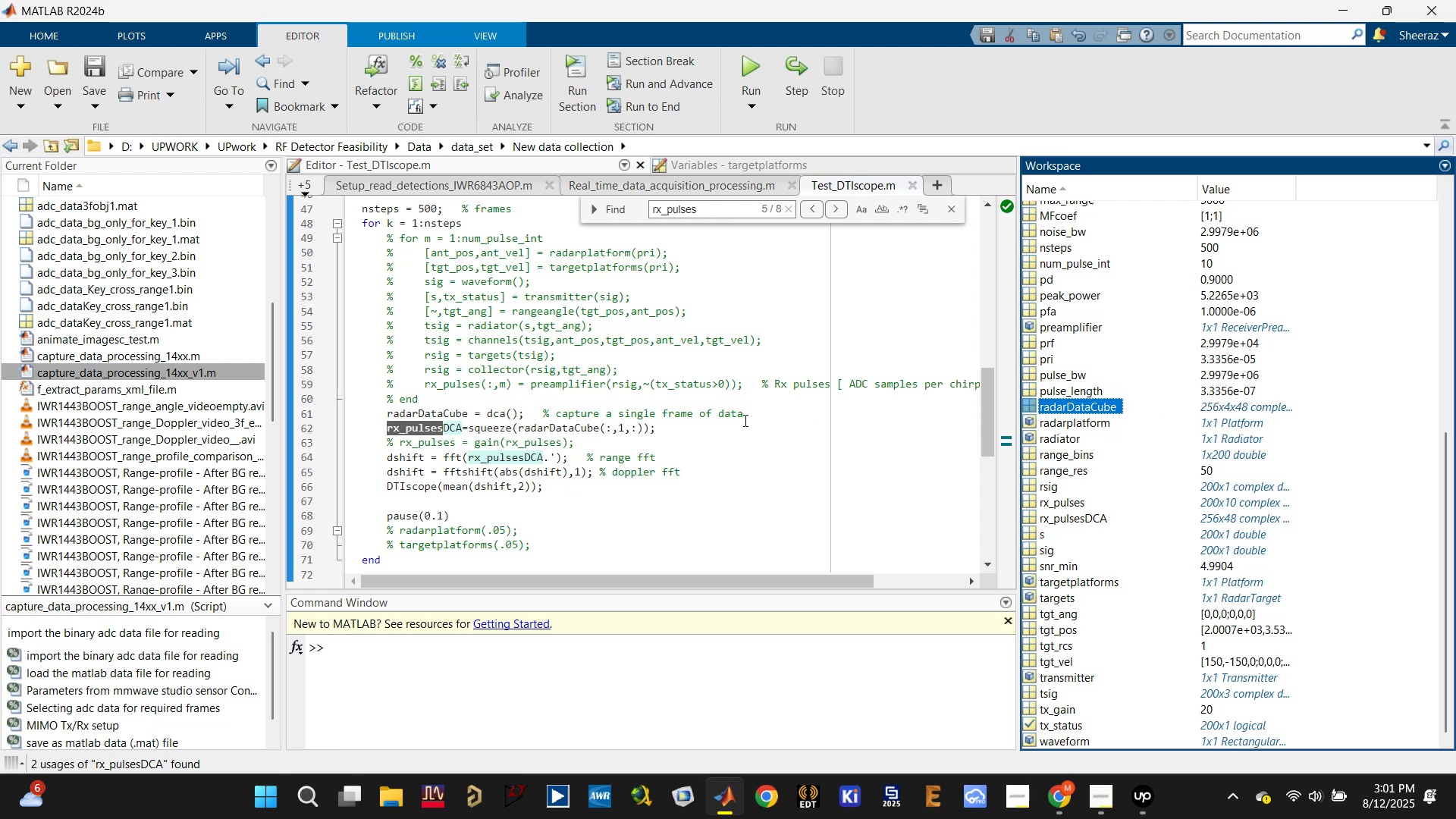 
scroll: coordinate [707, 420], scroll_direction: up, amount: 2.0
 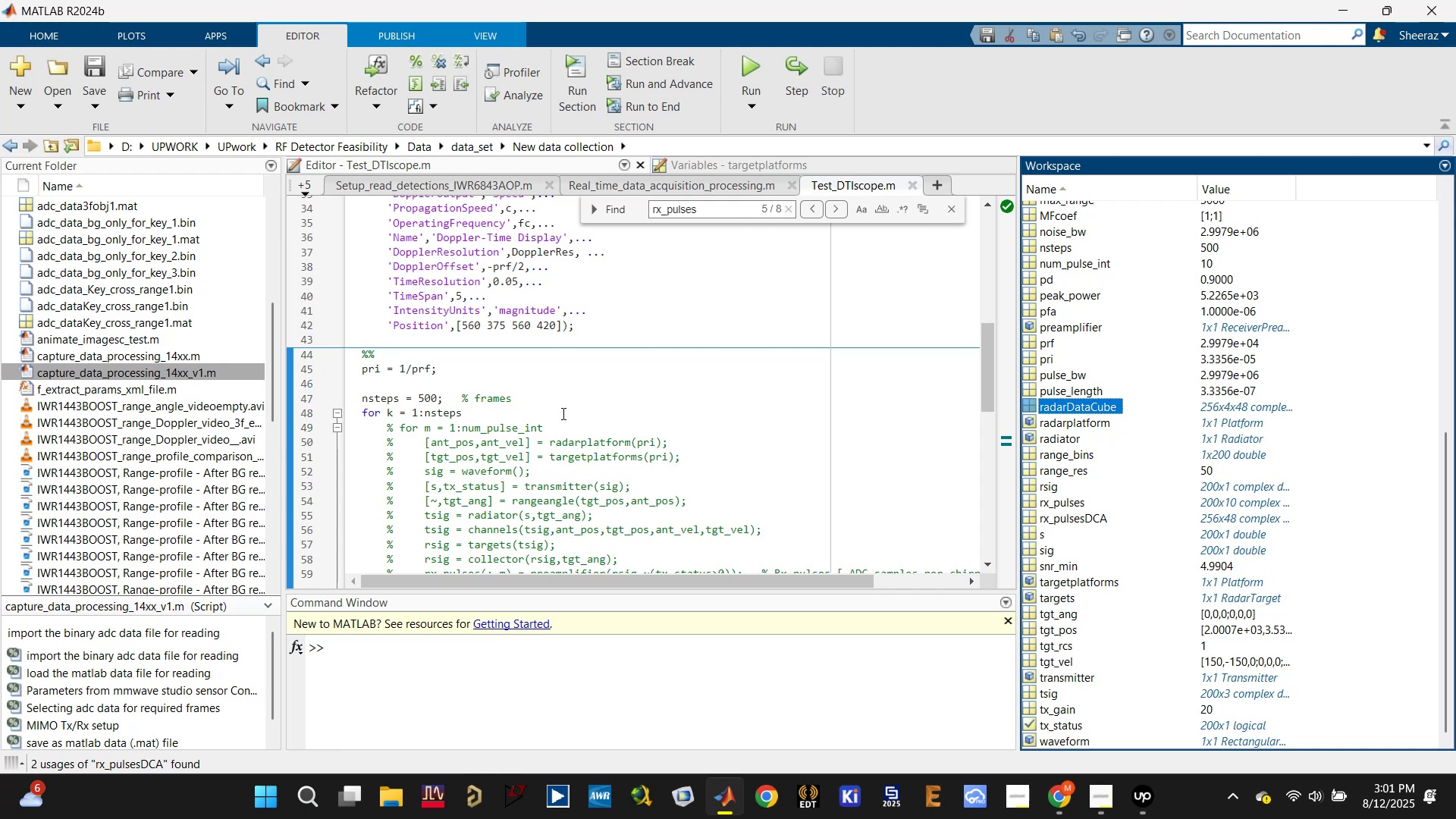 
scroll: coordinate [507, 418], scroll_direction: down, amount: 2.0
 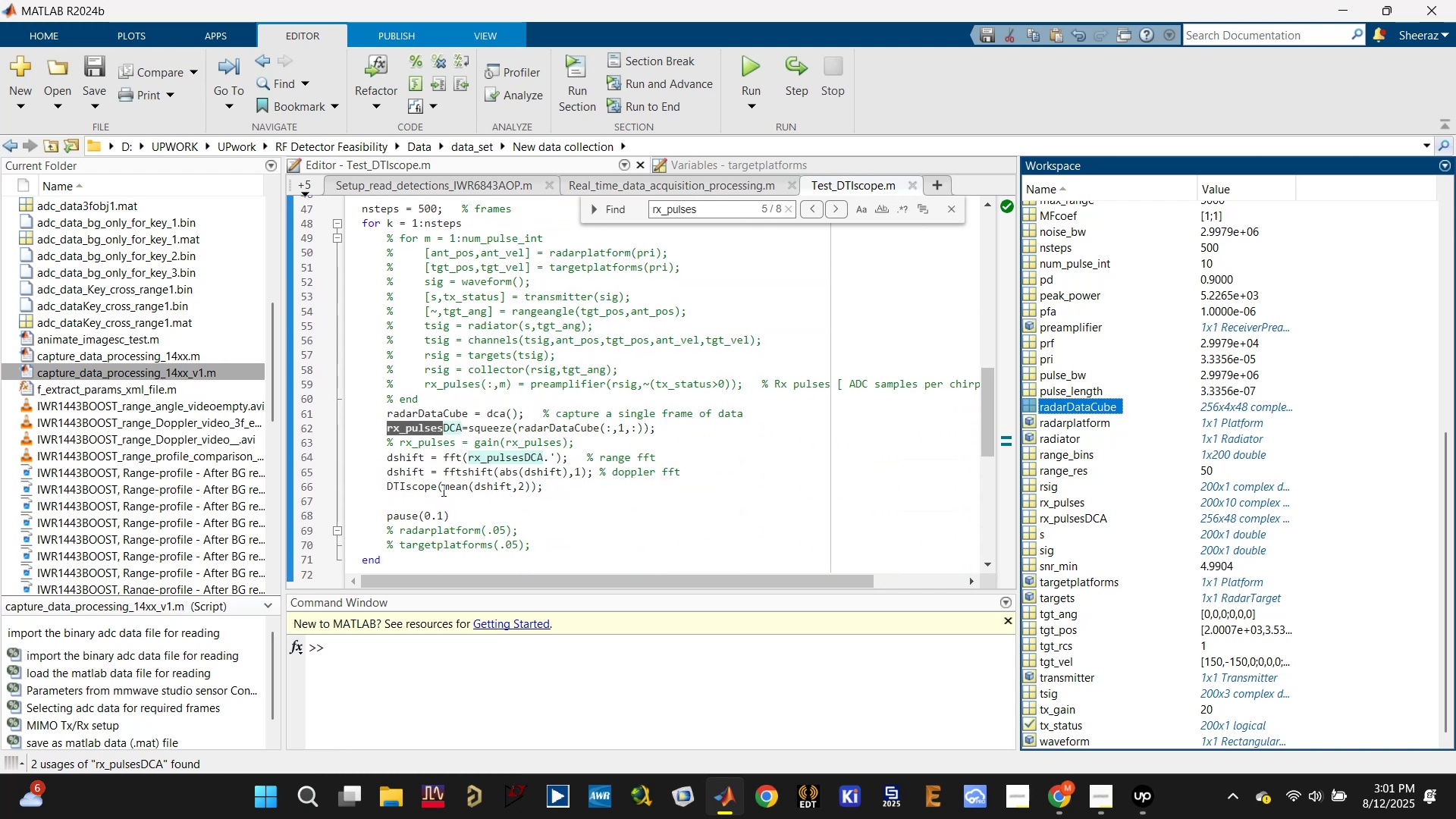 
left_click([484, 433])
 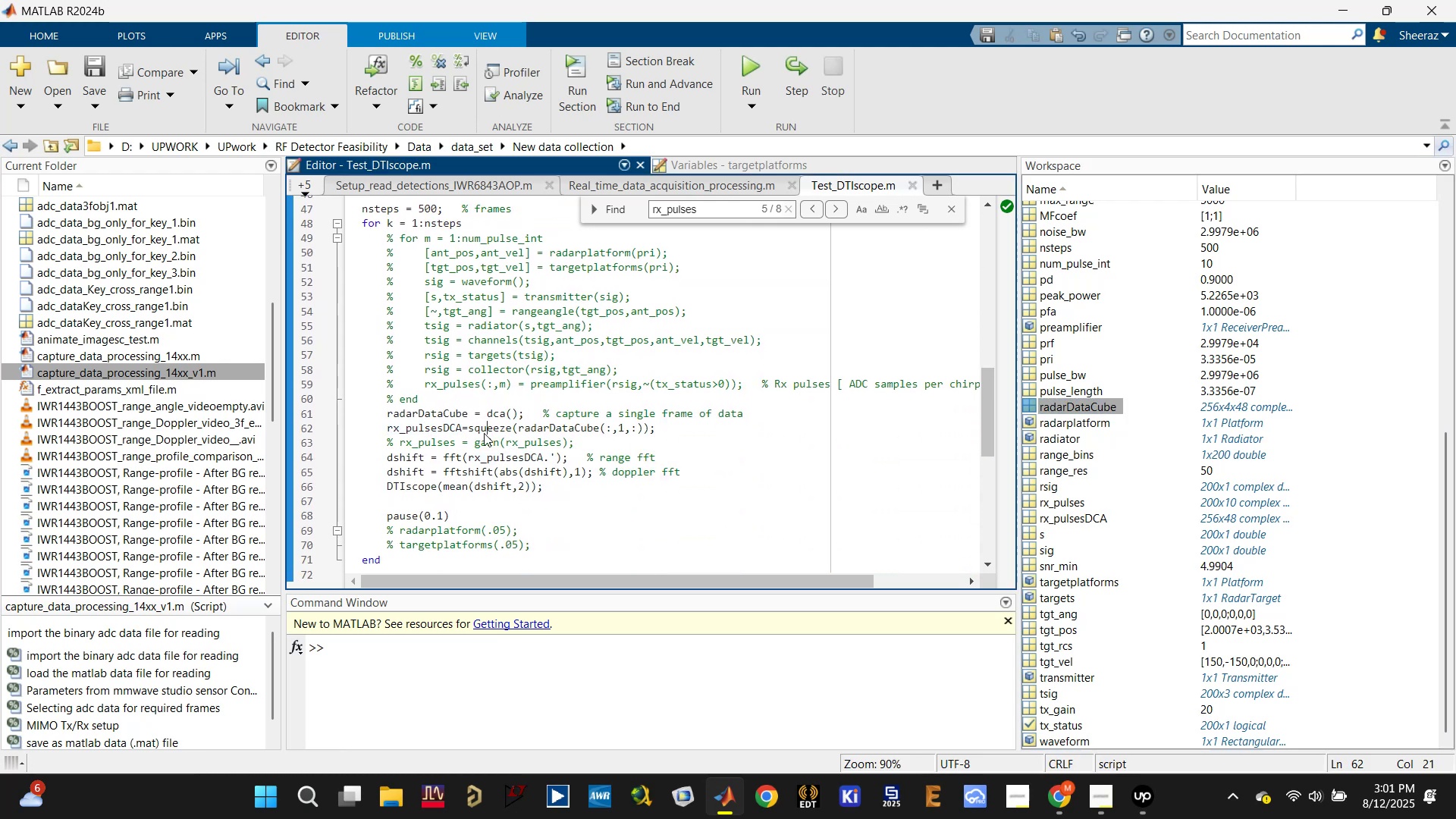 
scroll: coordinate [484, 433], scroll_direction: down, amount: 2.0
 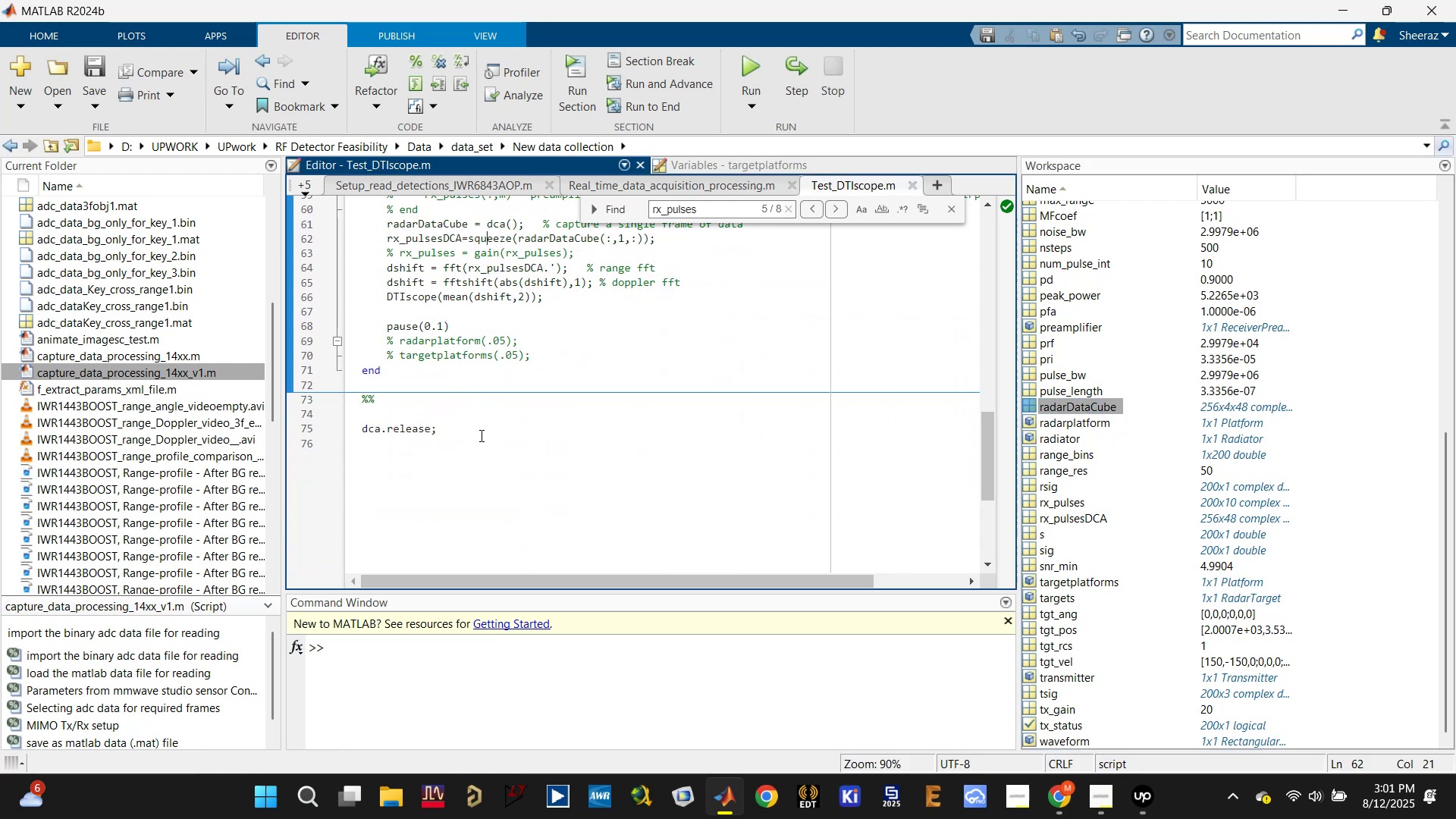 
left_click([452, 454])
 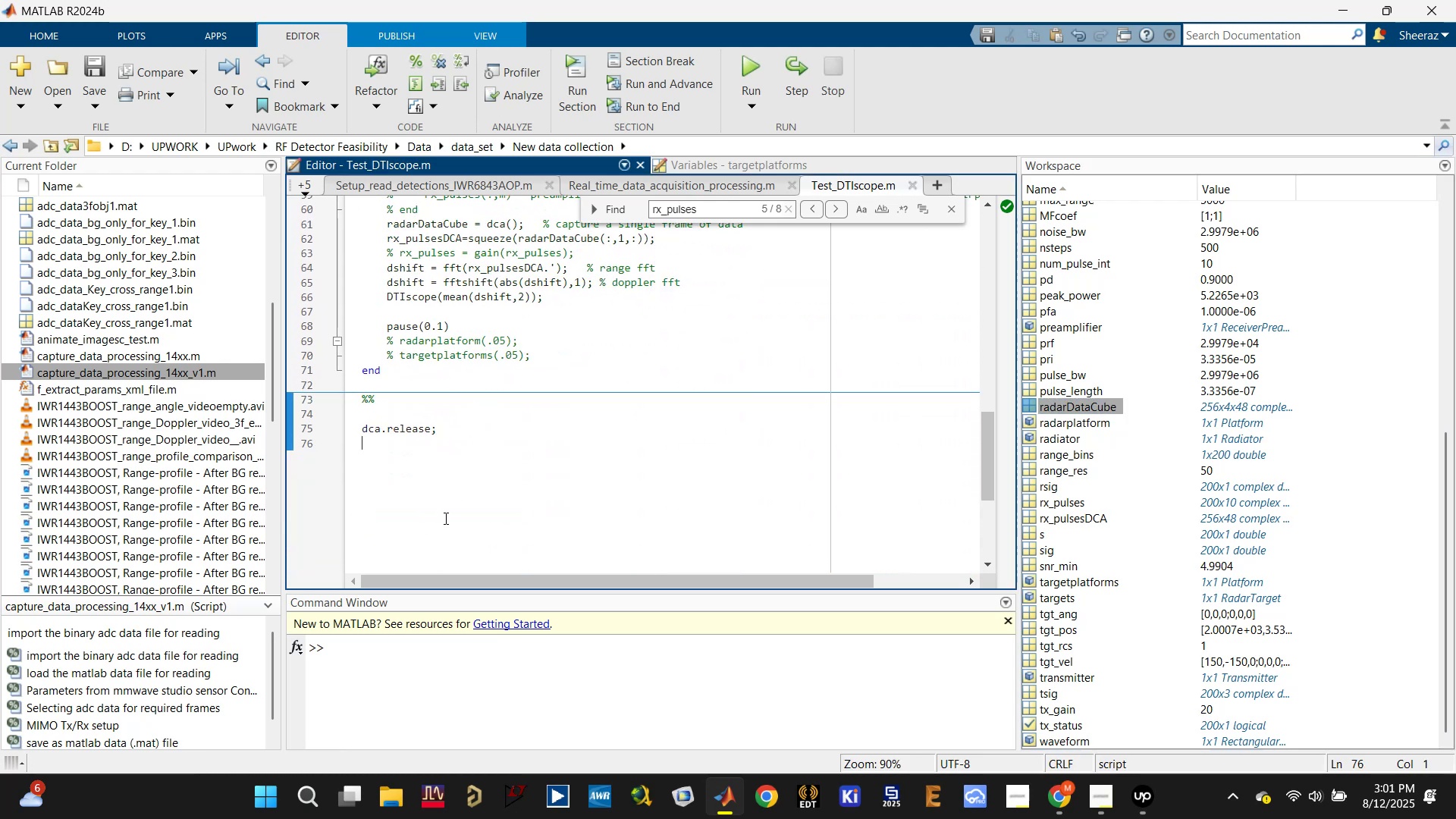 
scroll: coordinate [494, 498], scroll_direction: up, amount: 14.0
 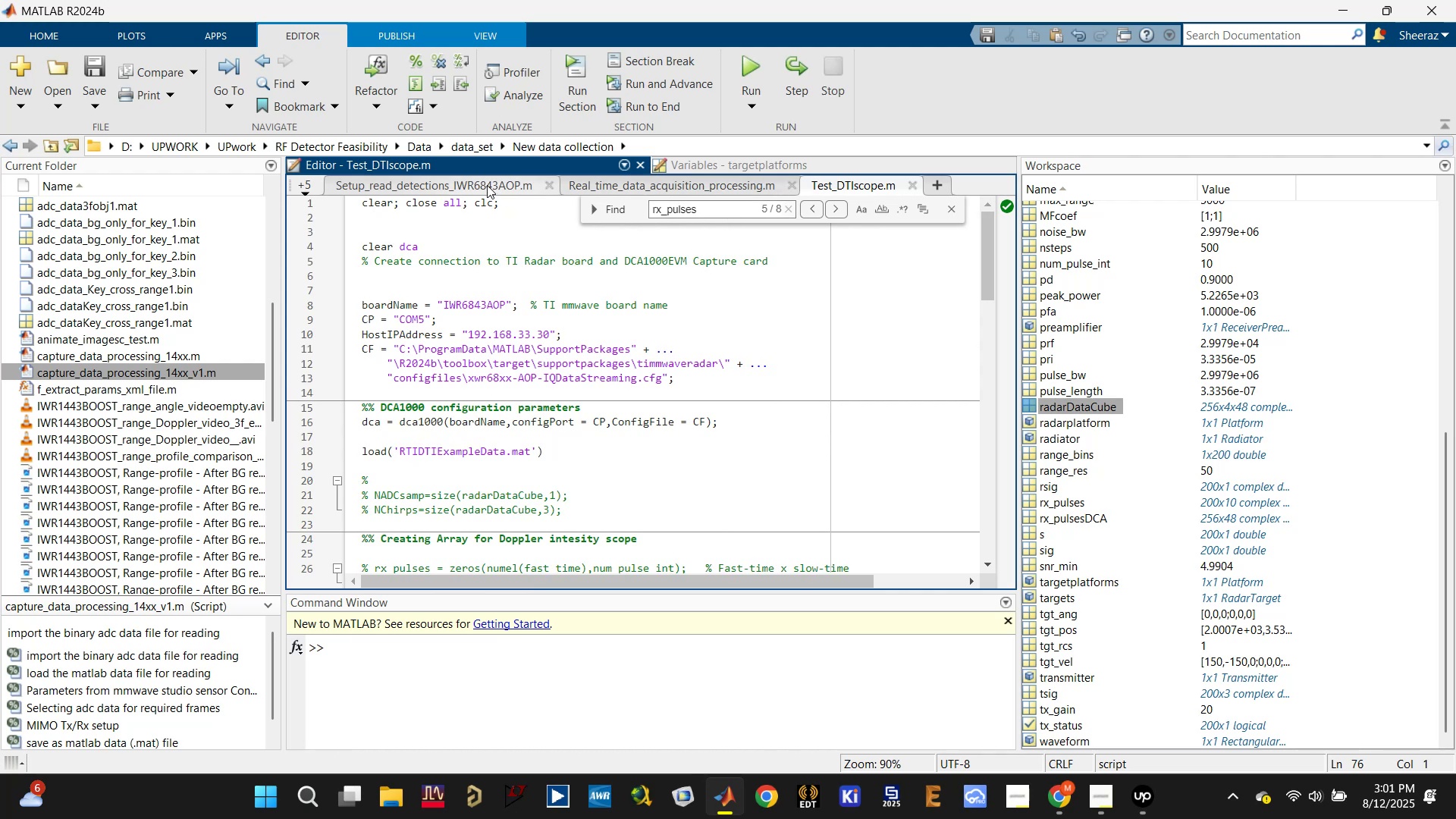 
wait(5.69)
 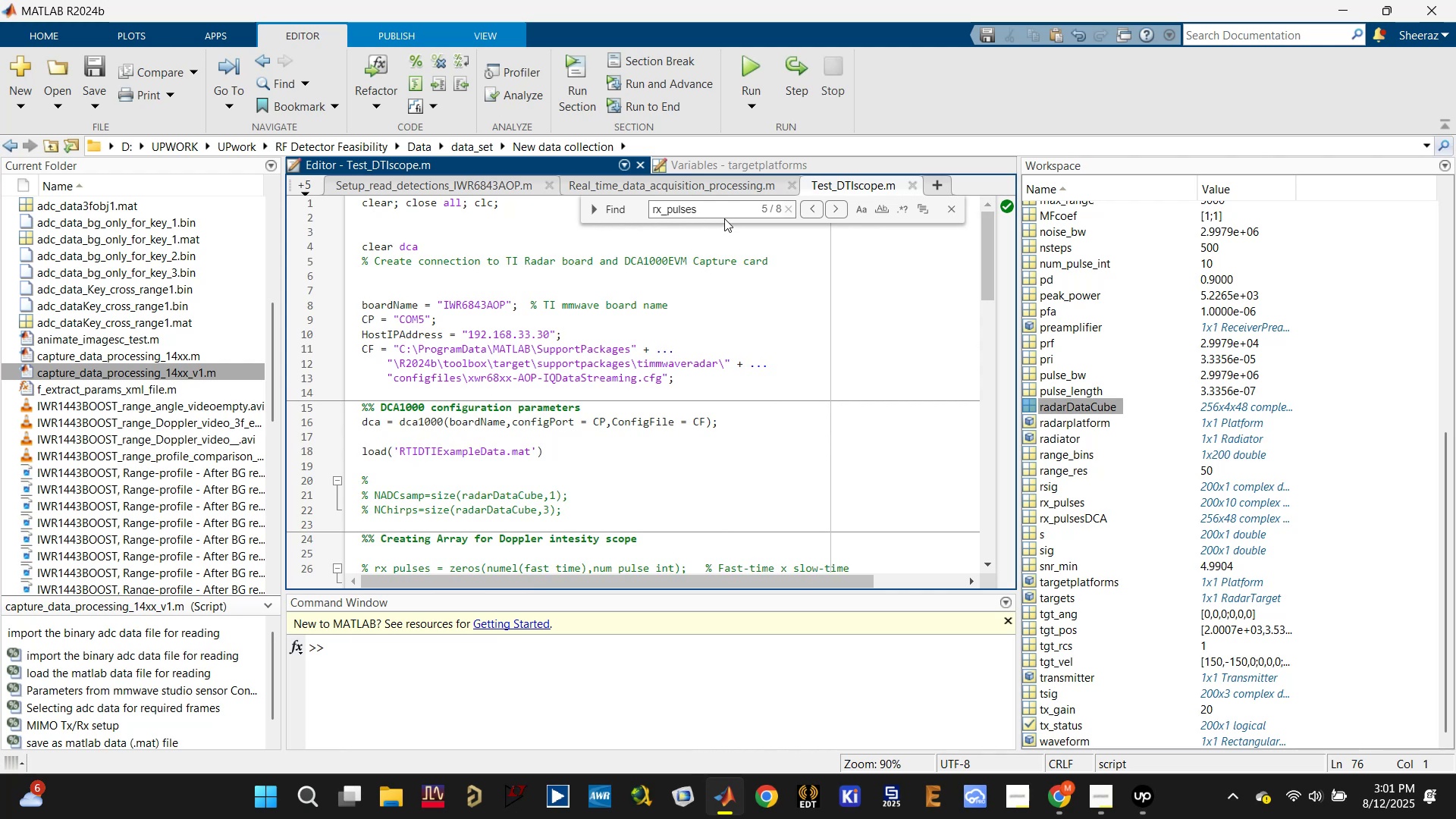 
left_click([300, 187])
 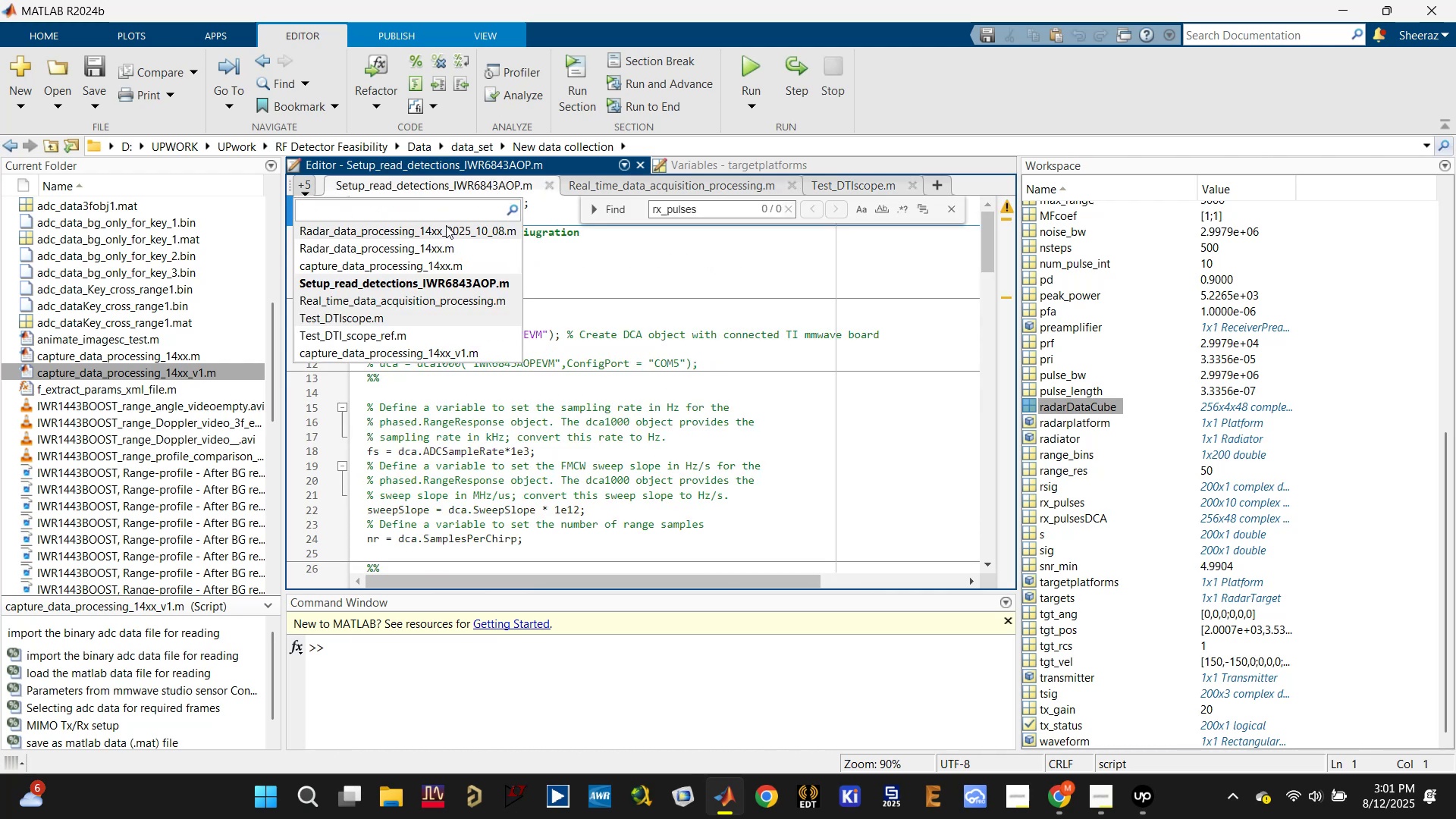 
left_click([446, 225])
 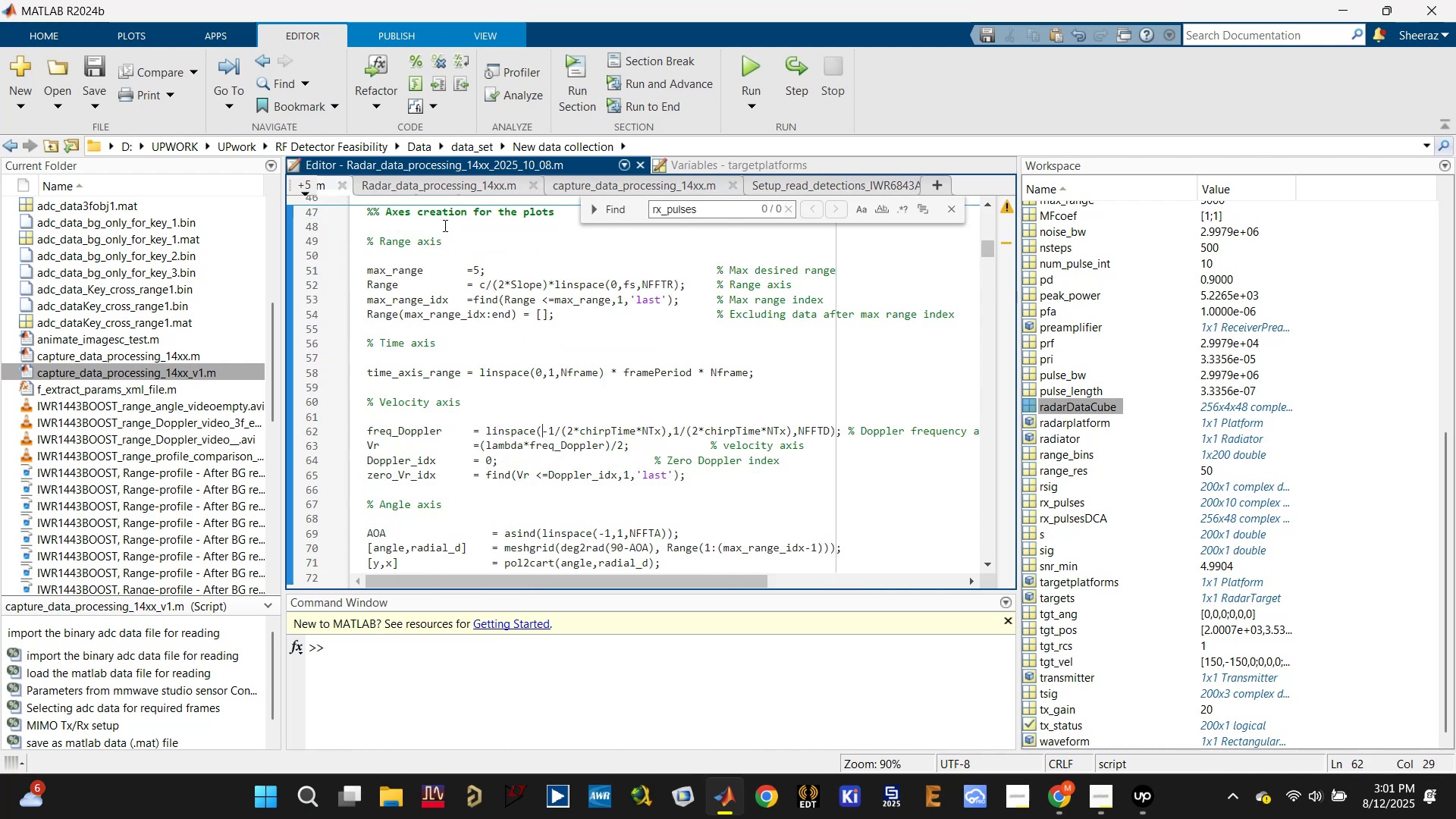 
scroll: coordinate [497, 345], scroll_direction: down, amount: 8.0
 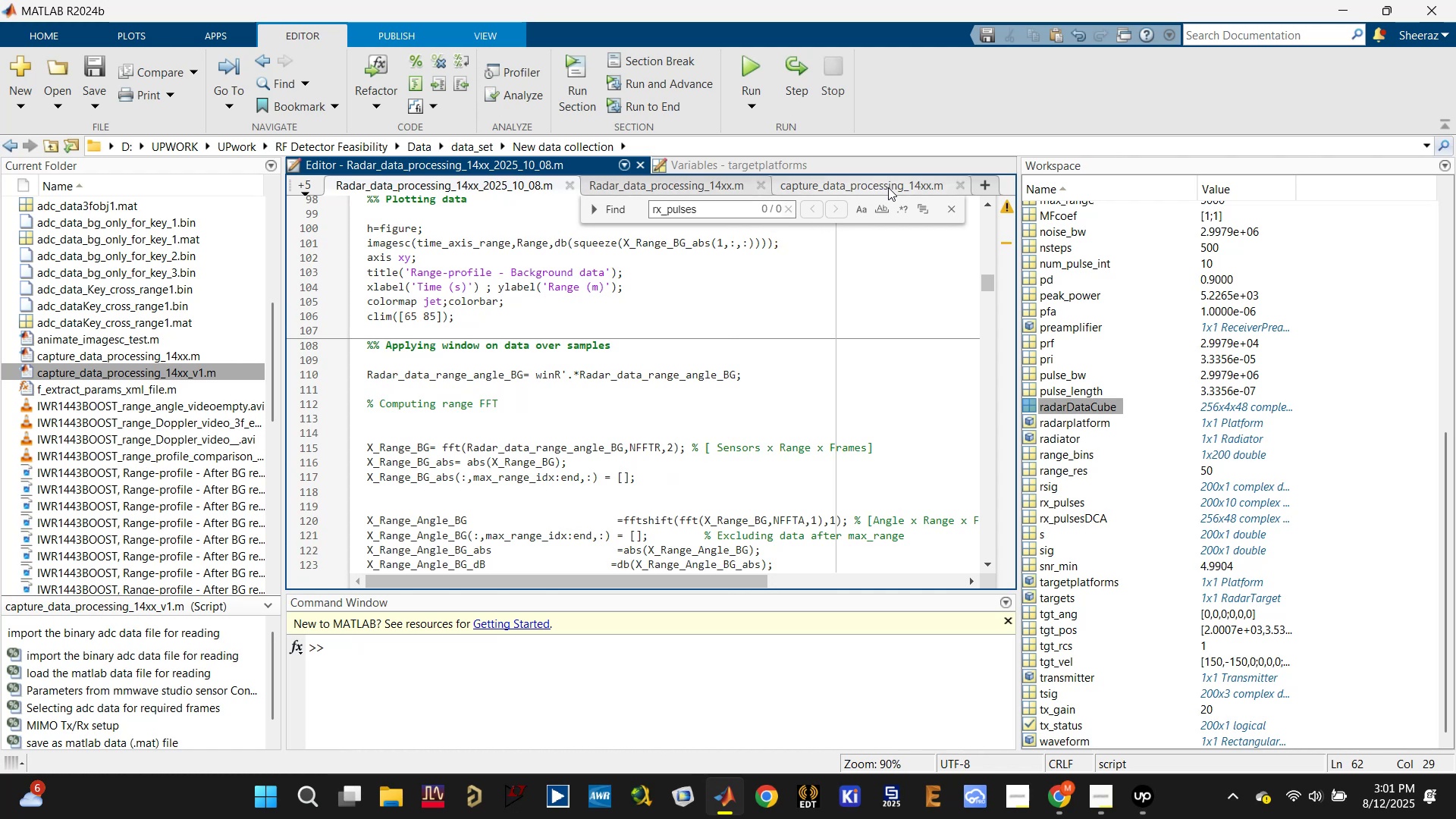 
left_click([301, 189])
 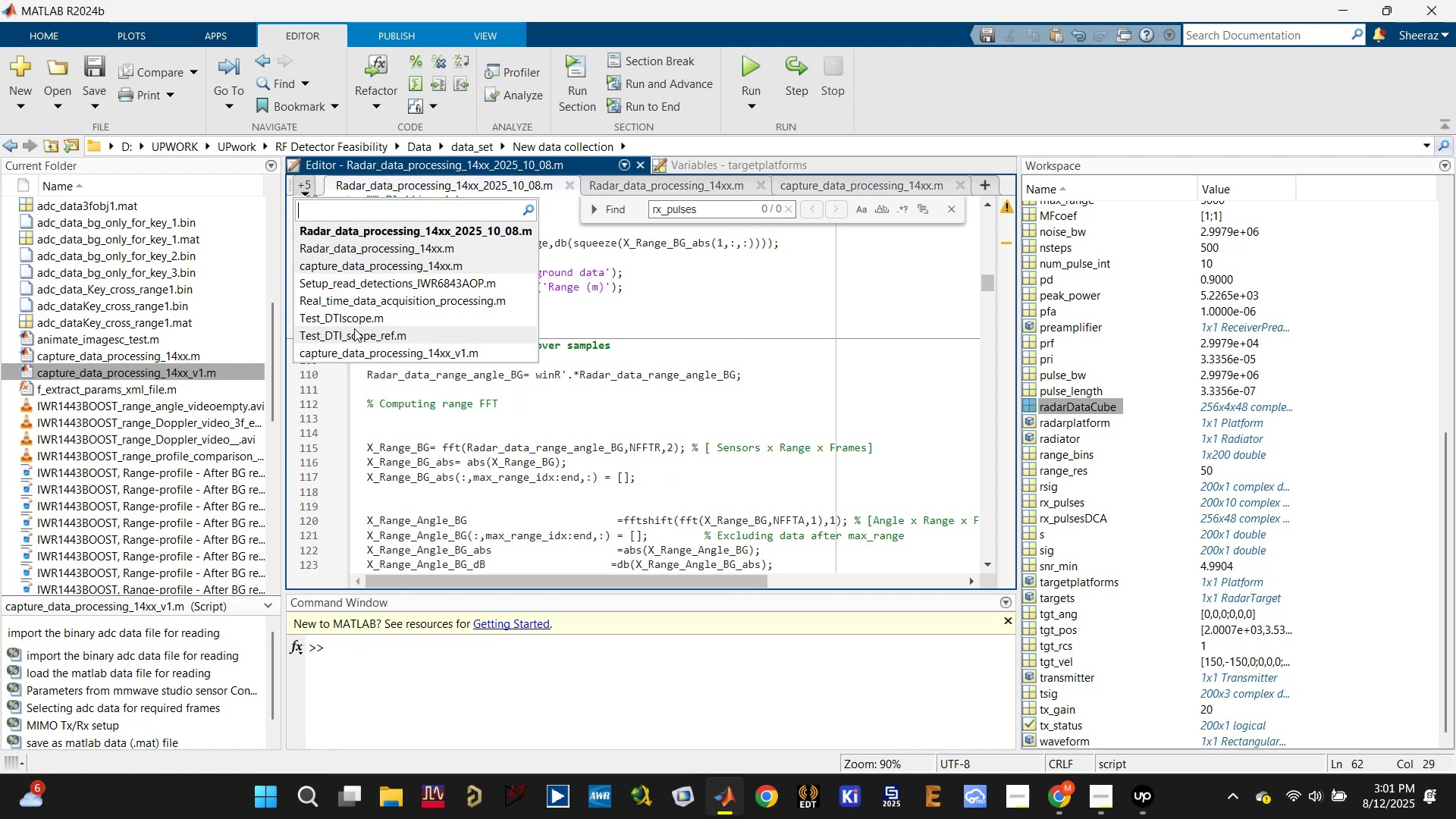 
left_click([354, 323])
 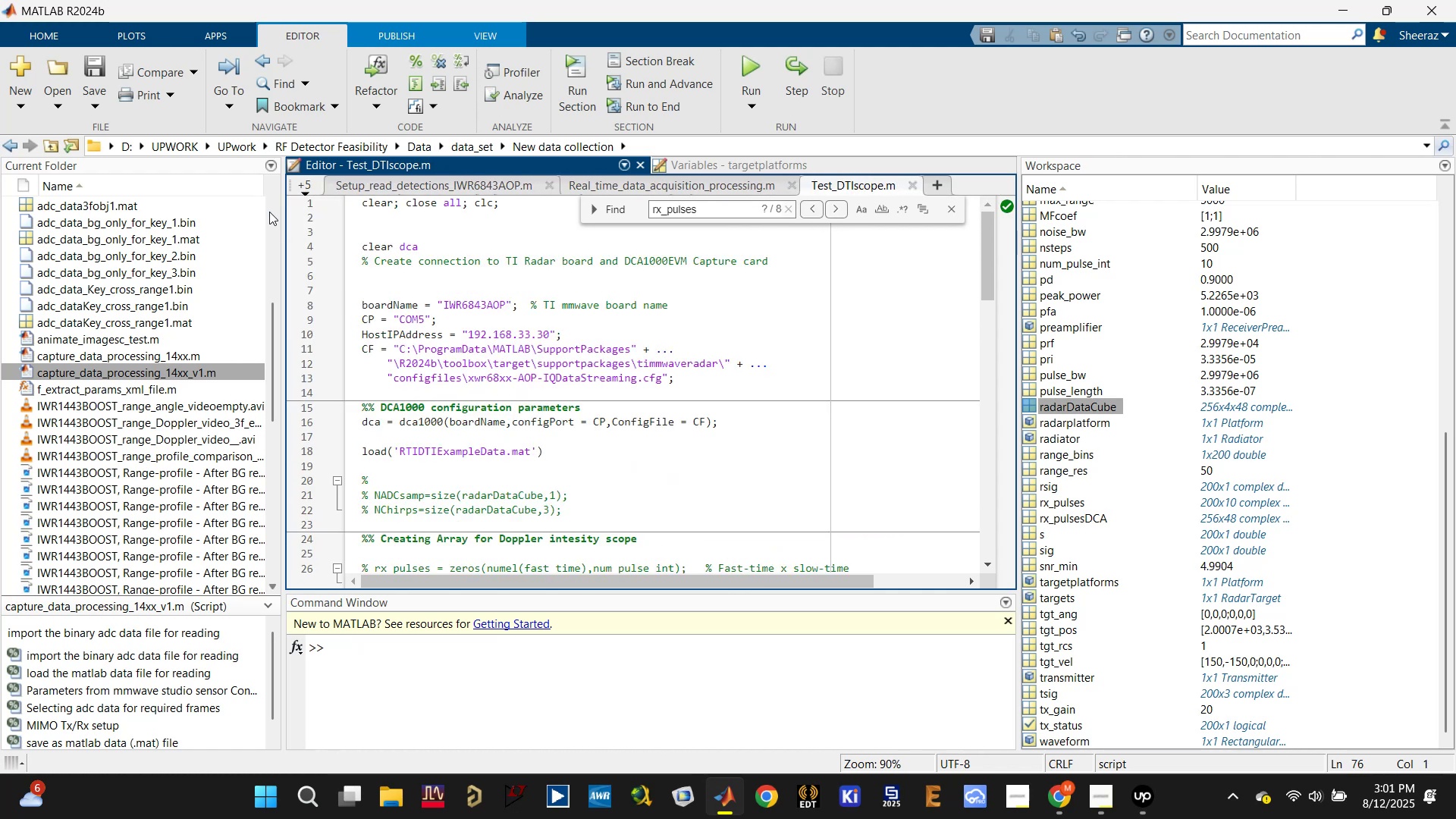 
left_click([304, 184])
 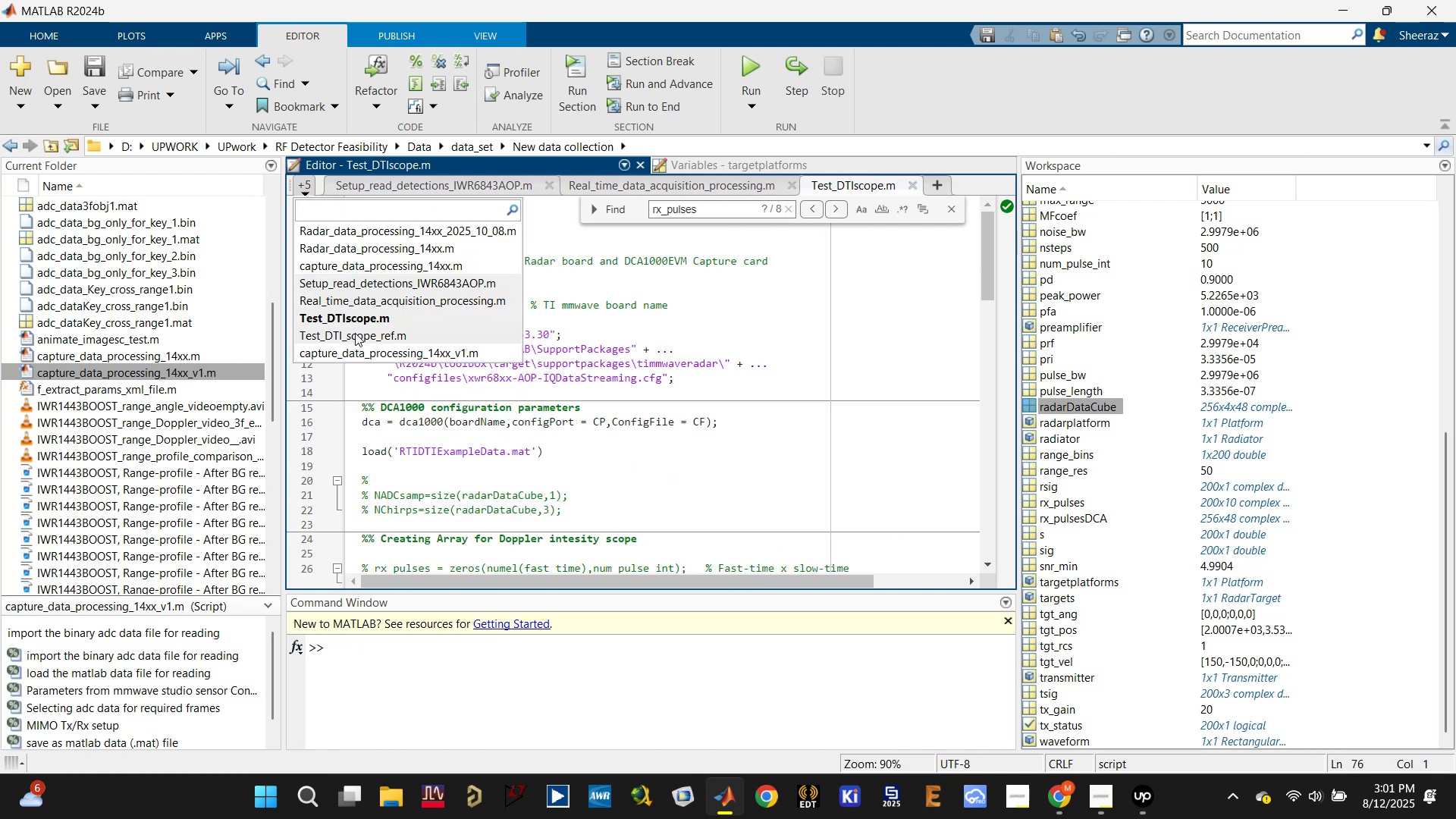 
left_click([355, 333])
 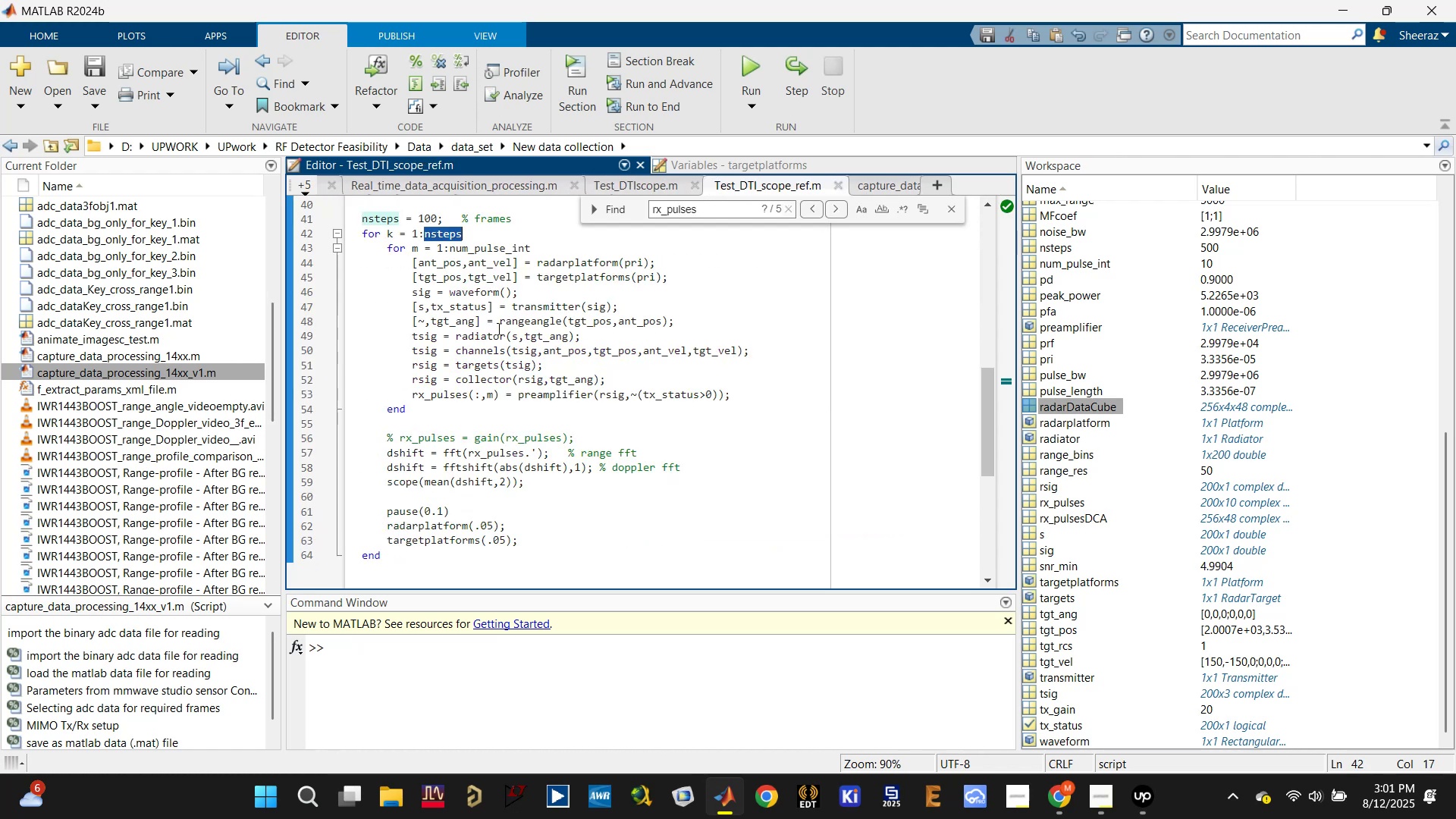 
scroll: coordinate [529, 328], scroll_direction: up, amount: 2.0
 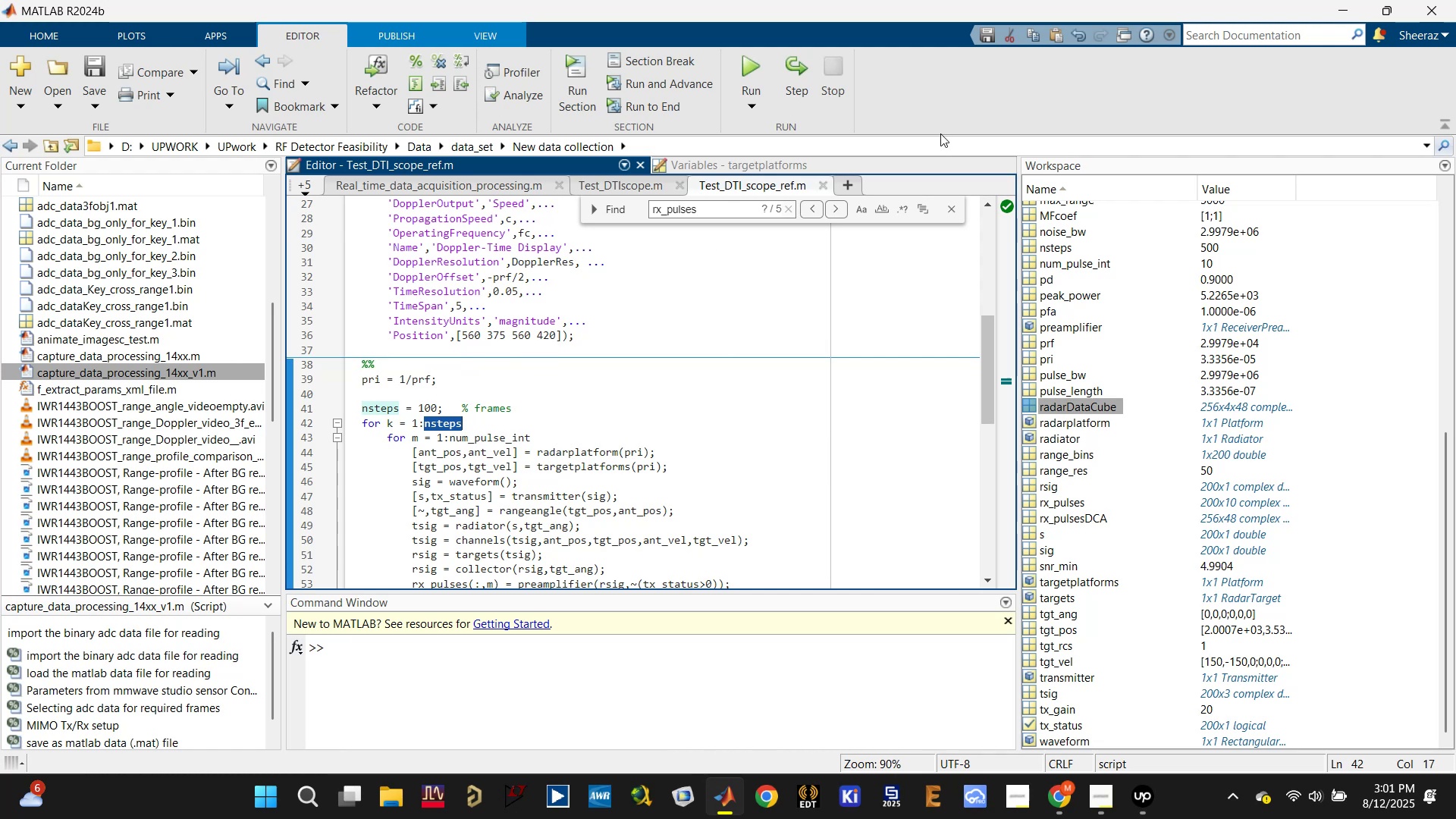 
left_click([955, 209])
 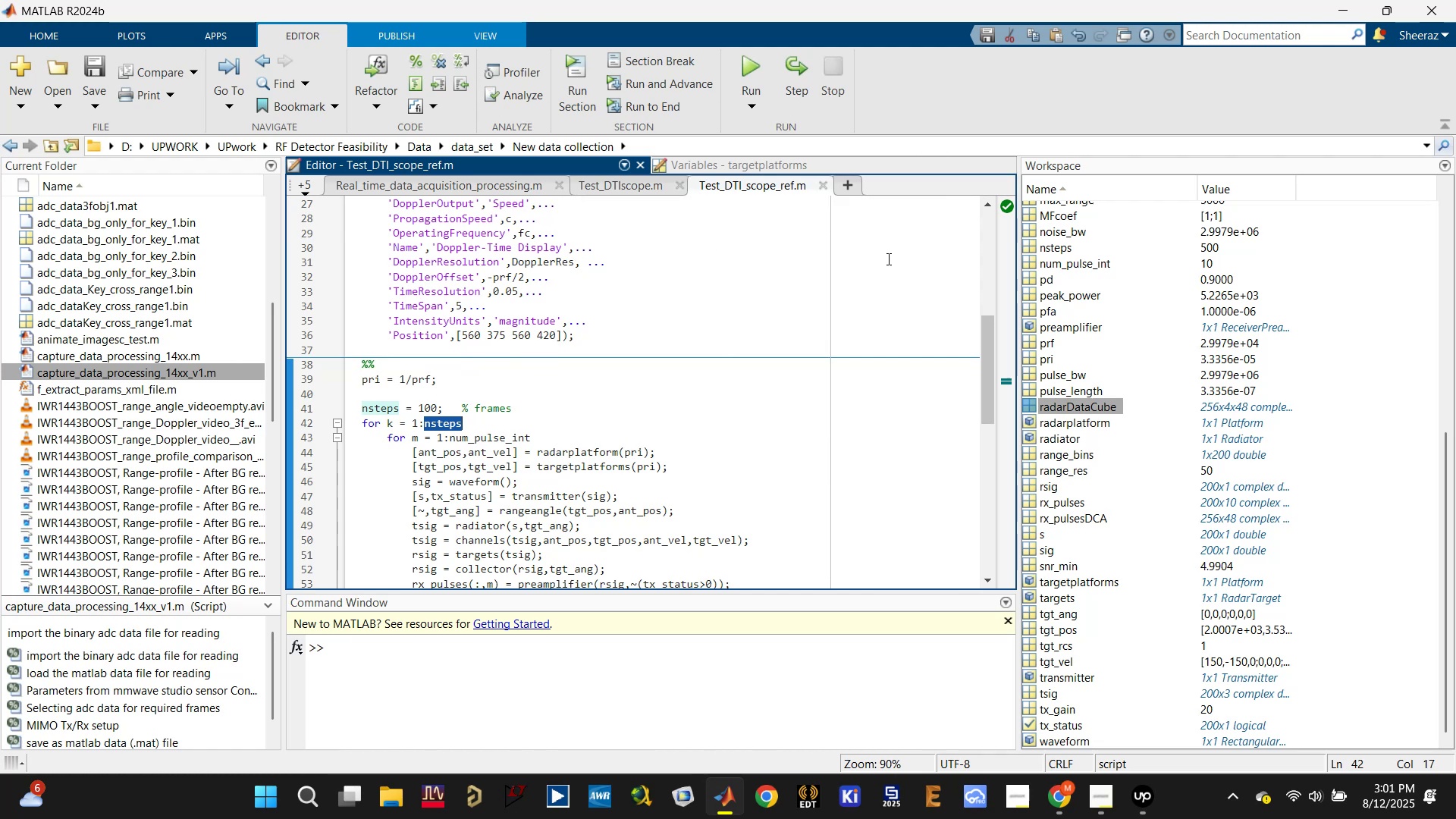 
scroll: coordinate [740, 359], scroll_direction: up, amount: 21.0
 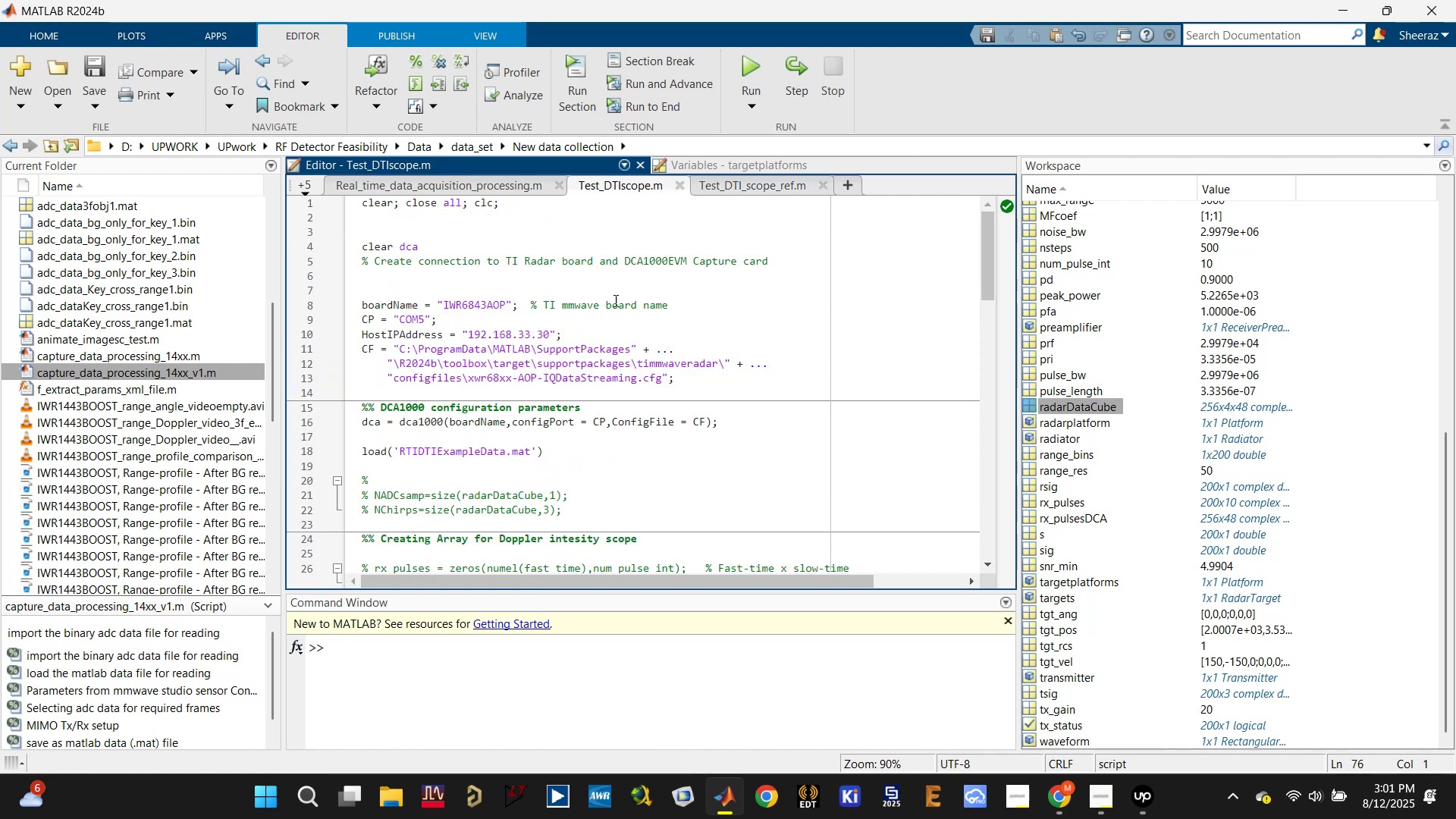 
scroll: coordinate [613, 302], scroll_direction: down, amount: 1.0
 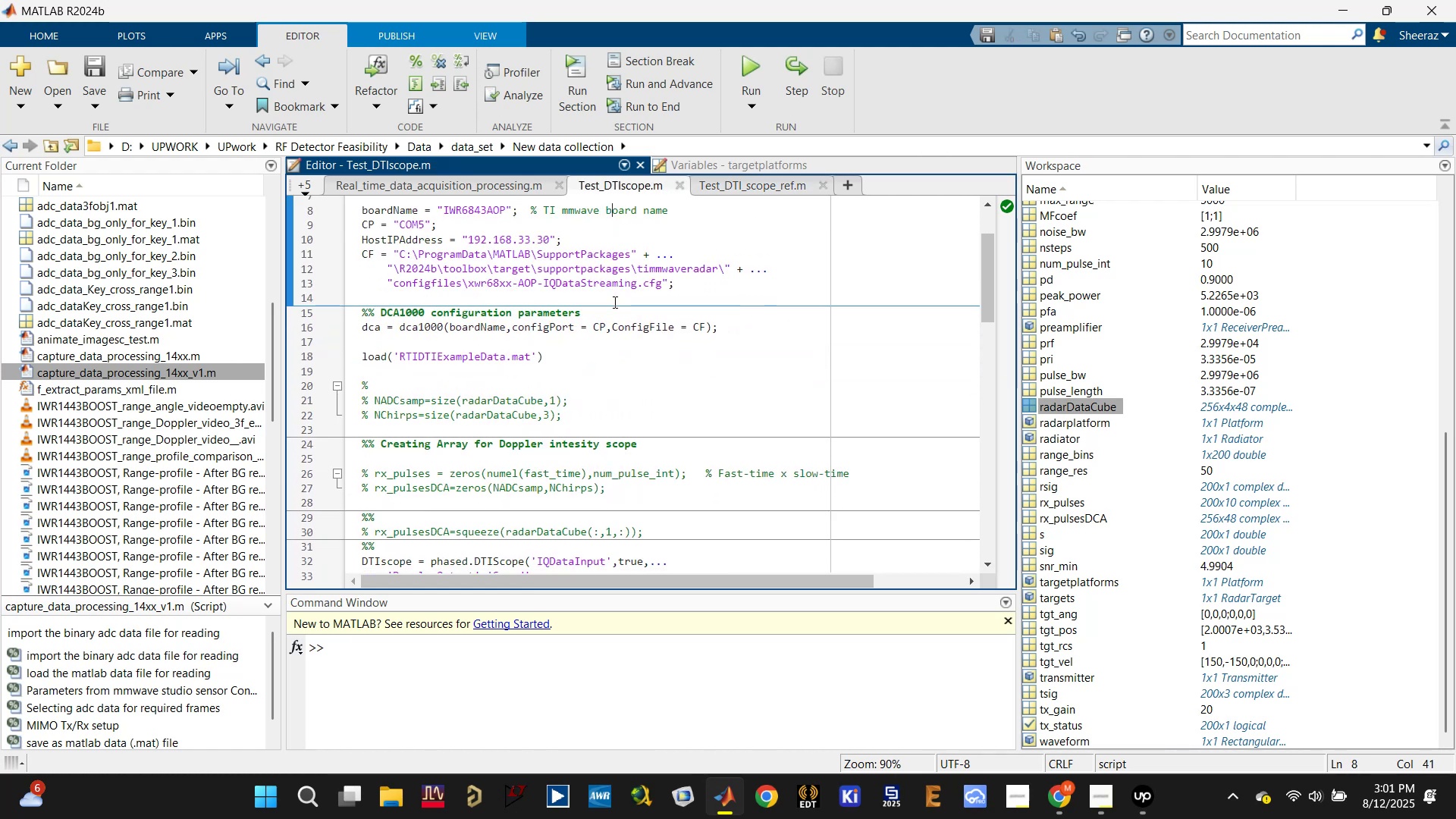 
right_click([613, 302])
 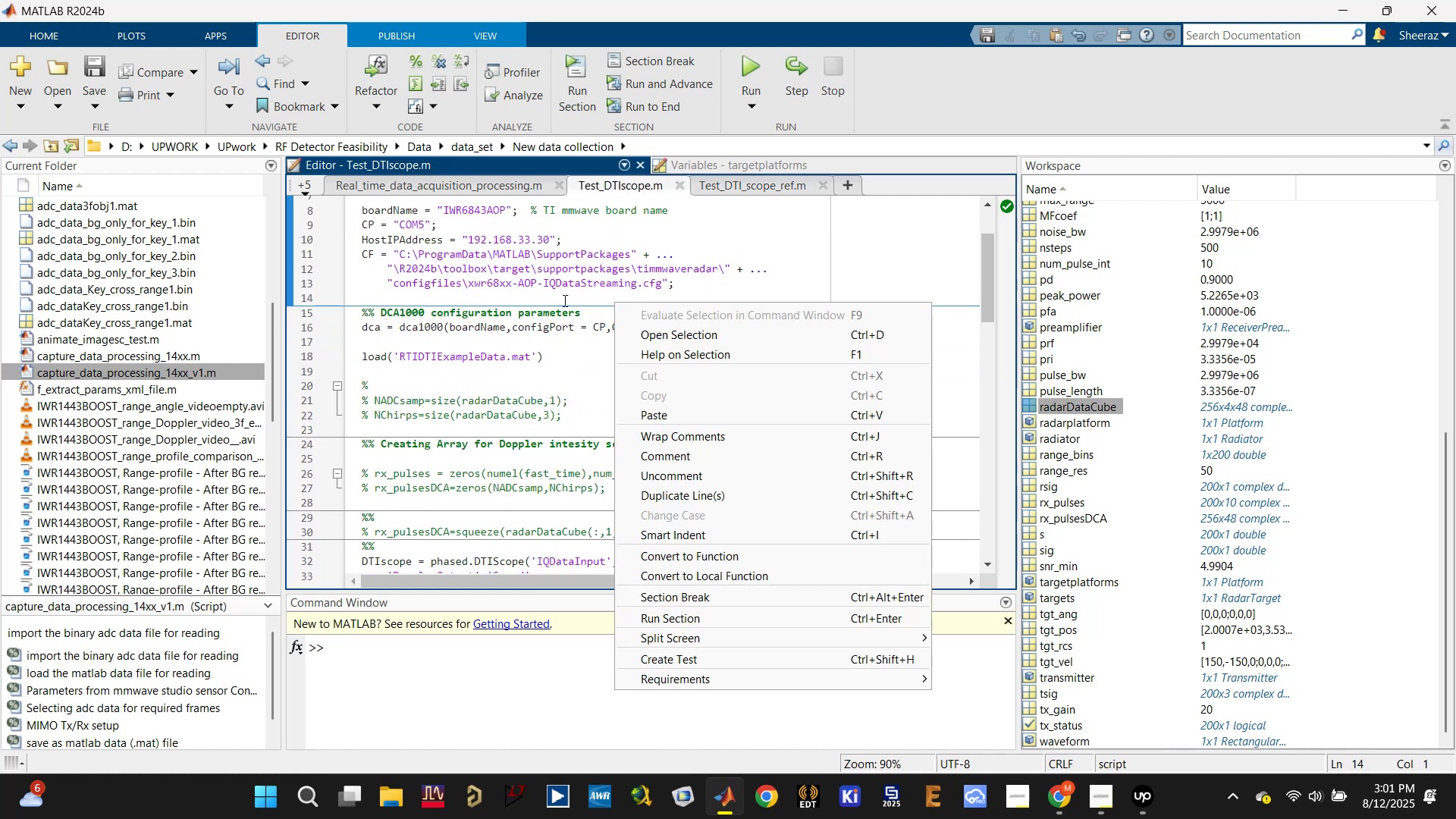 
left_click([543, 294])
 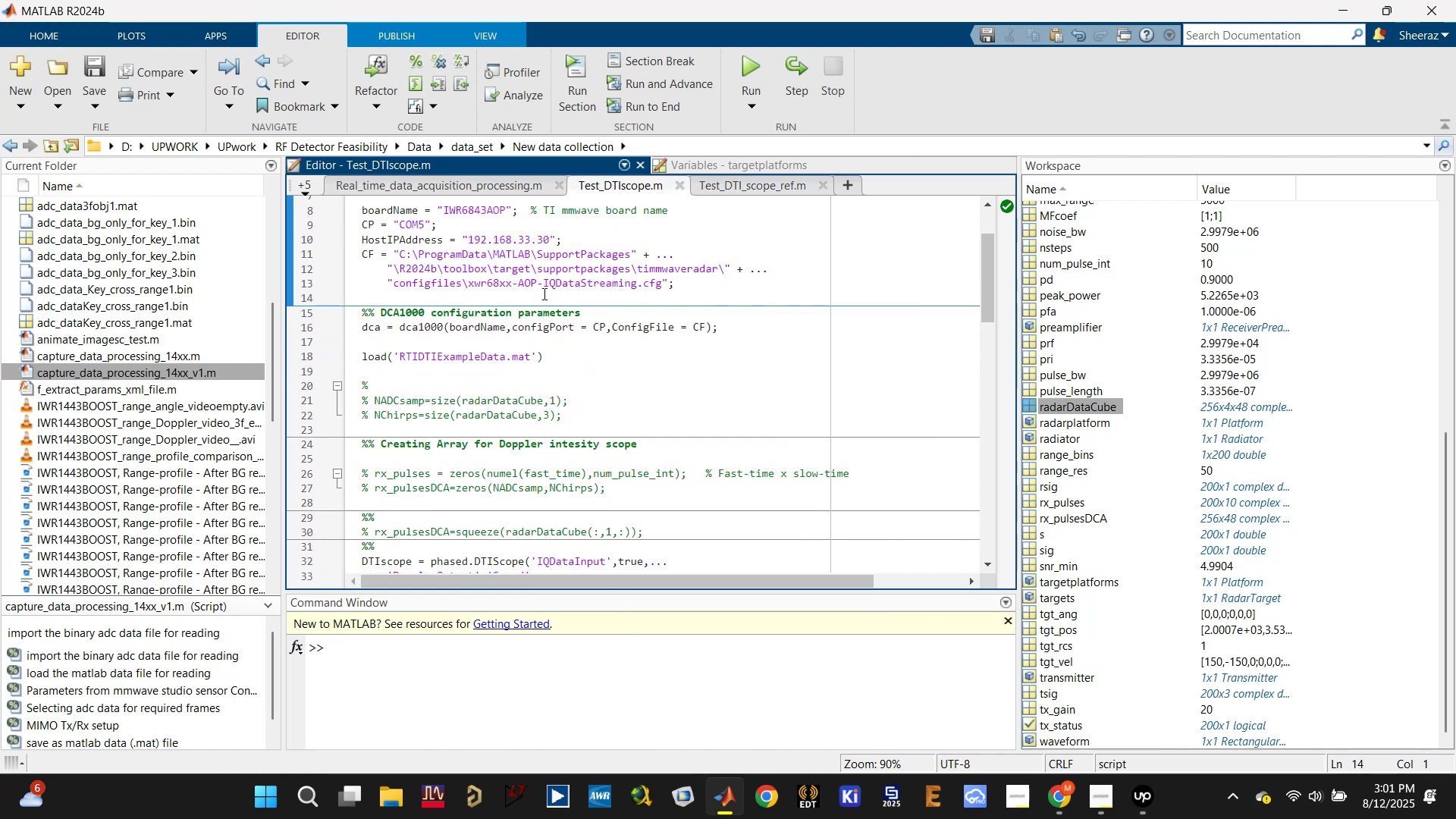 
left_click([543, 286])
 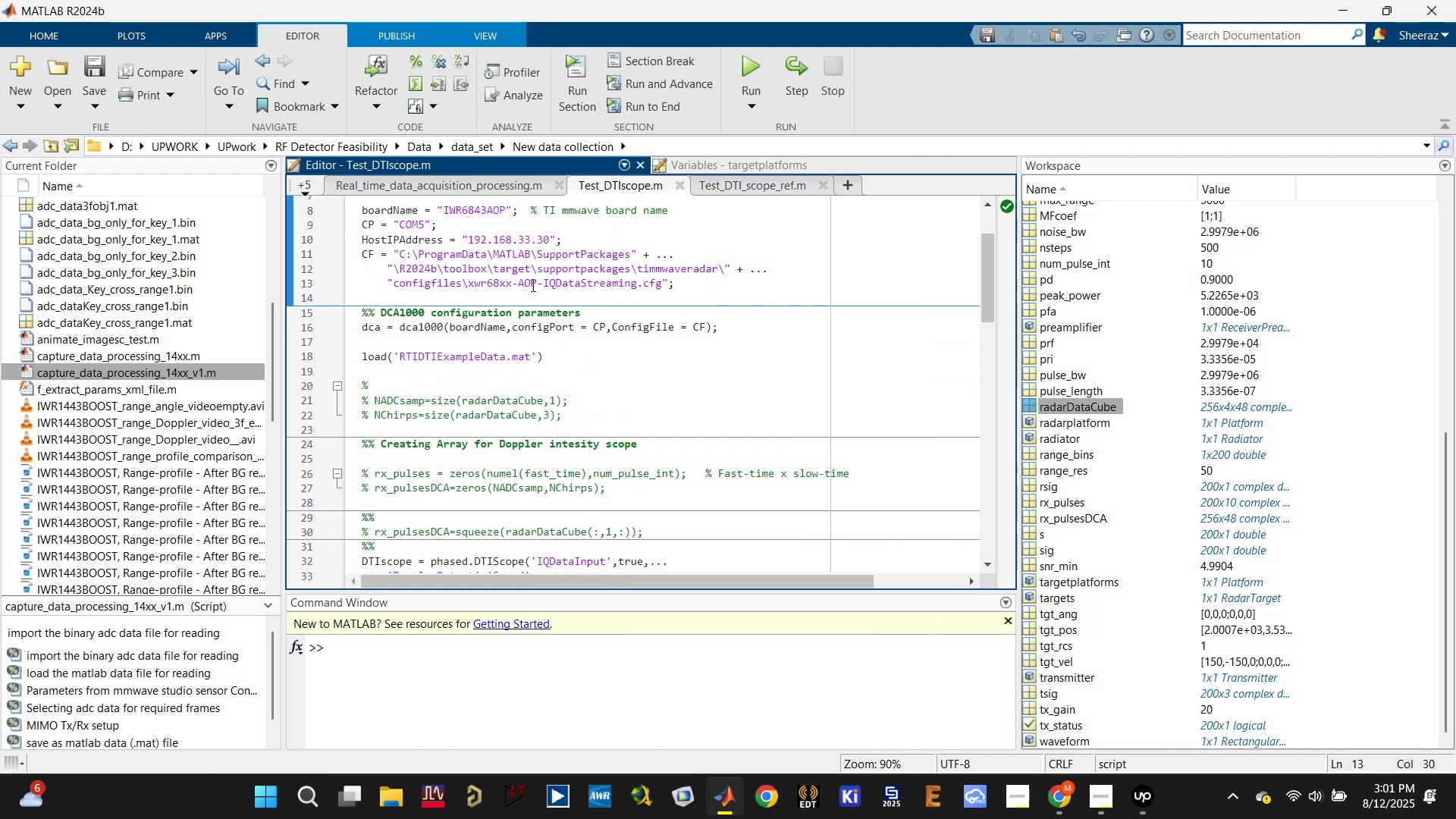 
left_click([526, 278])
 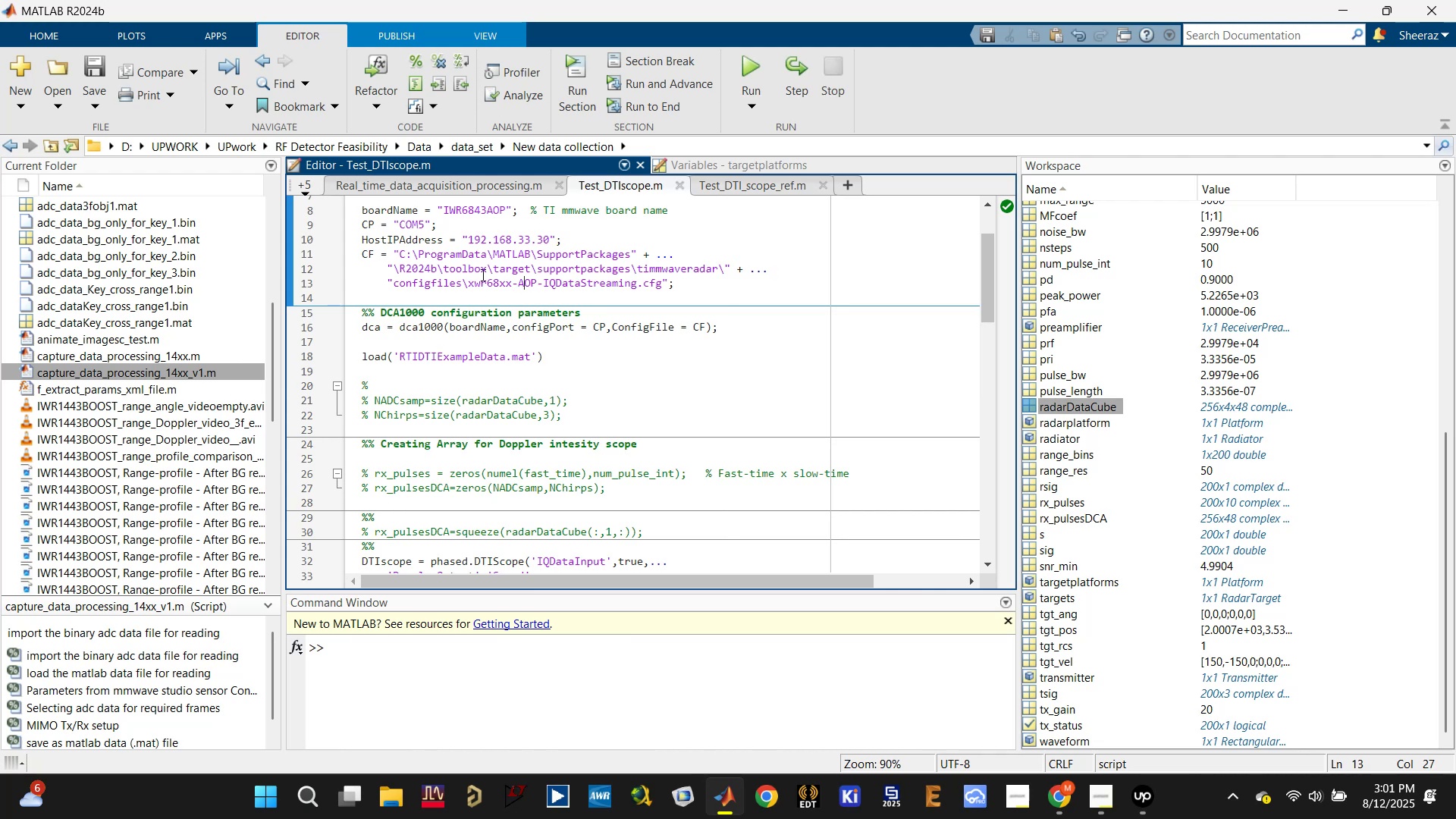 
left_click([395, 257])
 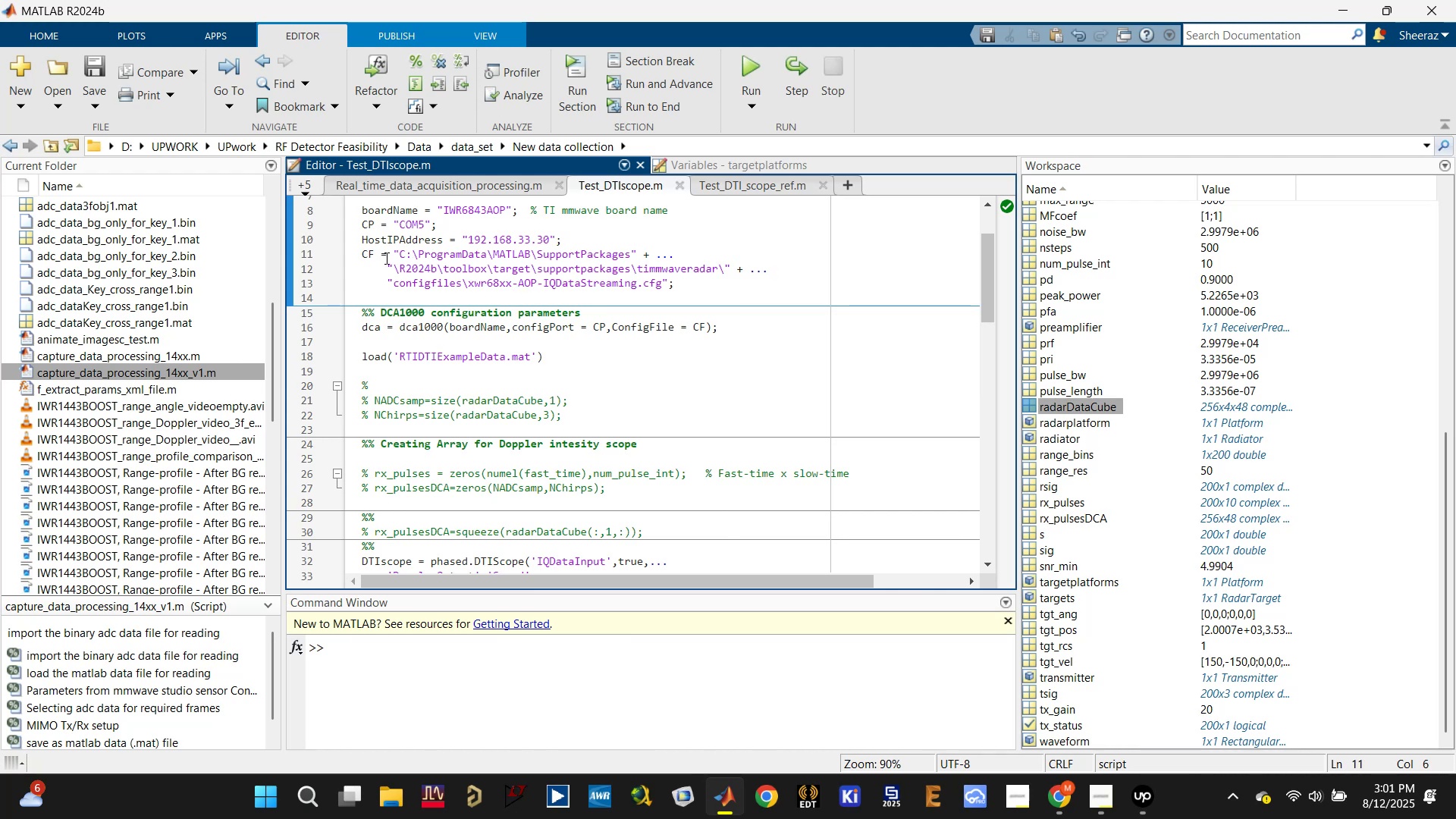 
left_click([377, 256])
 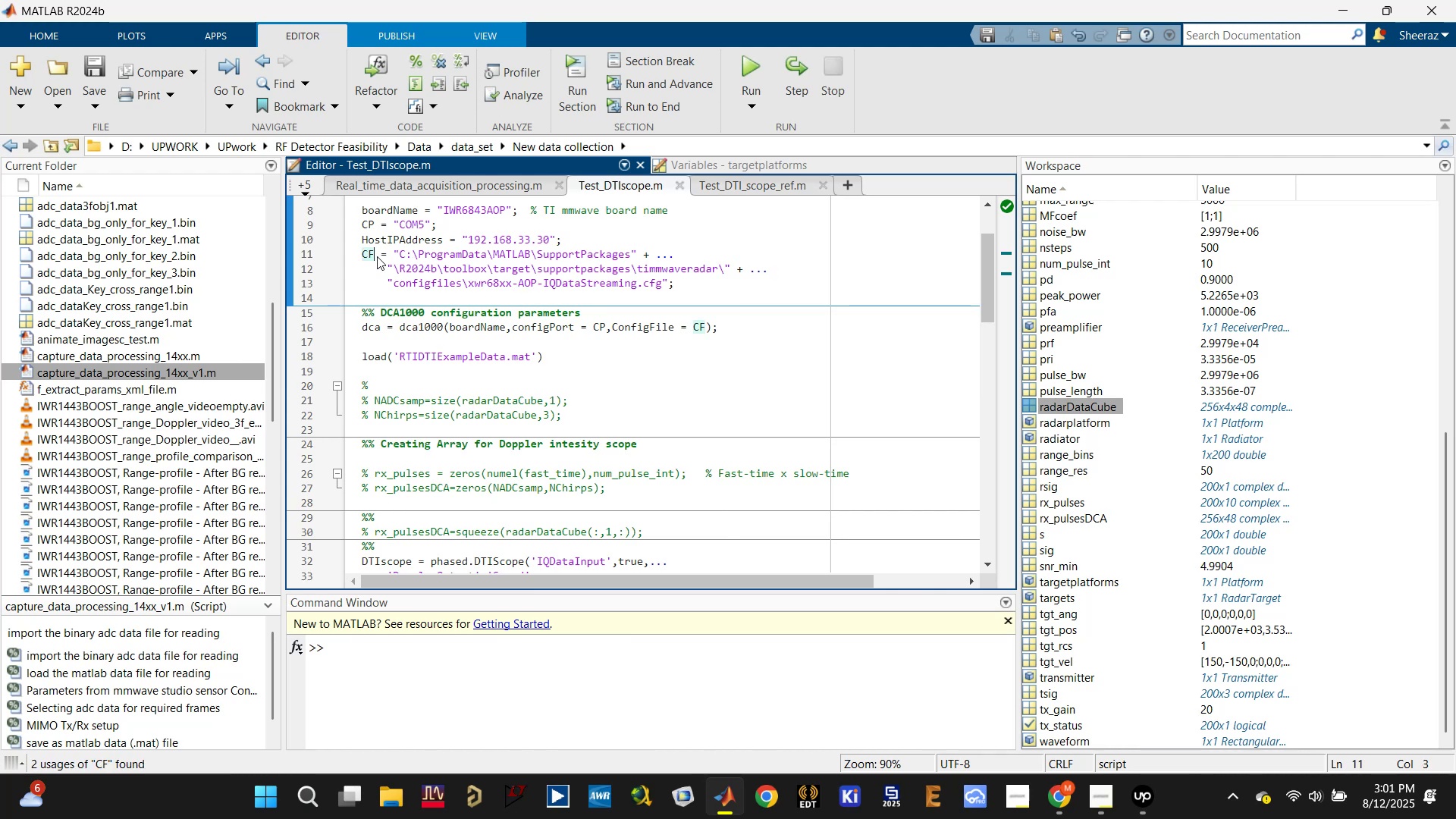 
scroll: coordinate [377, 256], scroll_direction: up, amount: 2.0
 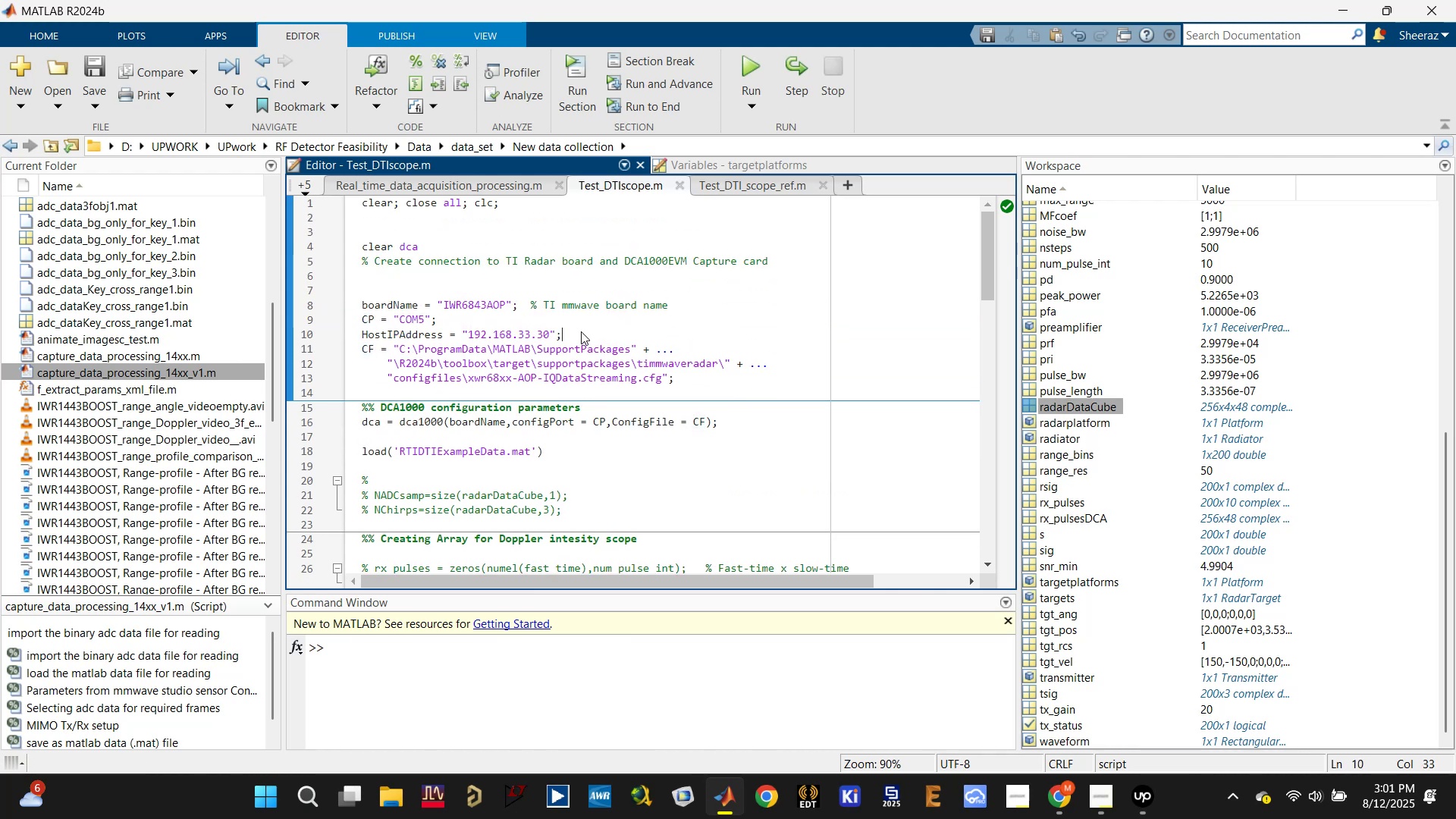 
key(Enter)
 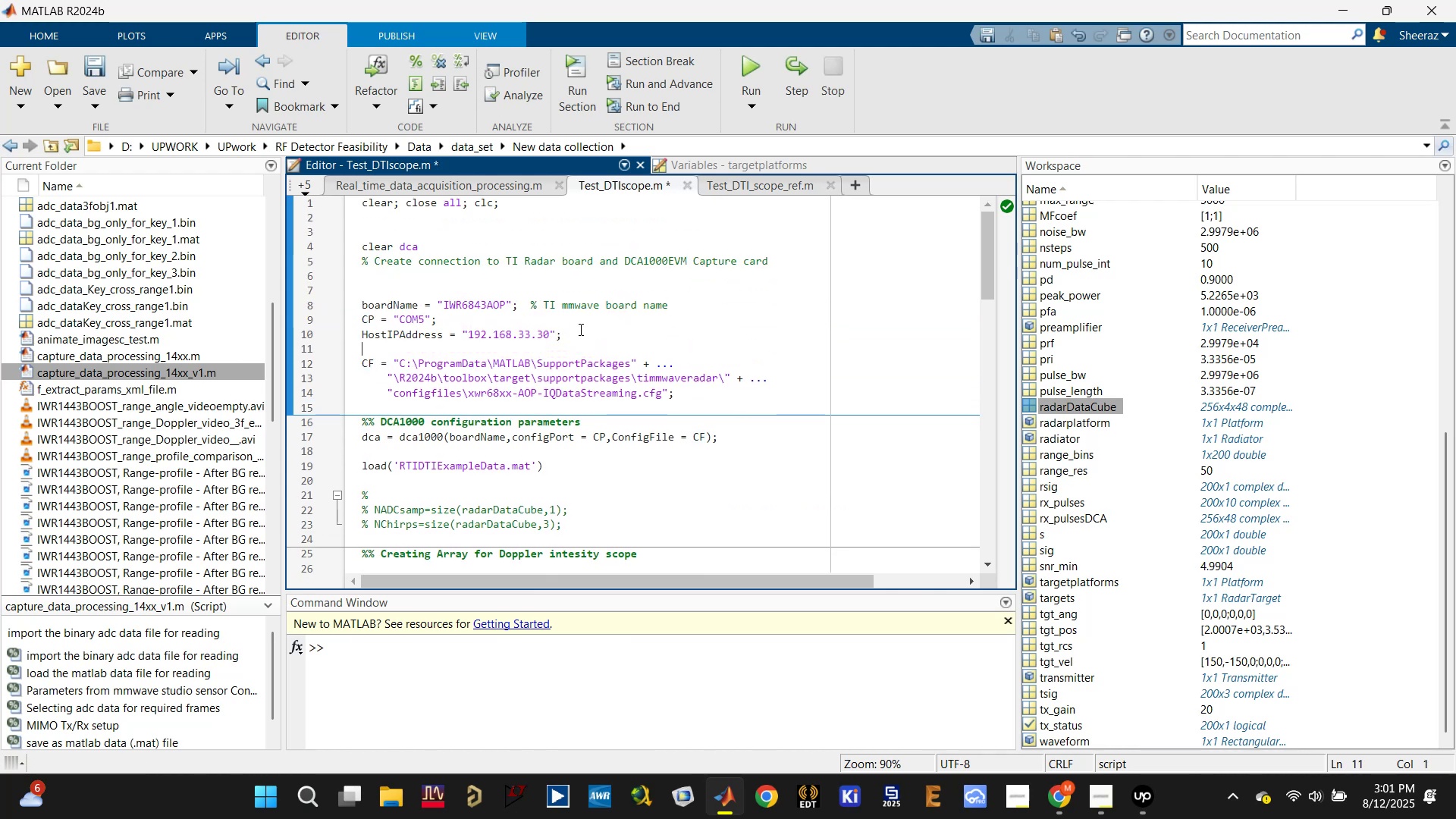 
key(Control+S)
 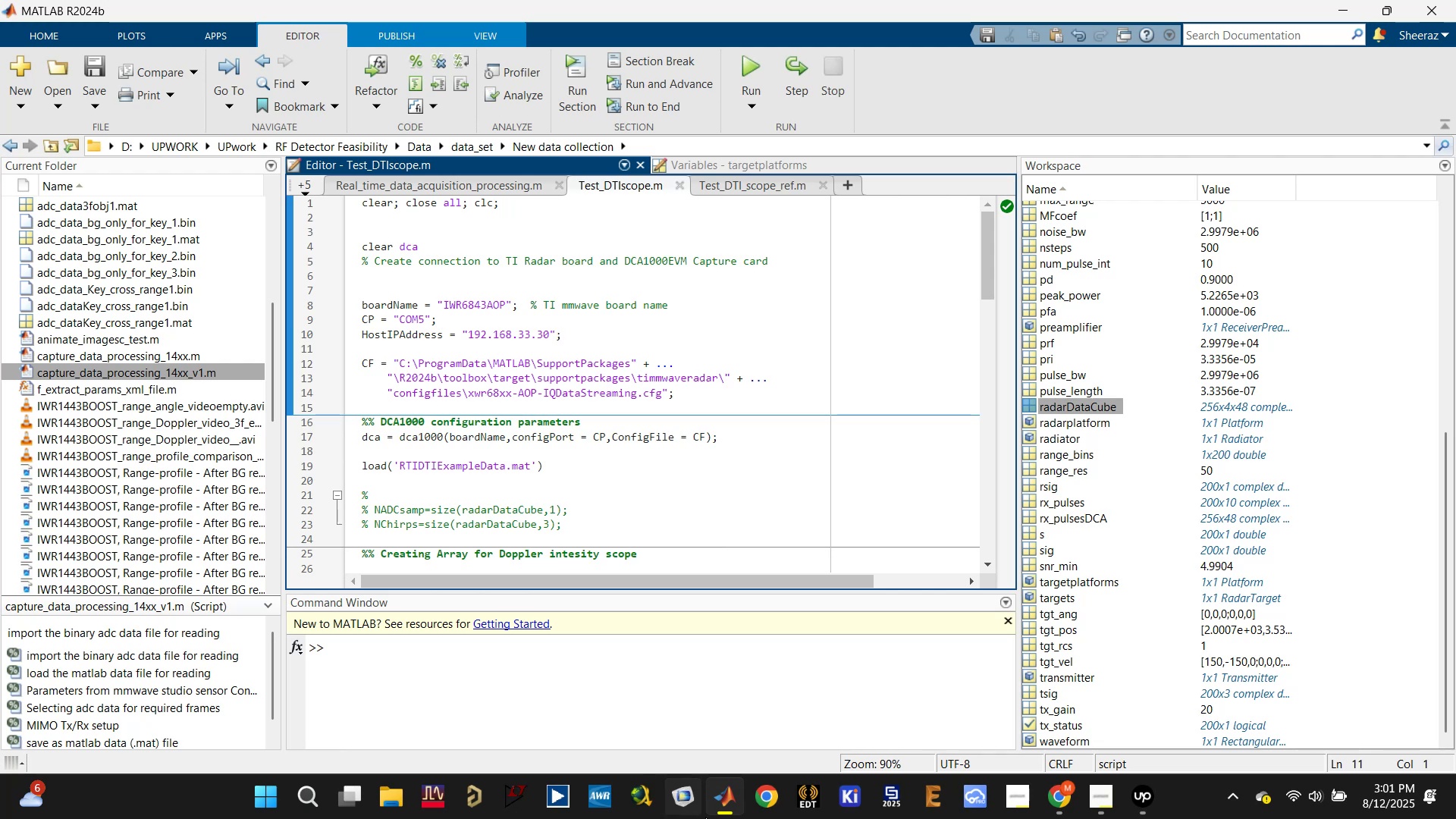 
left_click([1063, 800])
 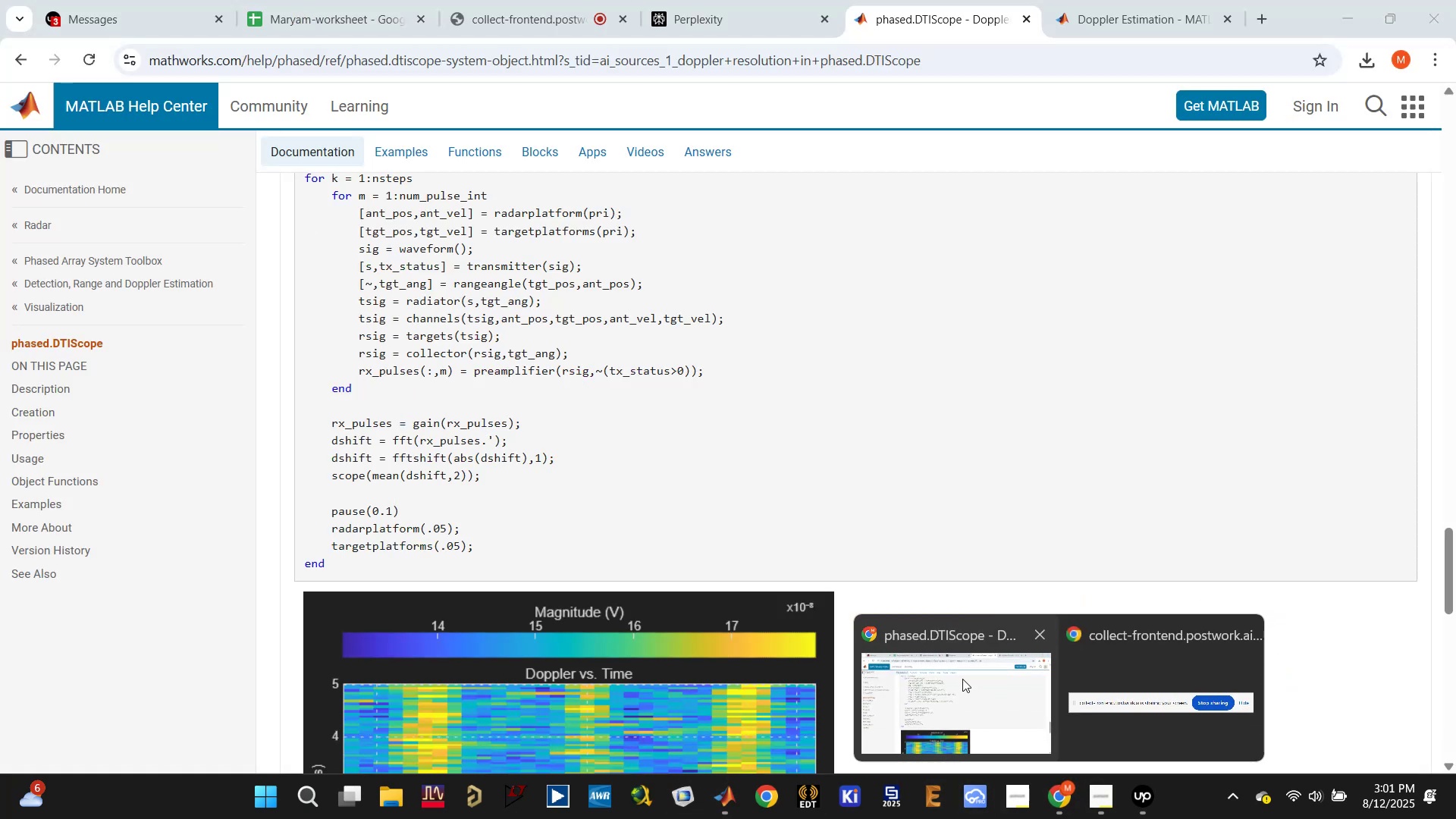 
left_click([962, 679])
 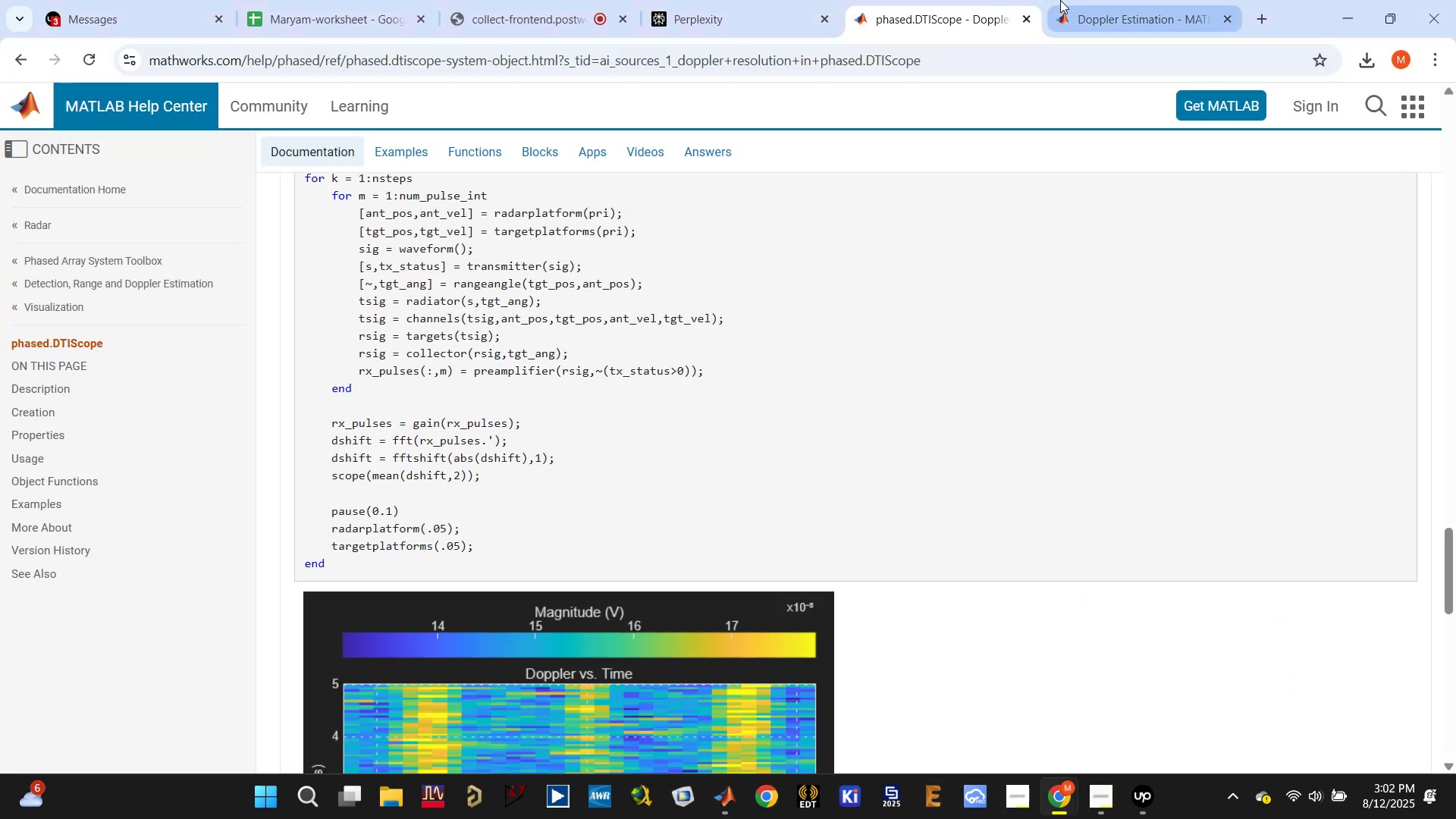 
left_click([1112, 0])
 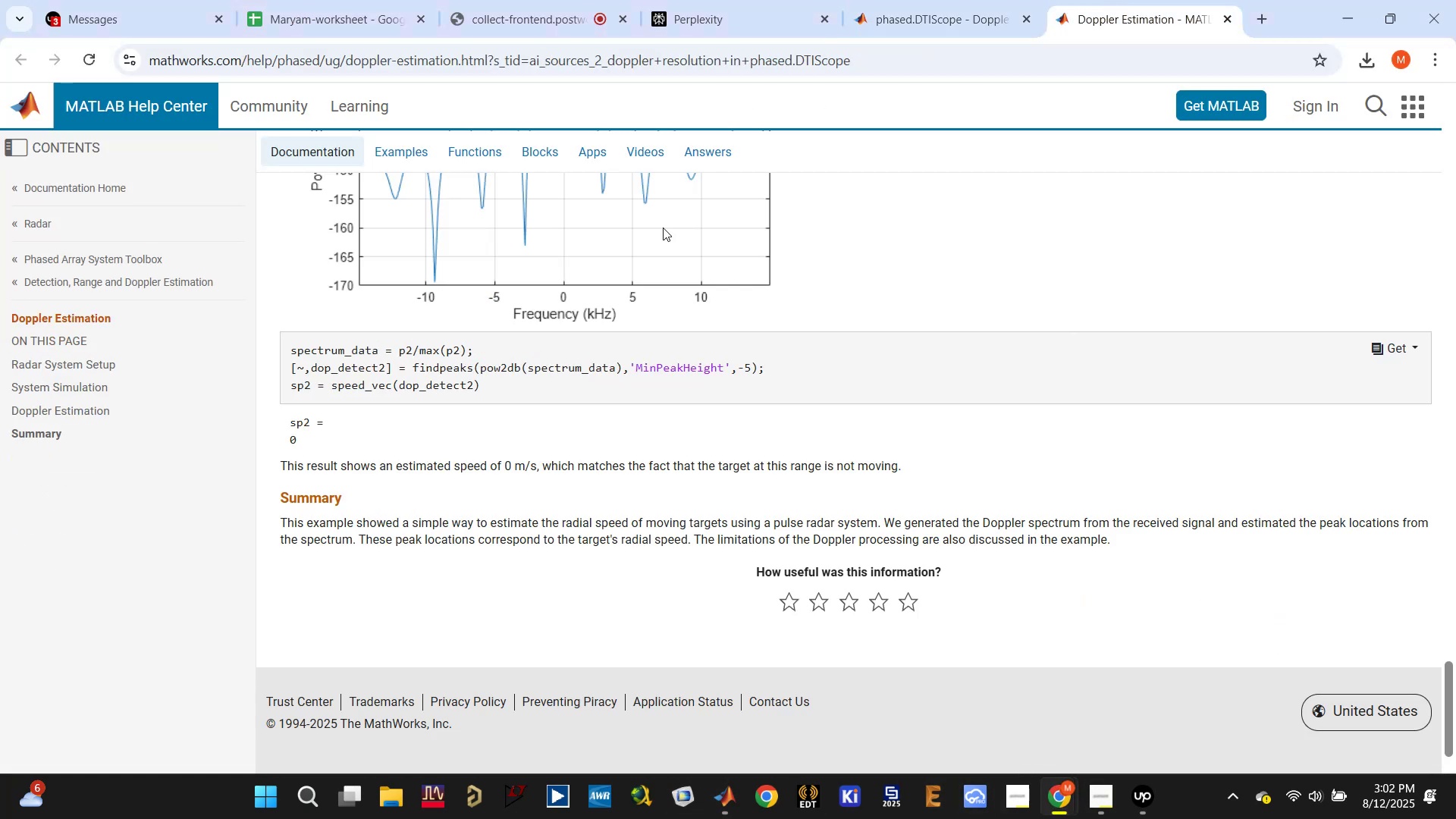 
scroll: coordinate [974, 271], scroll_direction: up, amount: 11.0
 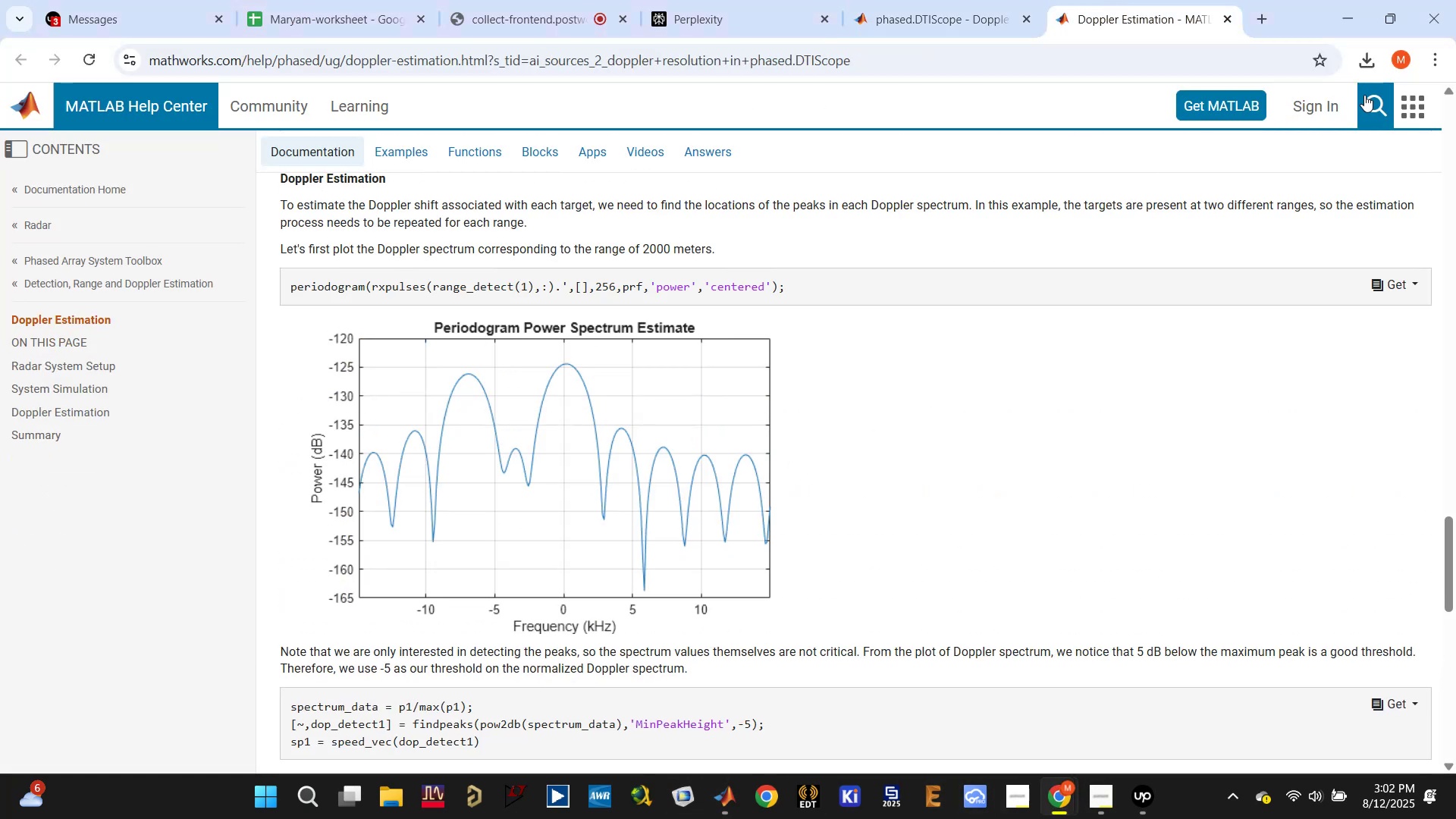 
hold_key(key=ControlLeft, duration=0.83)
 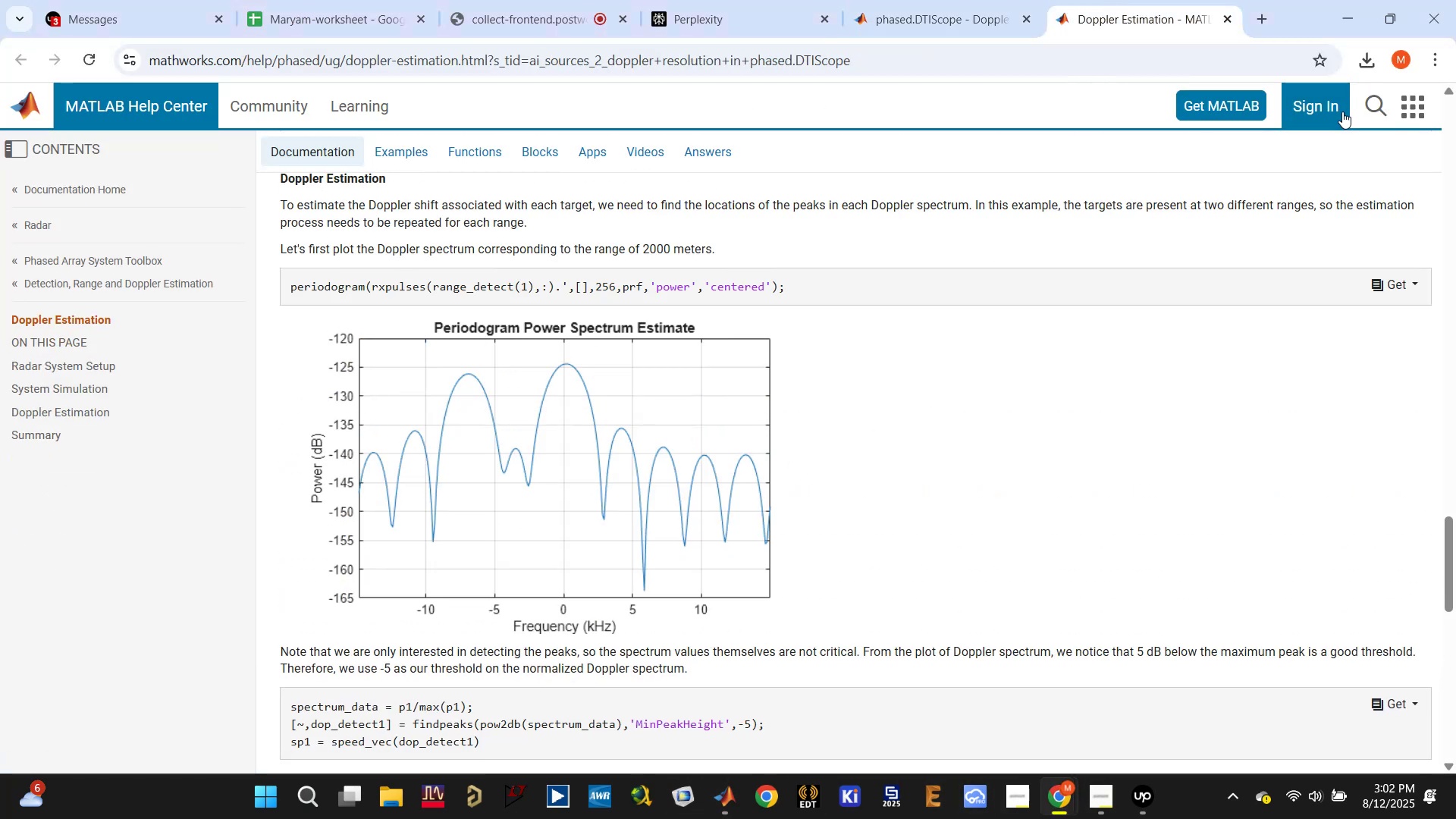 
left_click([1376, 105])
 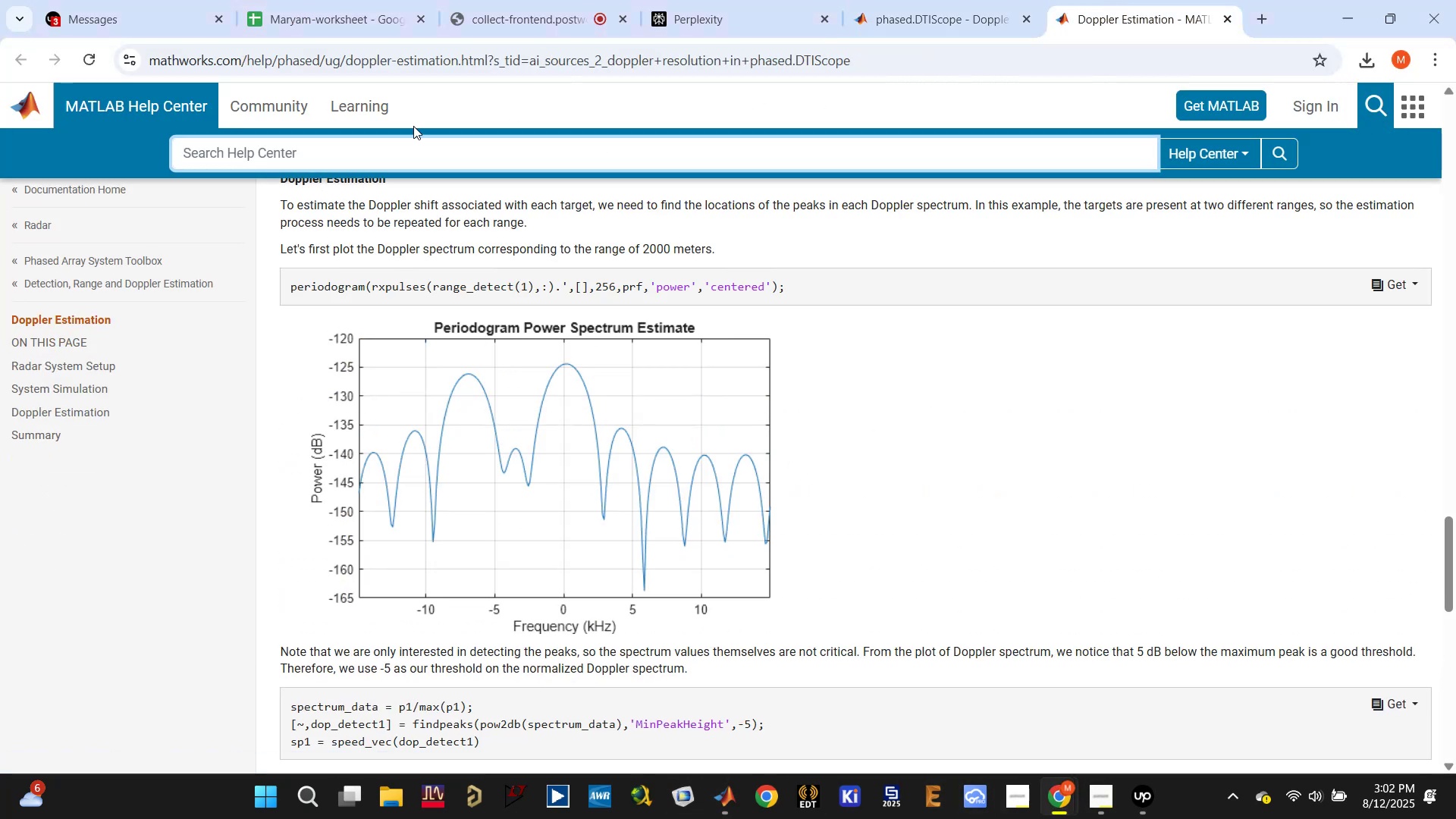 
left_click([415, 144])
 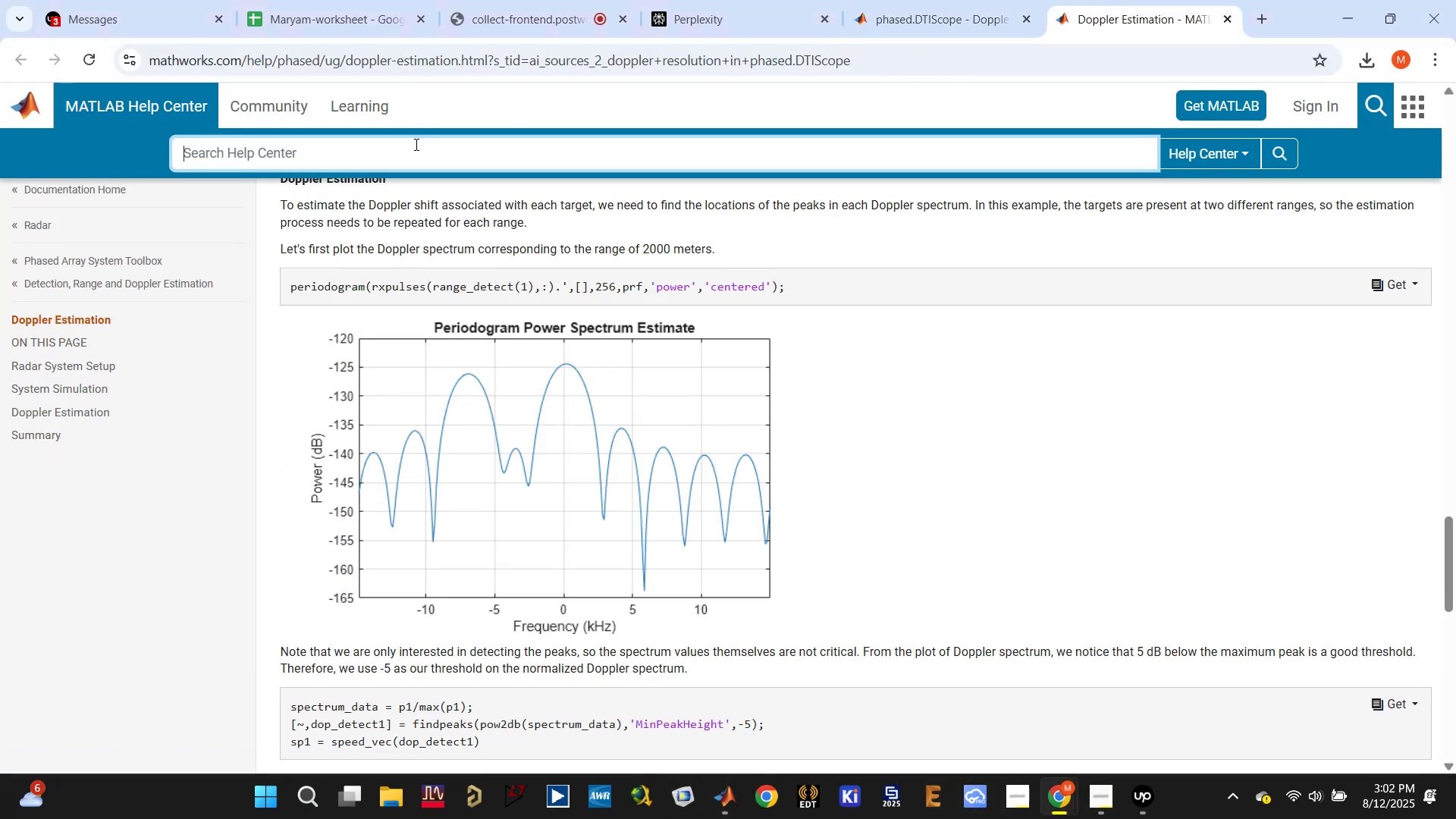 
type(configuration files for mmwave so)
key(Backspace)
type(esnor)
 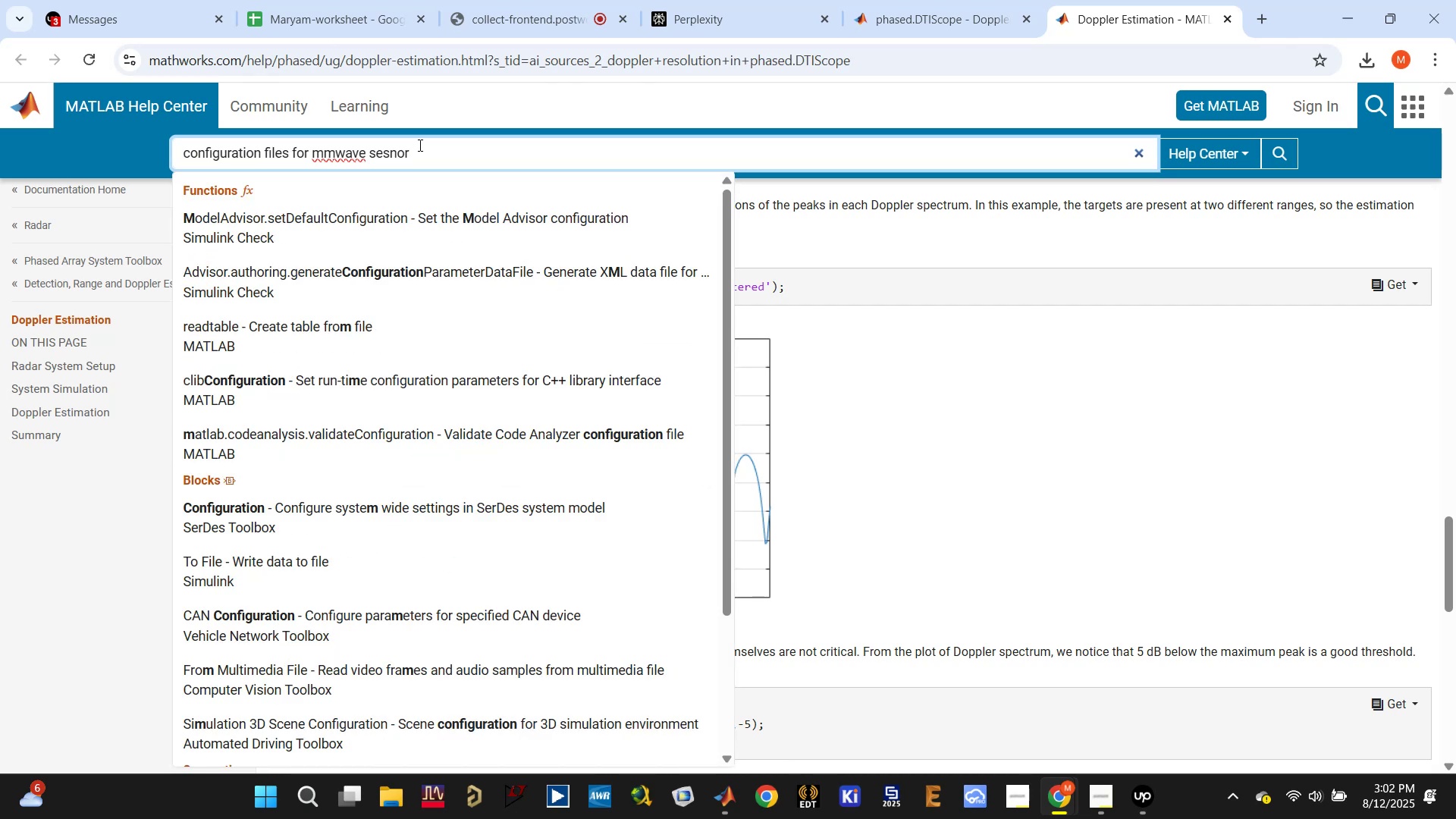 
key(Enter)
 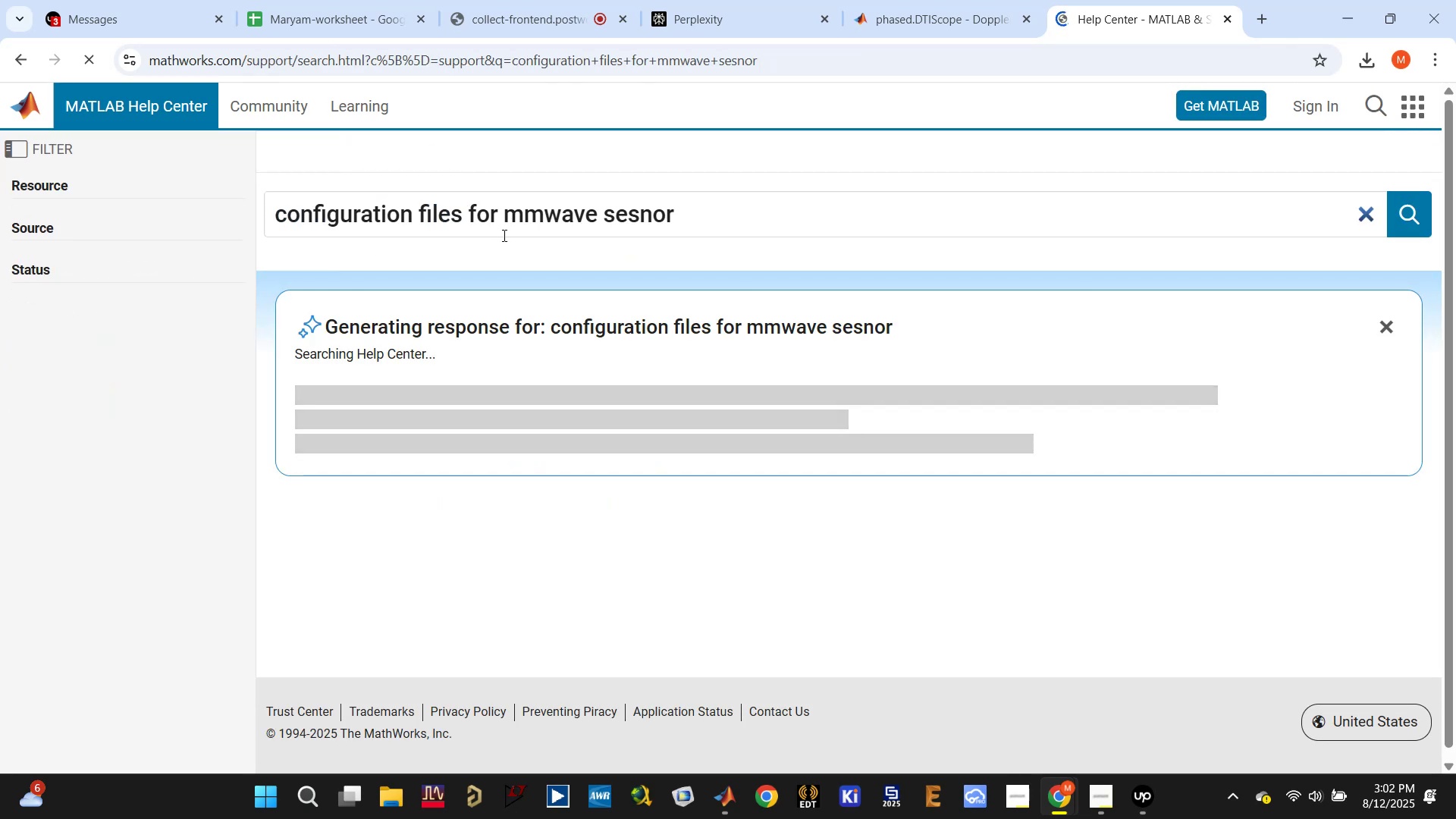 
wait(8.19)
 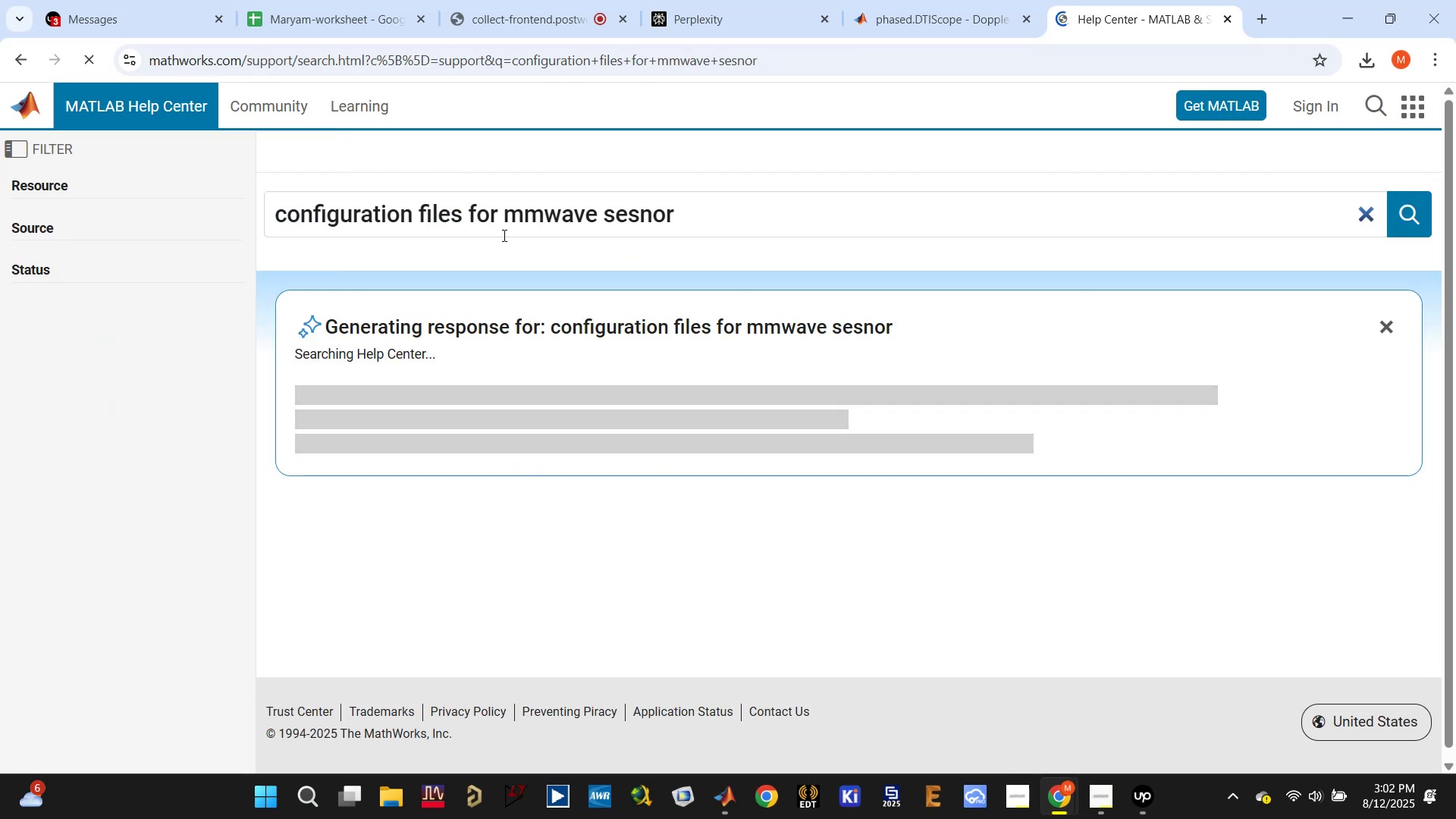 
left_click([761, 394])
 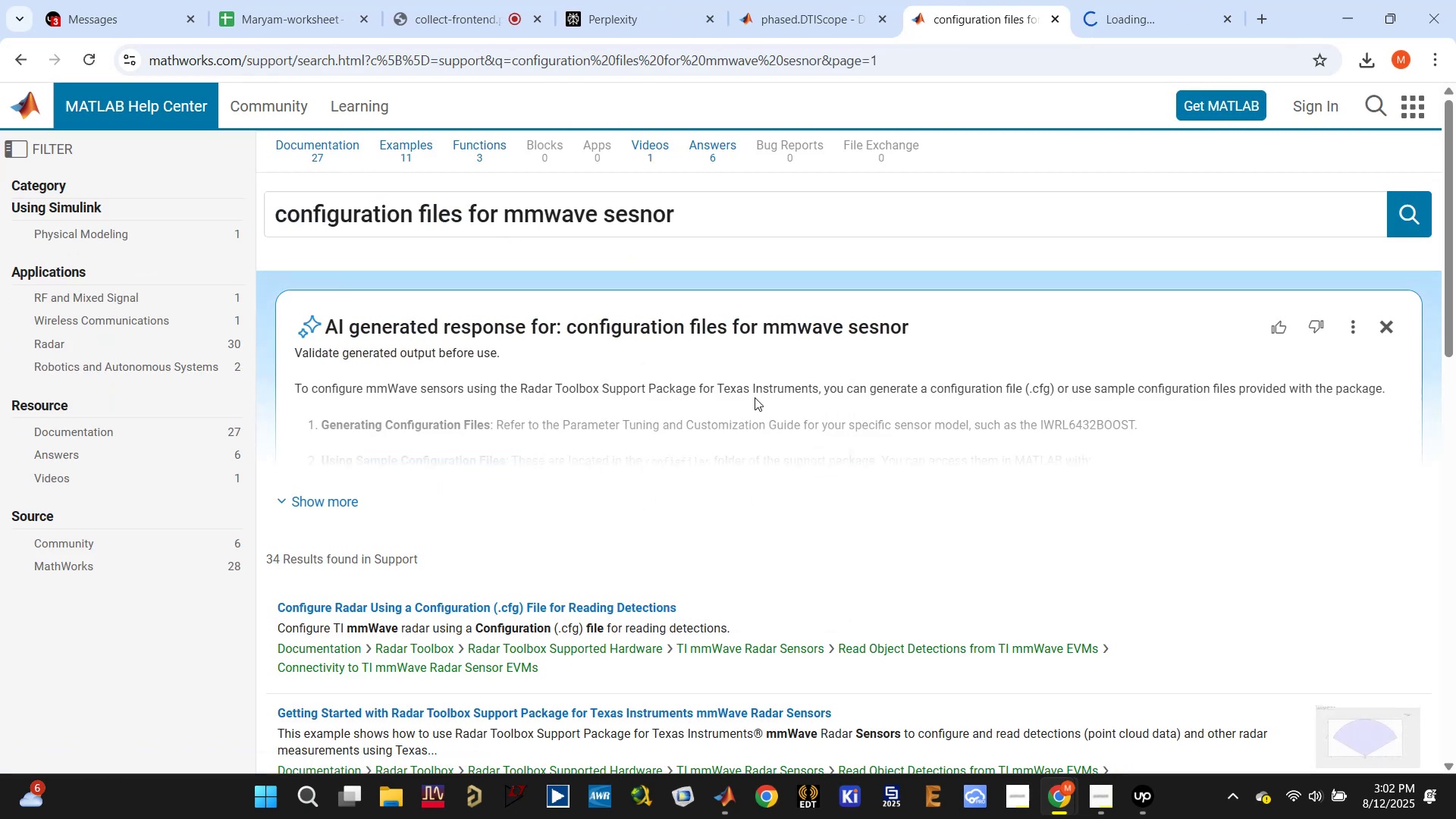 
scroll: coordinate [737, 415], scroll_direction: down, amount: 4.0
 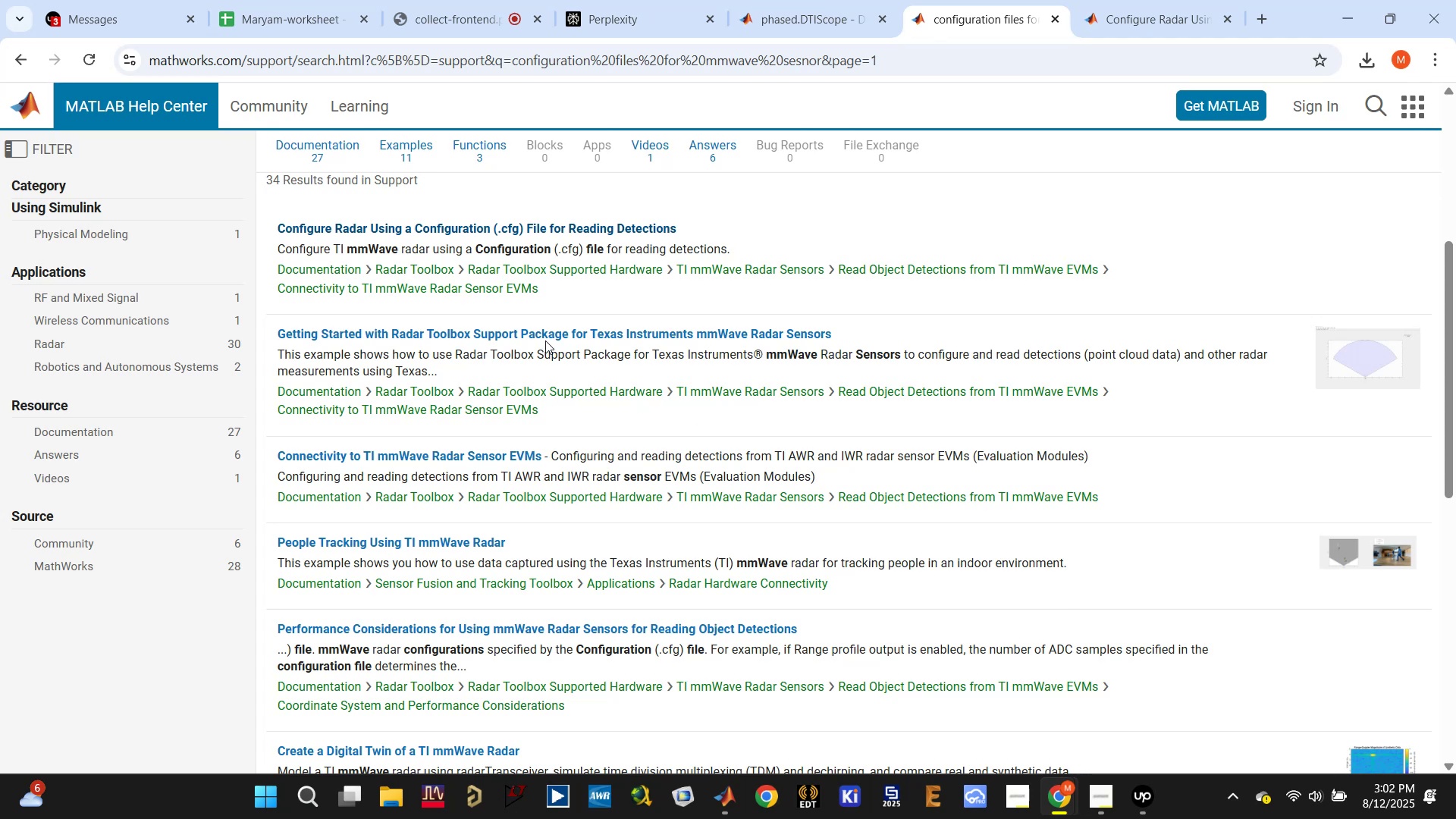 
right_click([549, 339])
 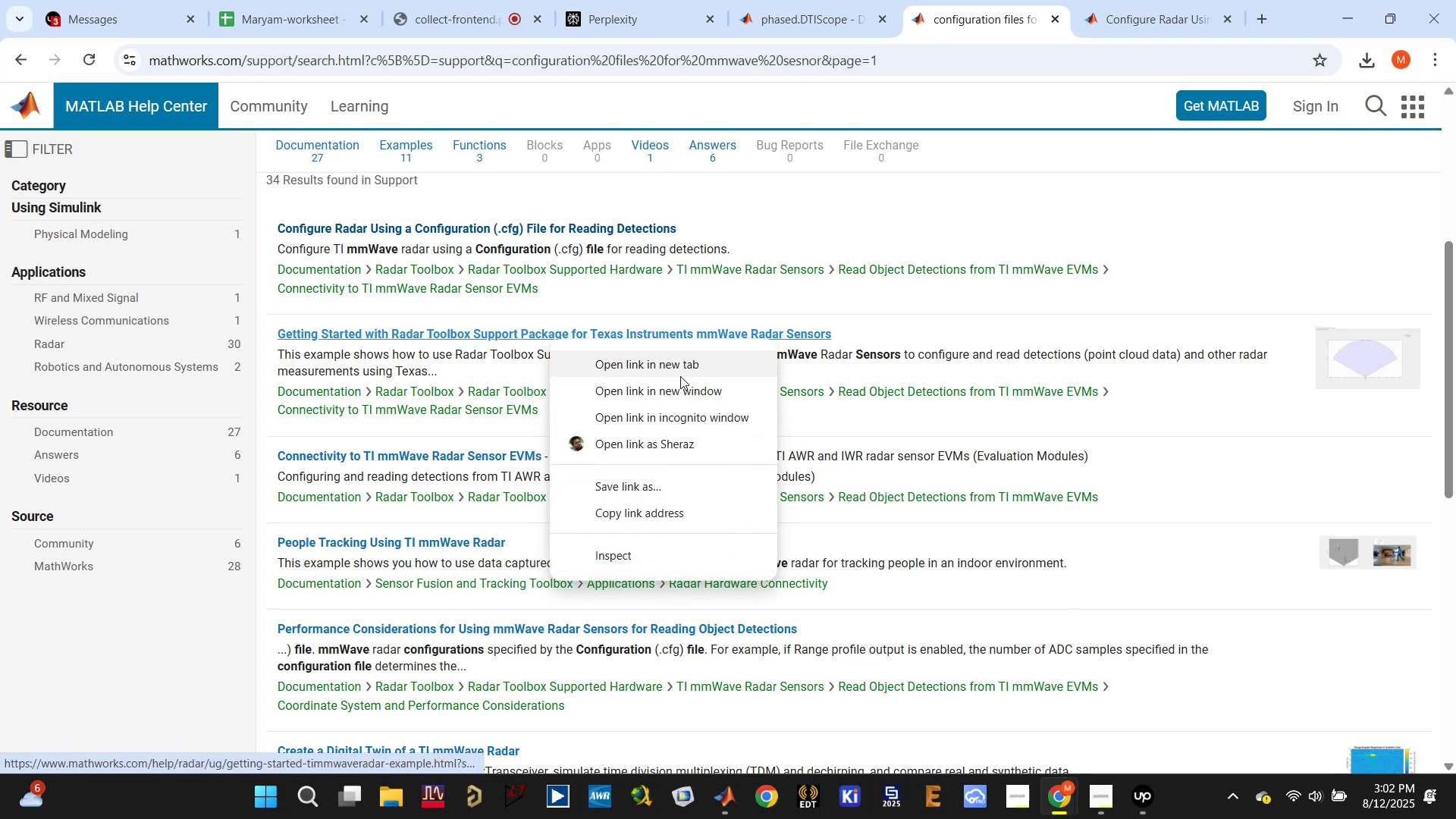 
left_click([677, 369])
 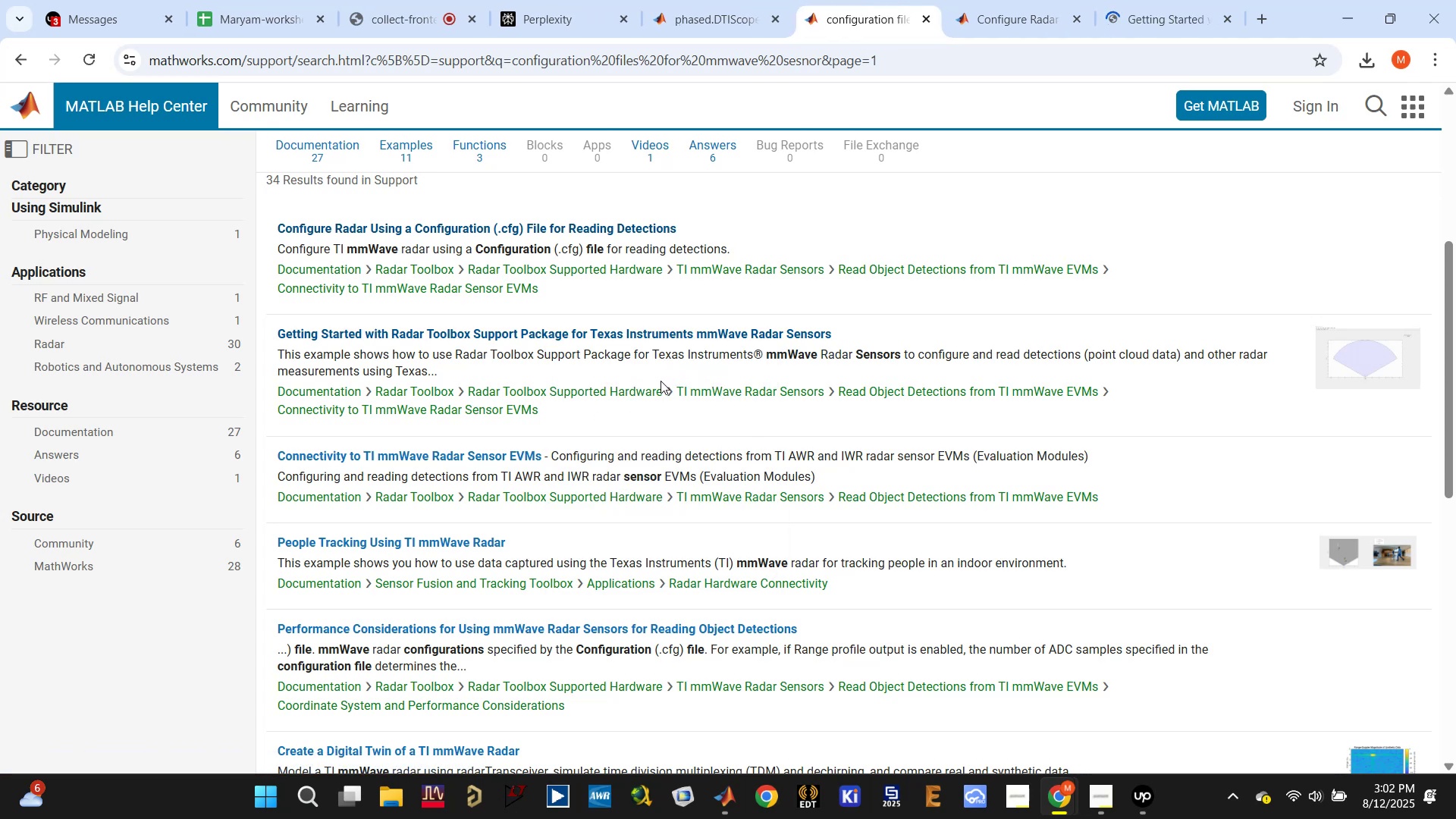 
scroll: coordinate [656, 383], scroll_direction: down, amount: 2.0
 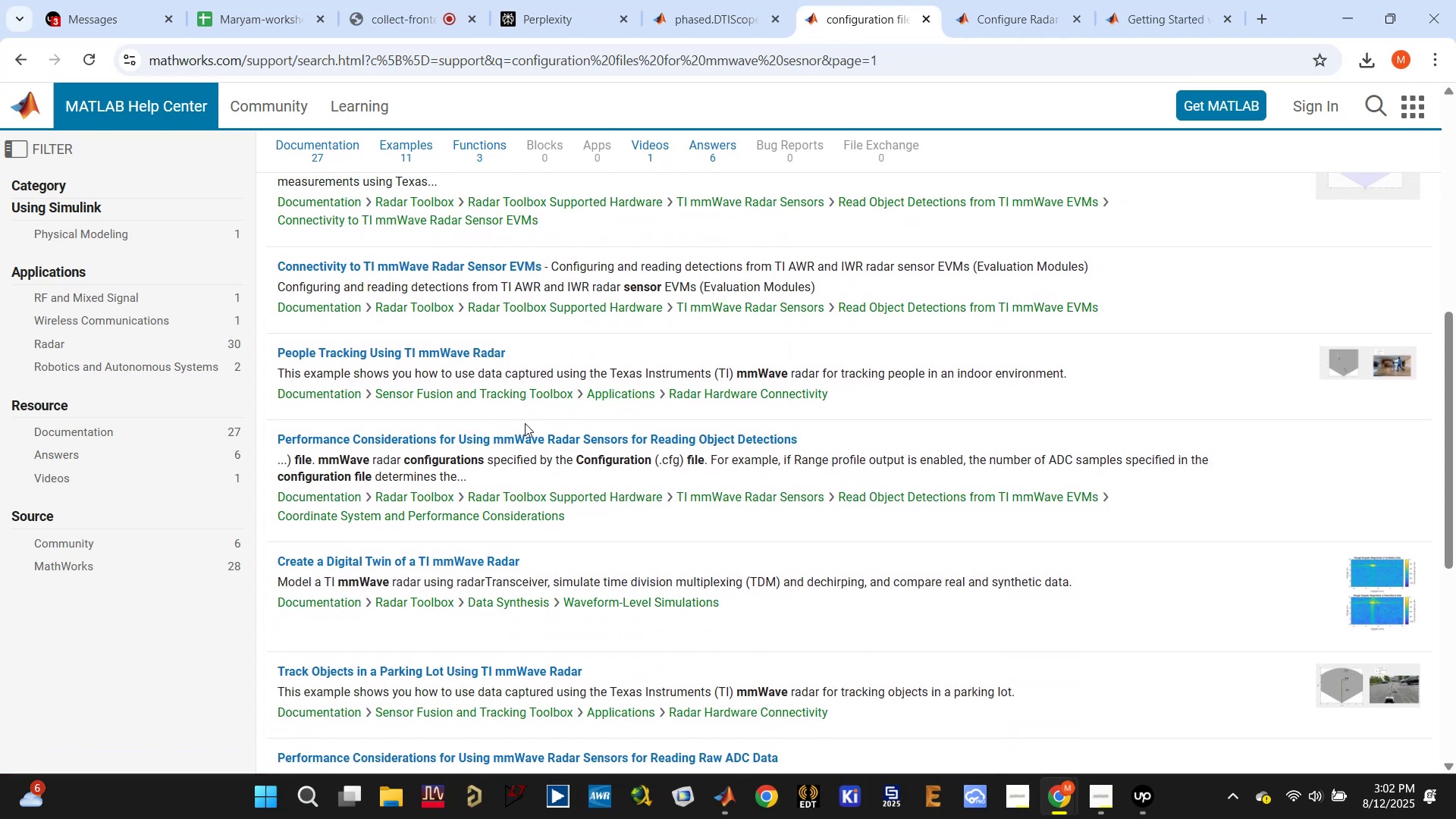 
right_click([504, 438])
 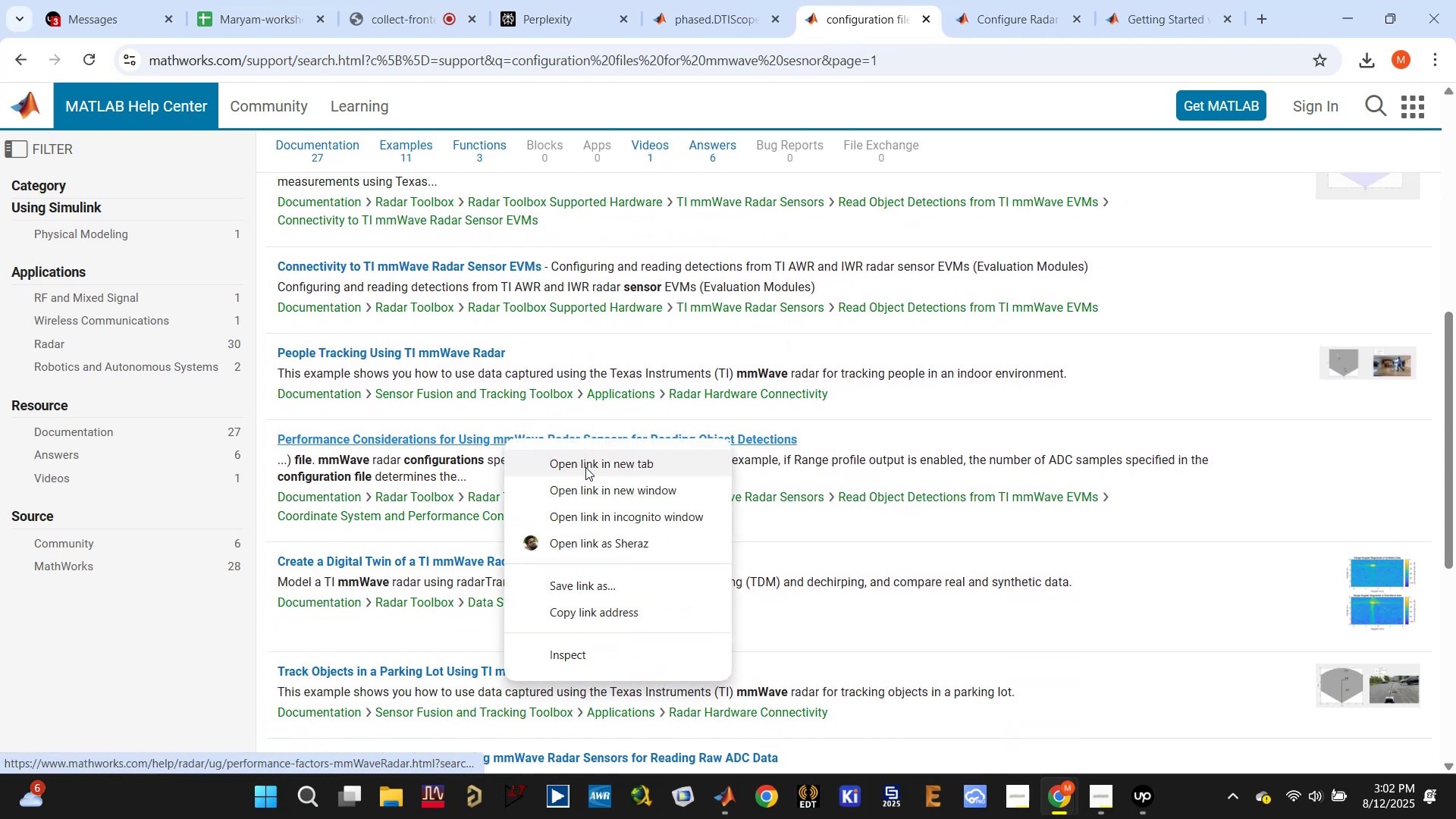 
left_click([585, 467])
 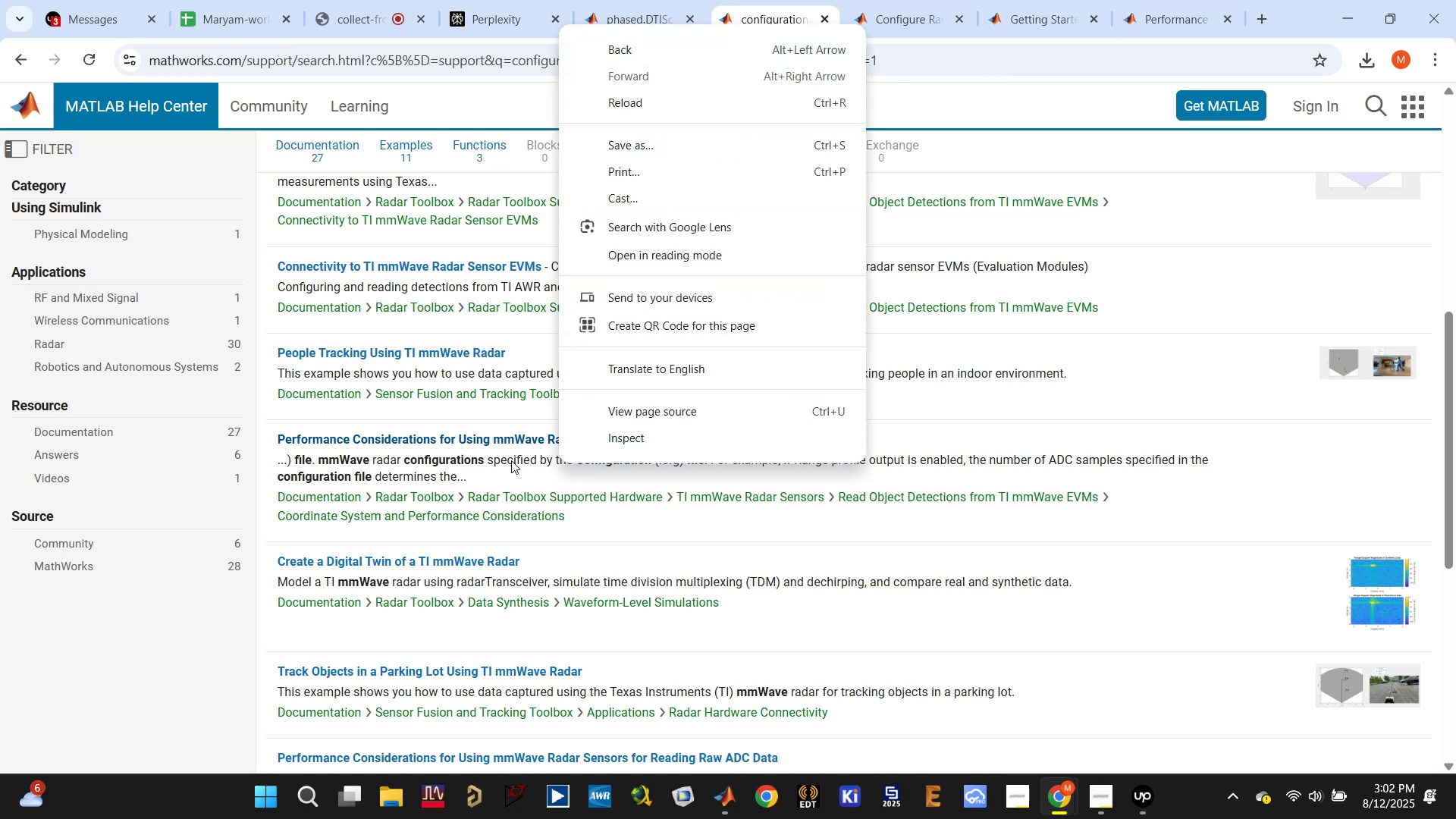 
left_click([504, 462])
 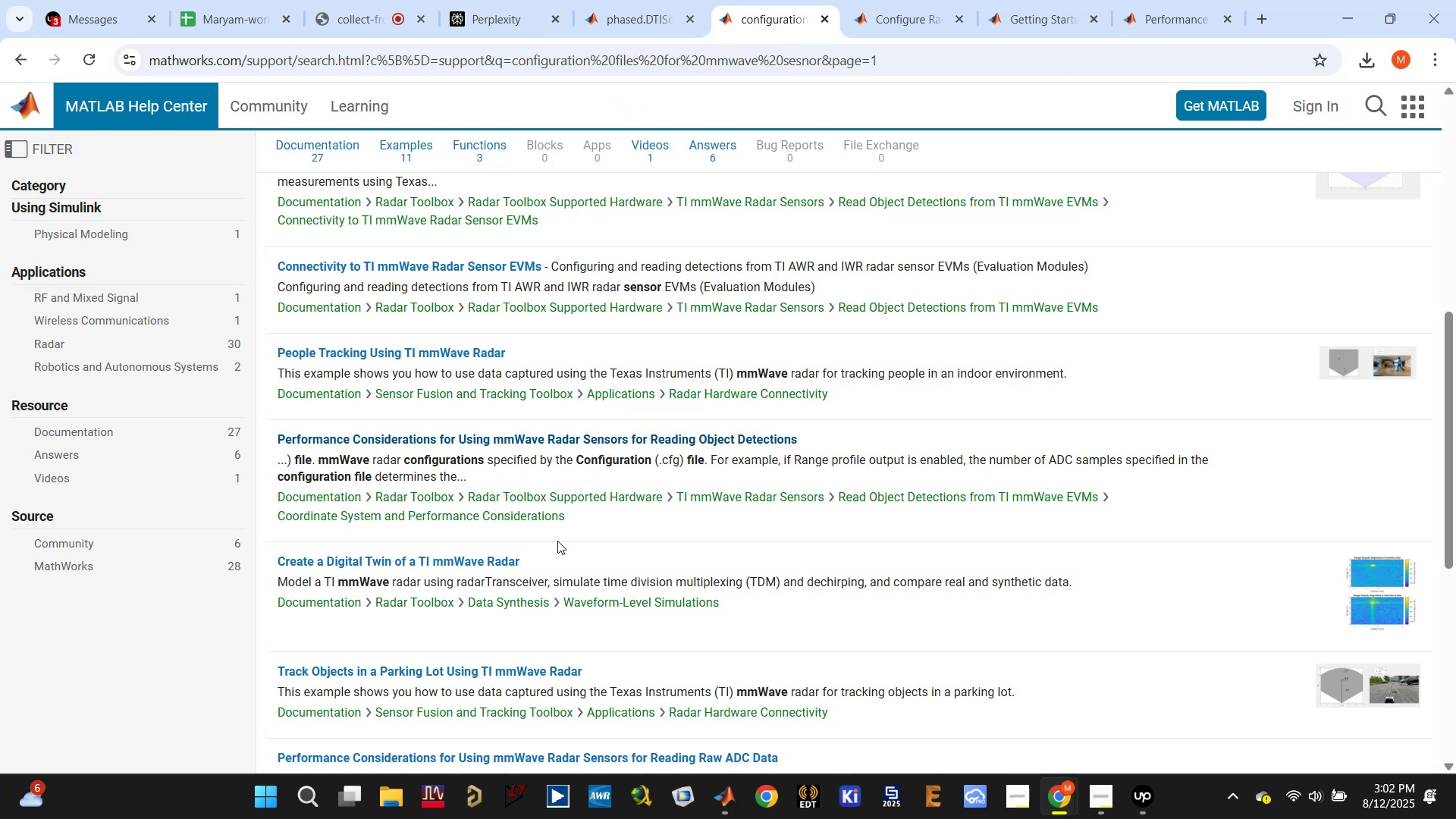 
scroll: coordinate [586, 548], scroll_direction: down, amount: 1.0
 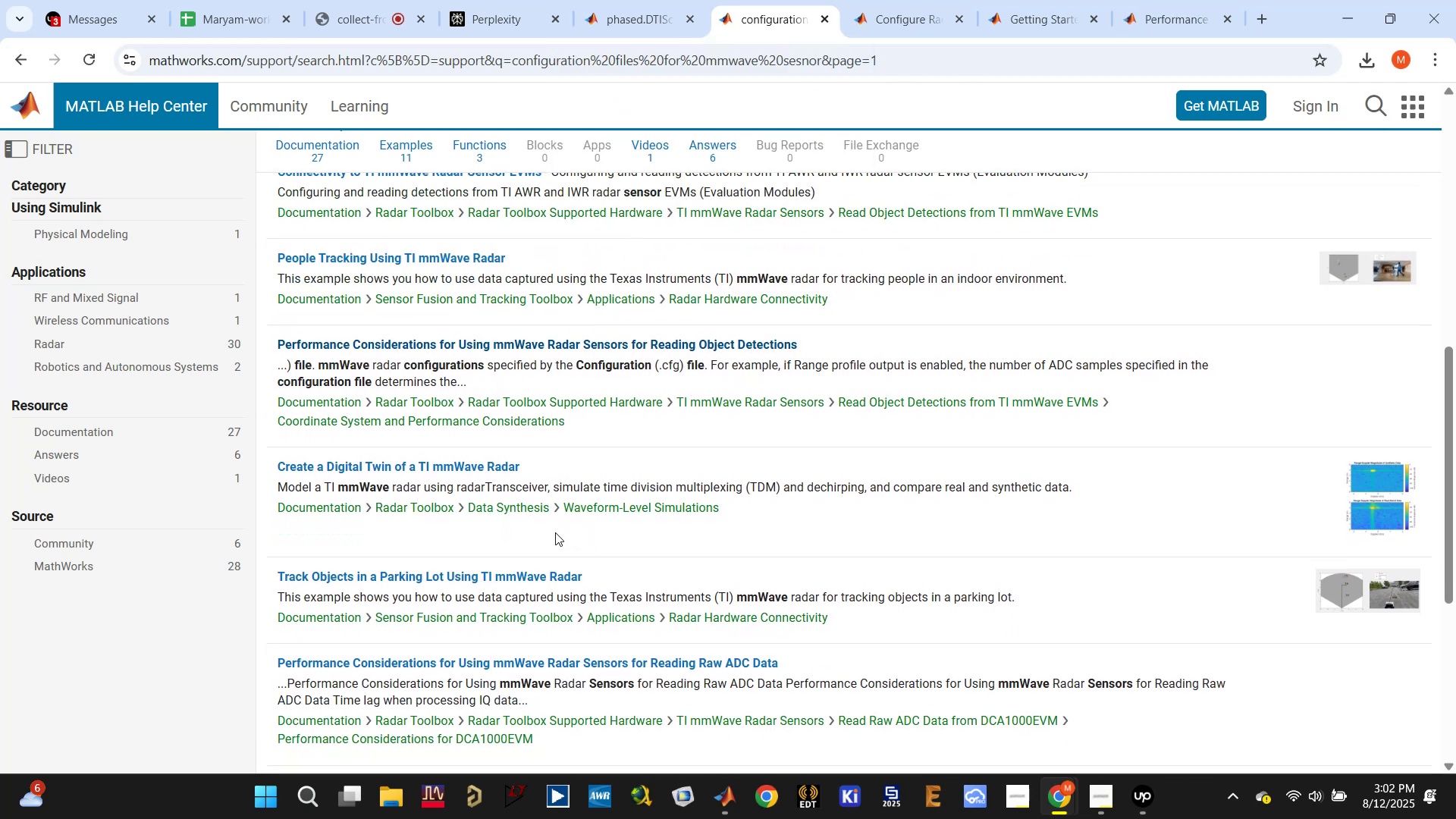 
wait(6.57)
 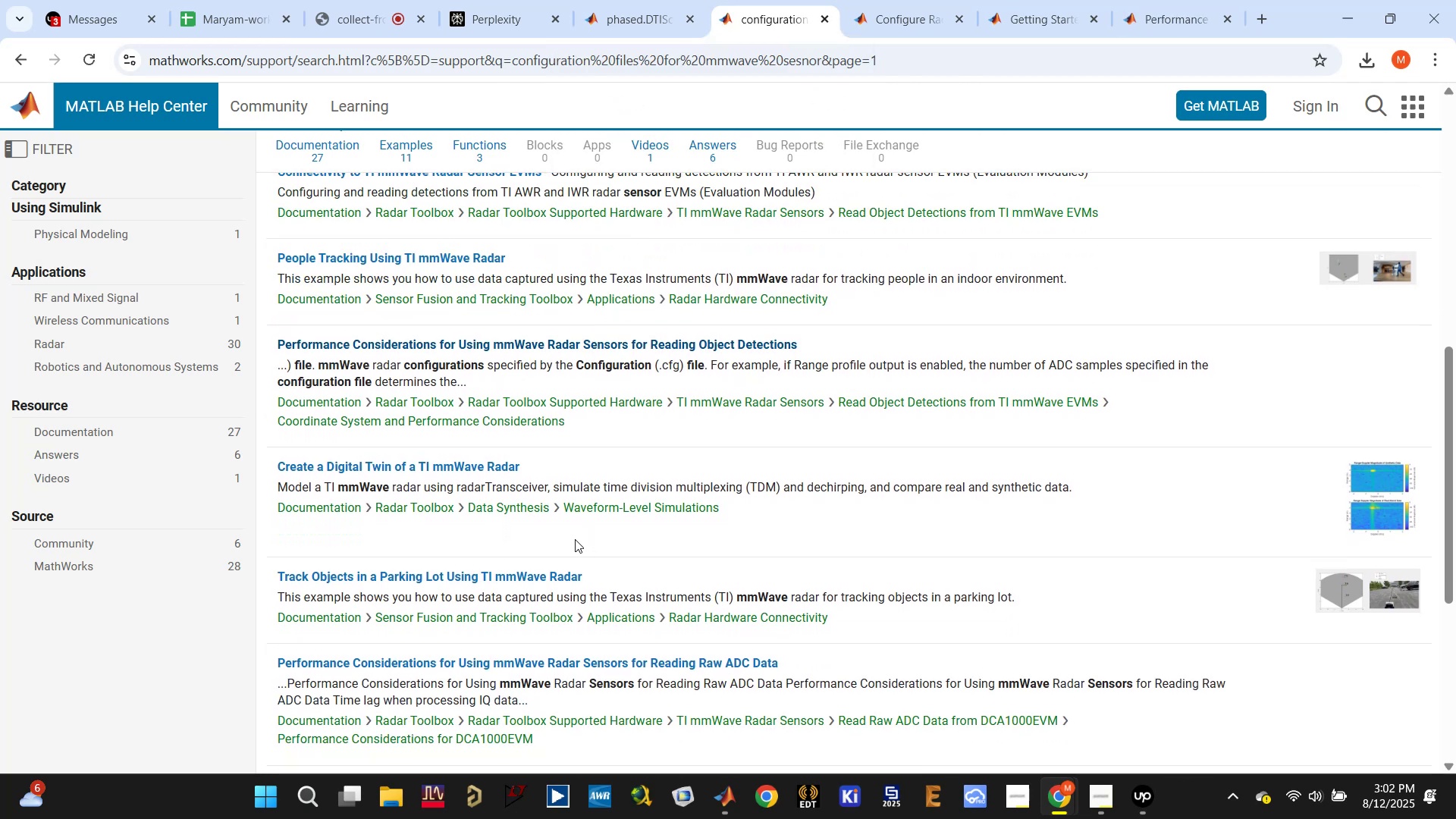 
scroll: coordinate [555, 529], scroll_direction: down, amount: 3.0
 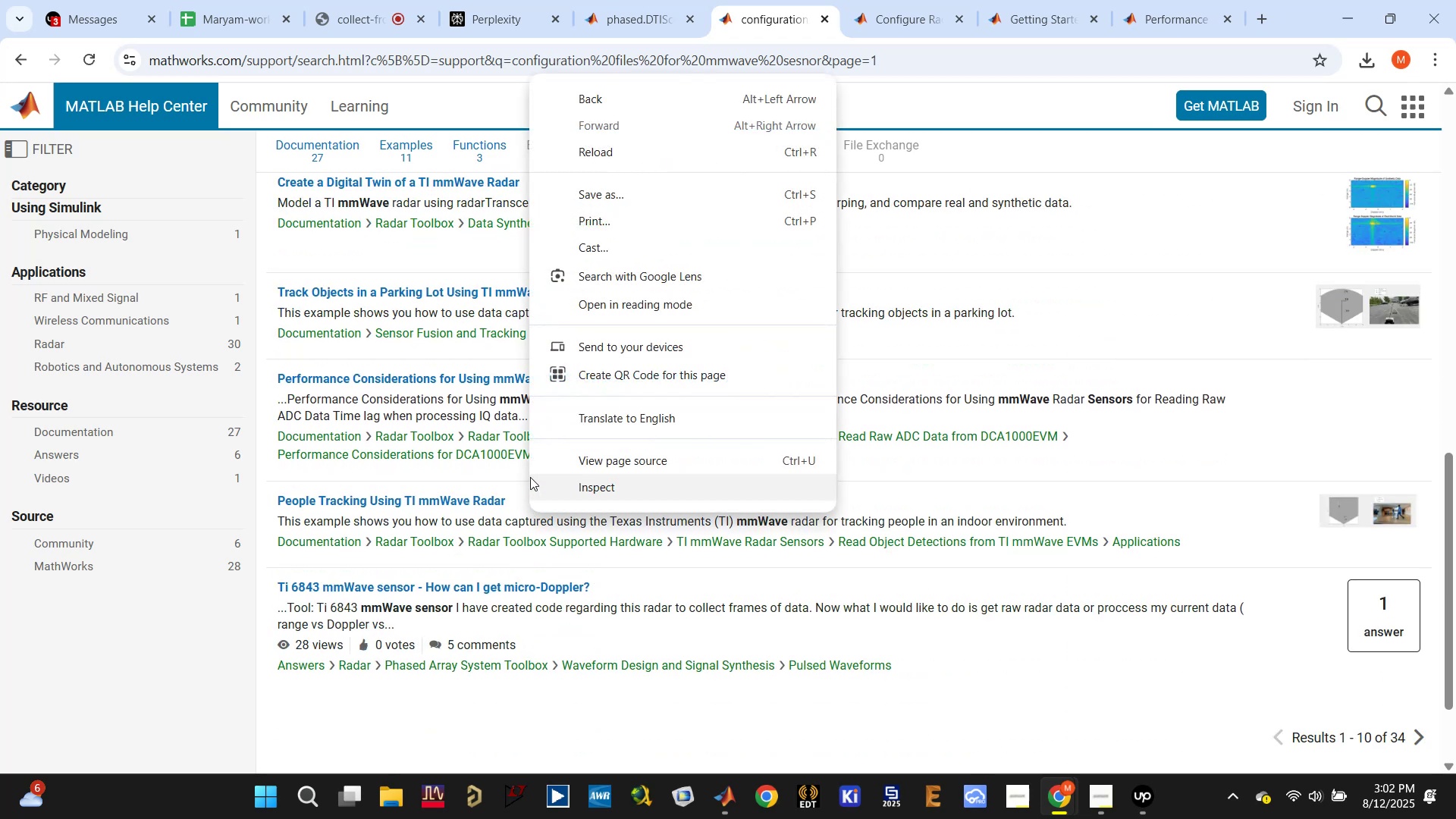 
right_click([436, 286])
 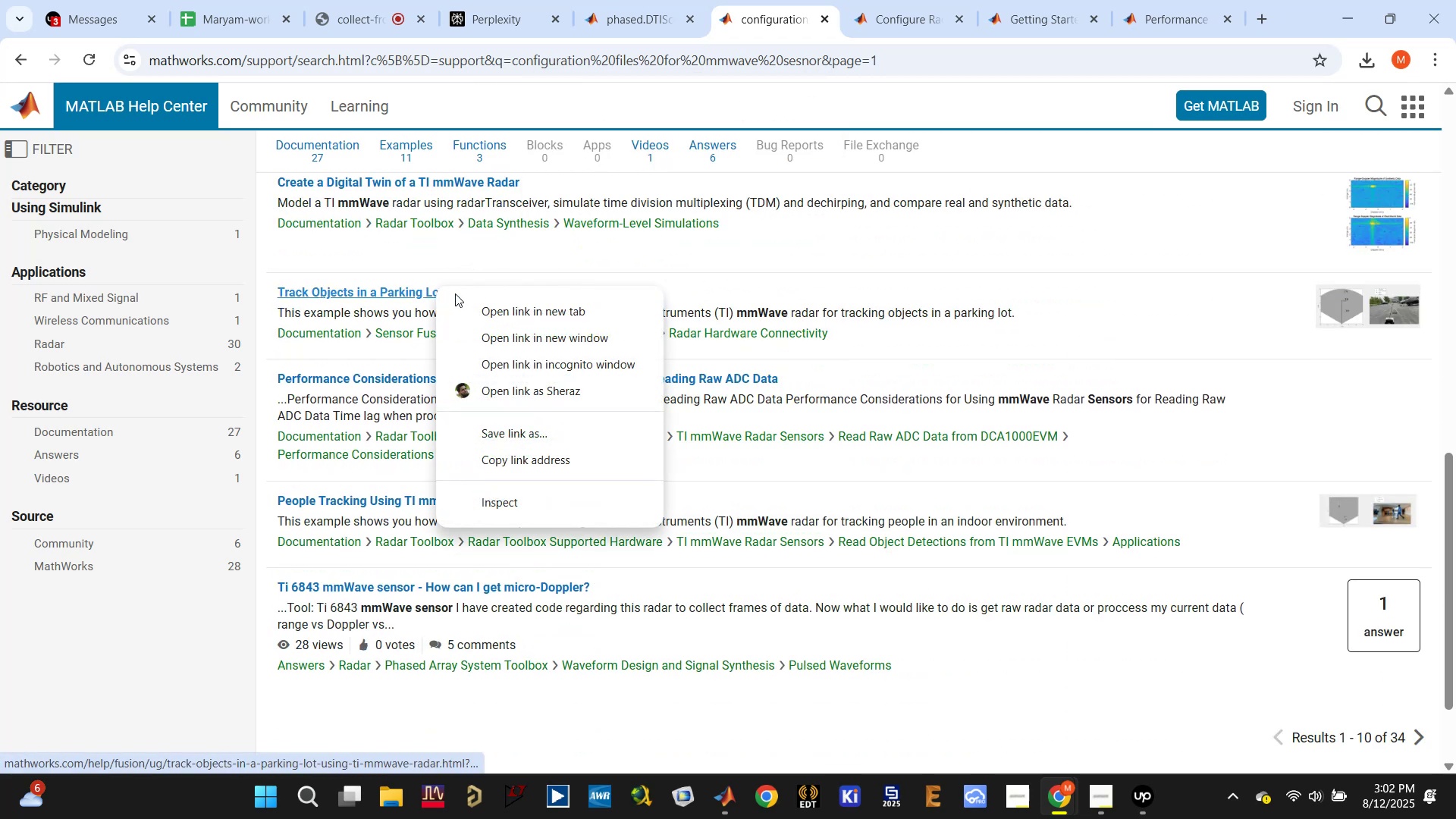 
left_click([549, 305])
 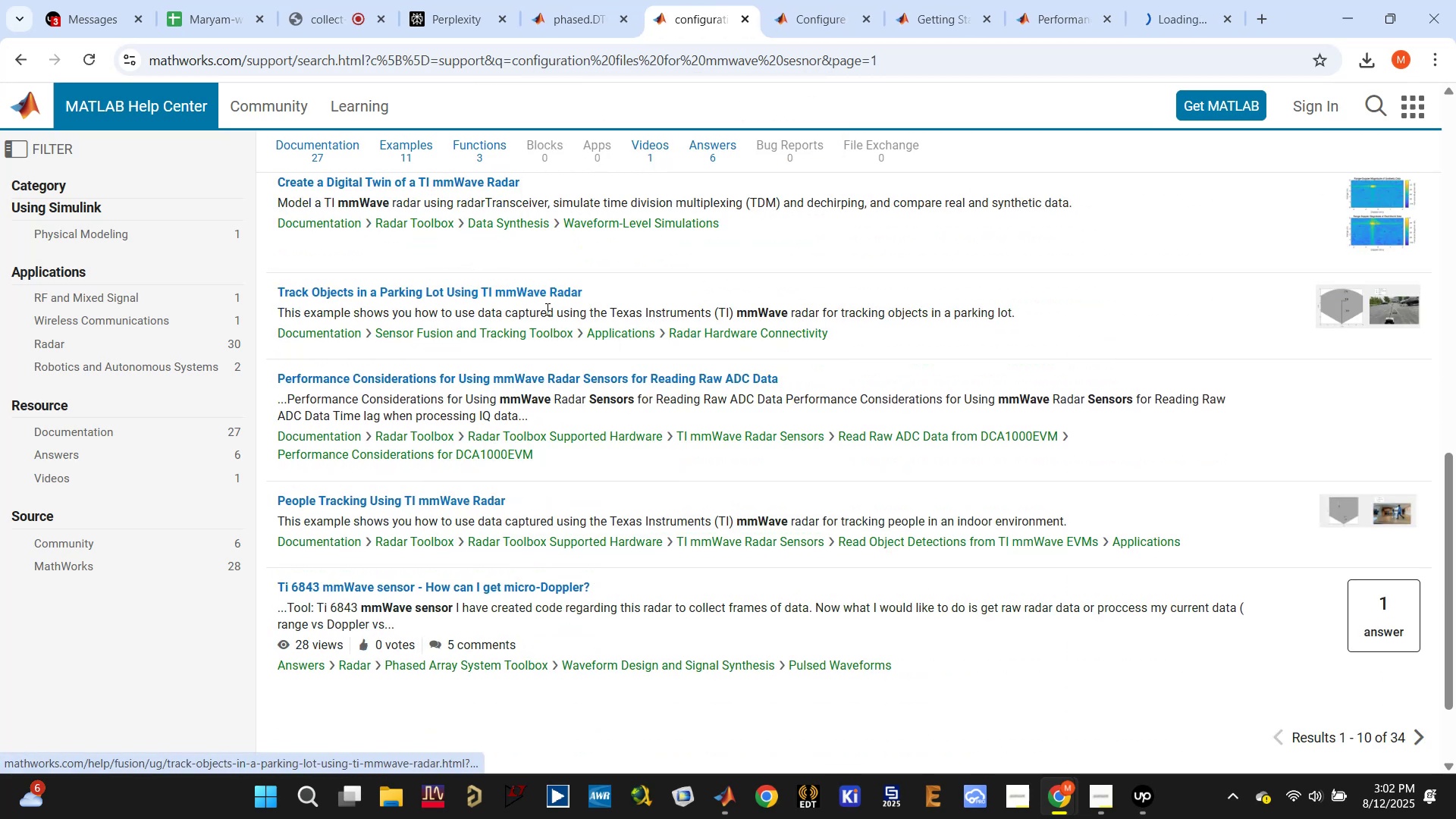 
scroll: coordinate [544, 346], scroll_direction: down, amount: 2.0
 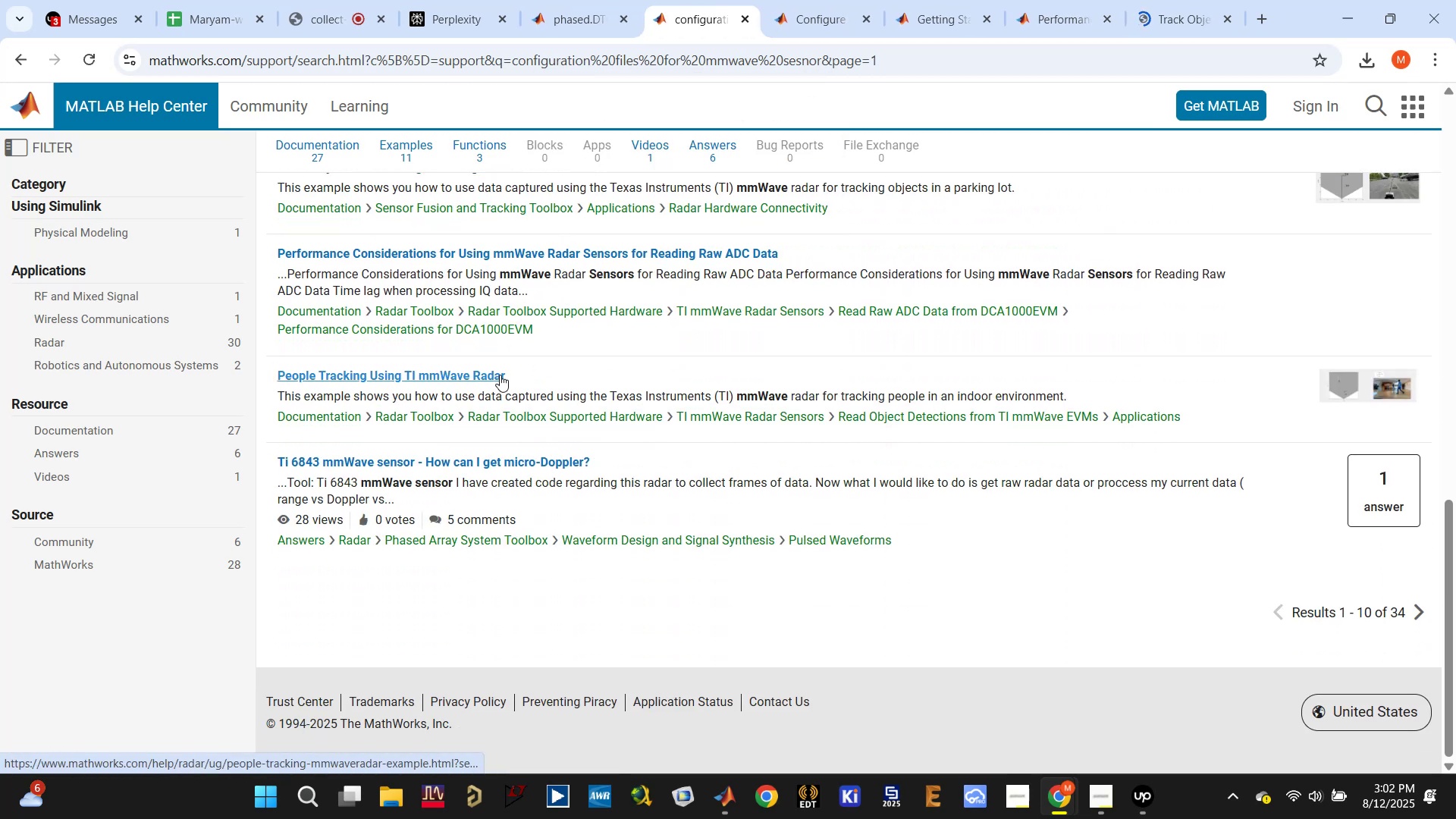 
right_click([496, 373])
 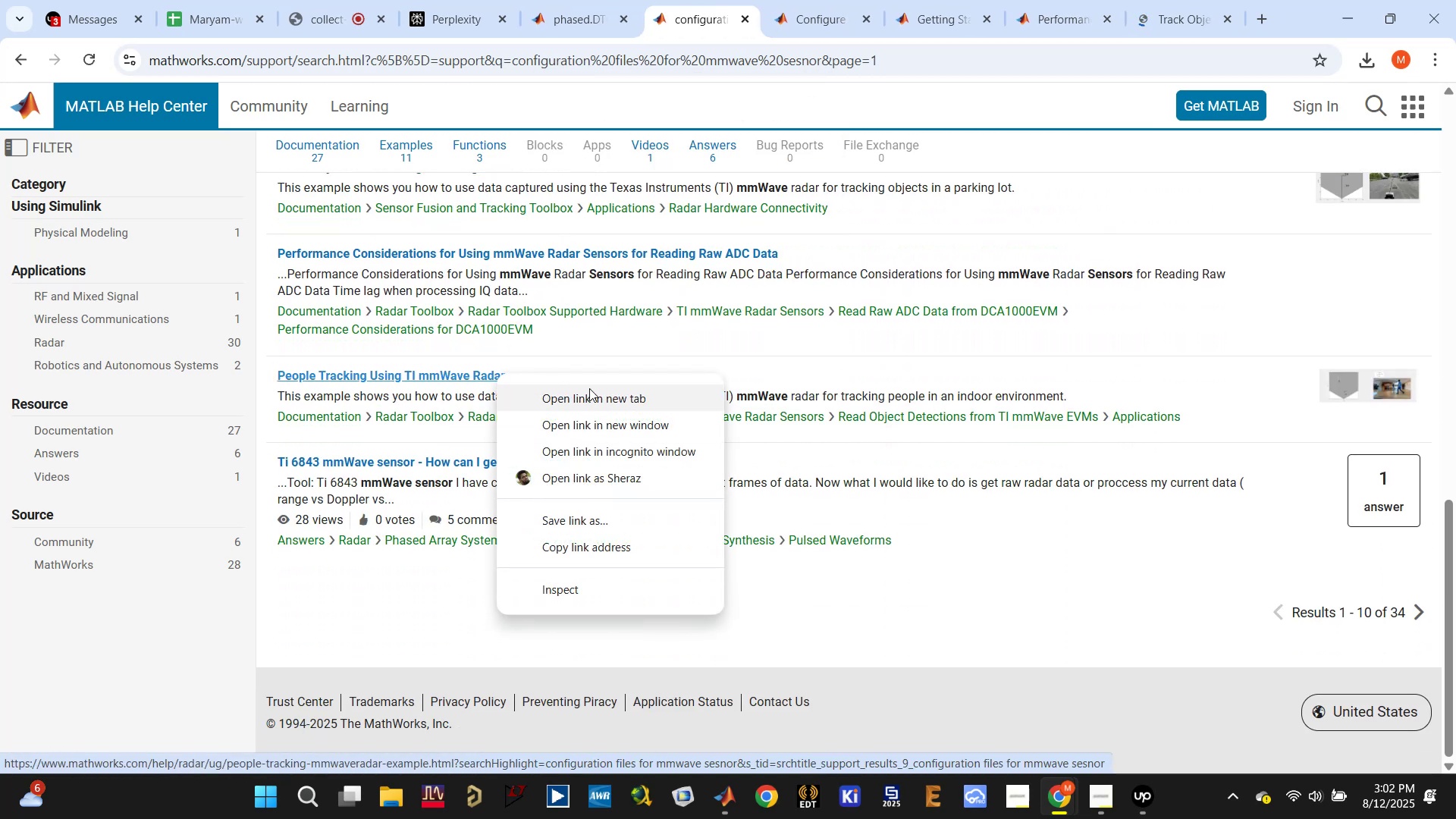 
left_click_drag(start_coordinate=[586, 388], to_coordinate=[582, 388])
 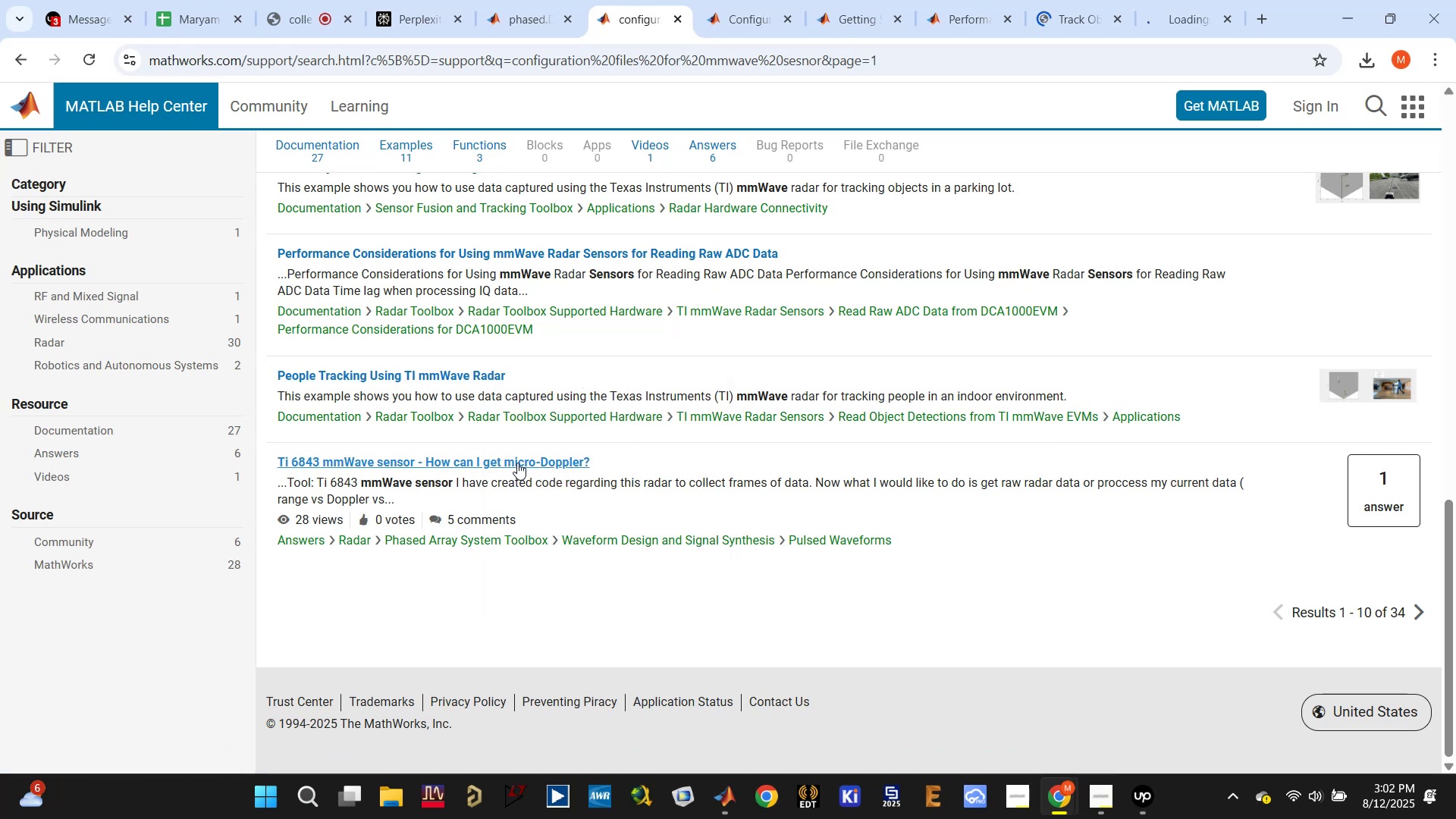 
right_click([482, 457])
 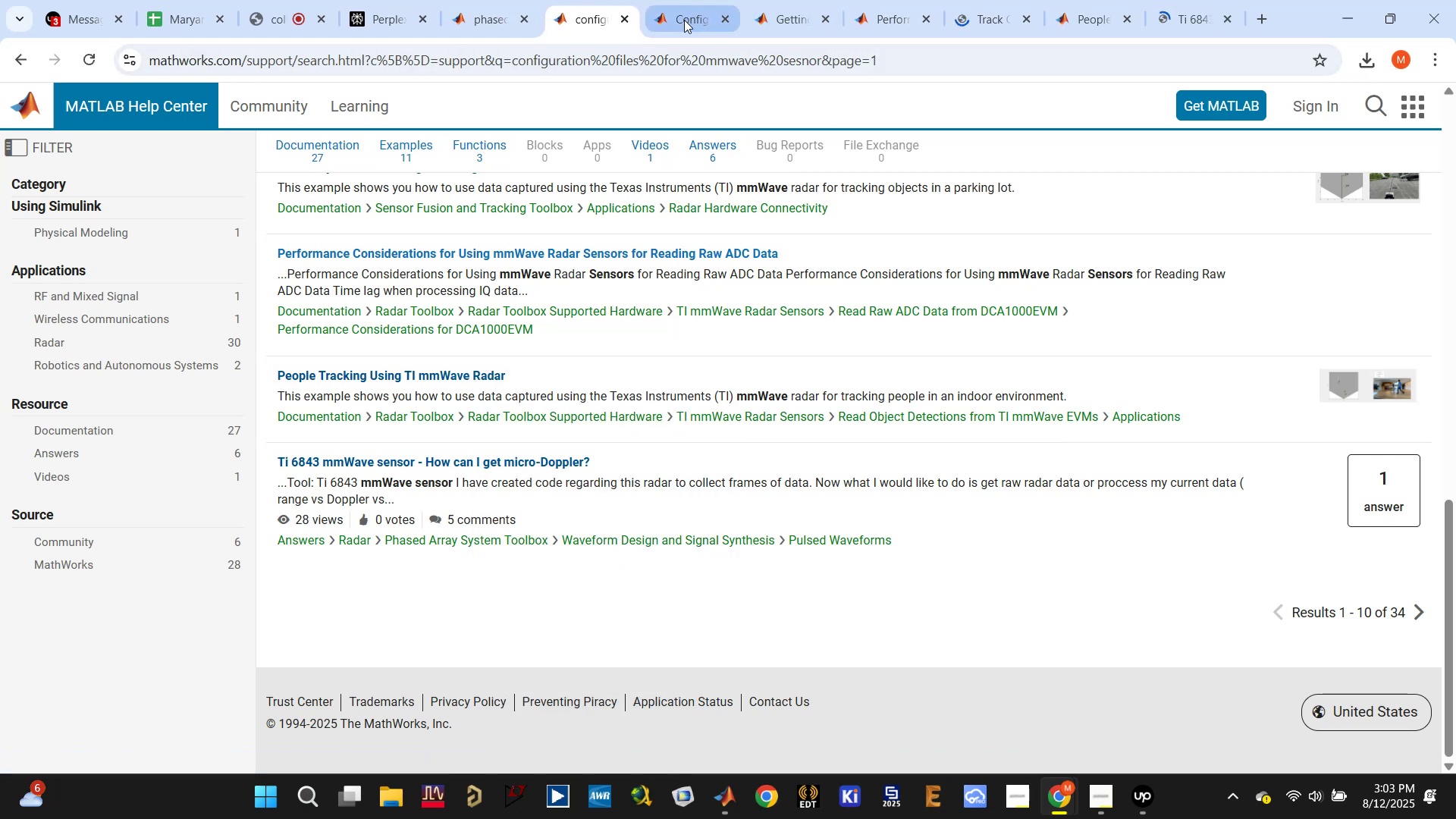 
wait(9.97)
 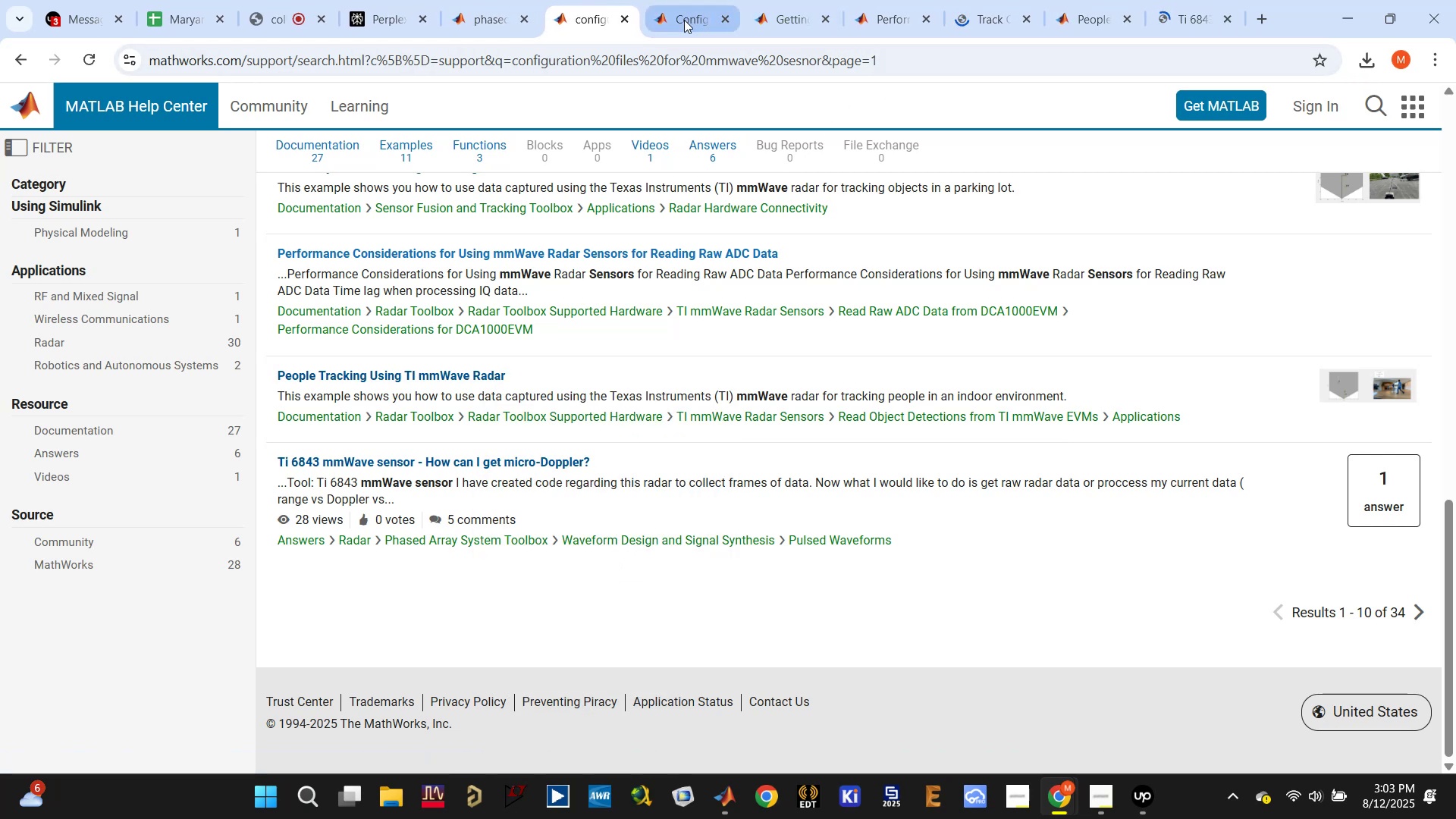 
left_click([758, 24])
 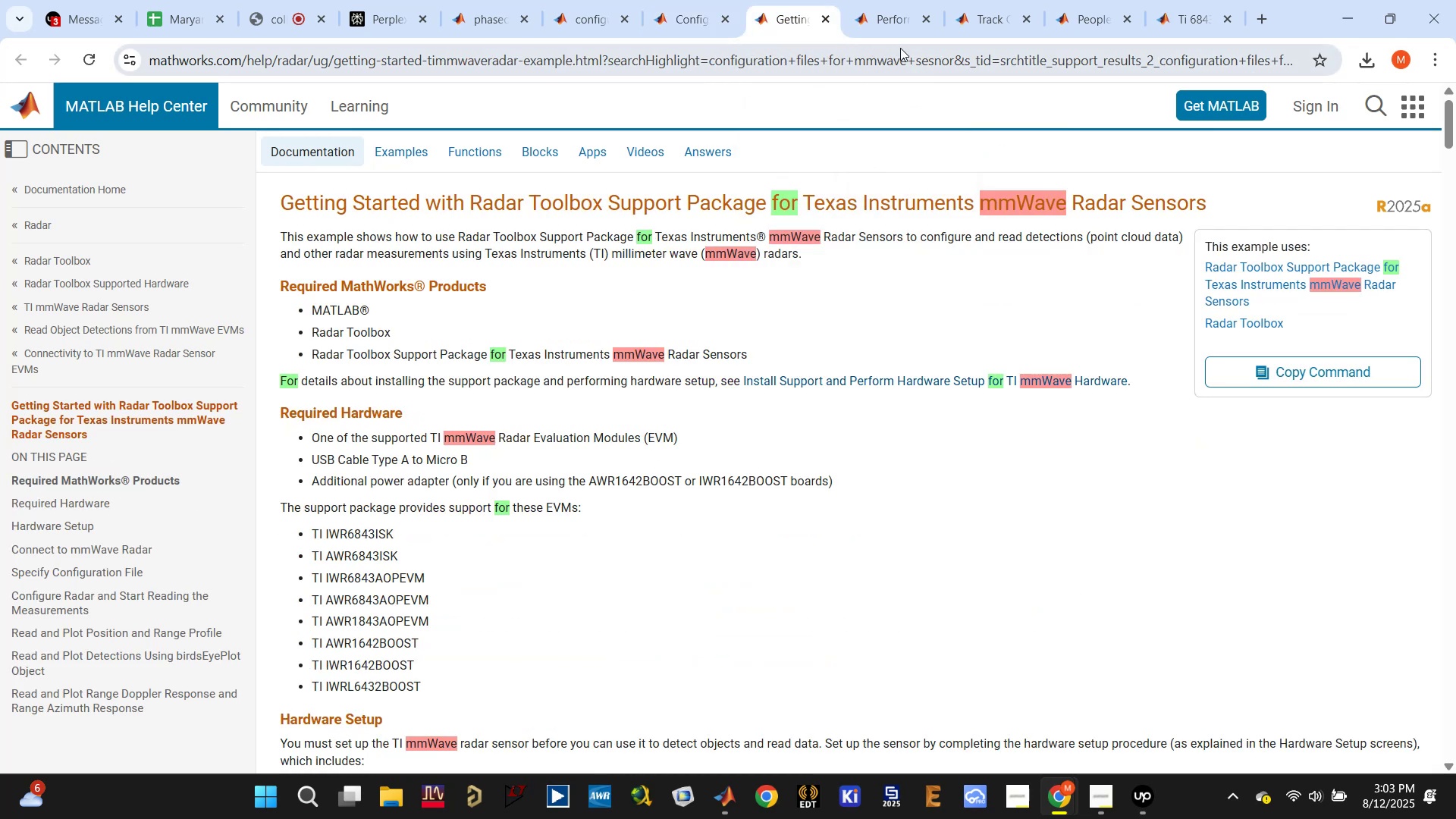 
scroll: coordinate [852, 323], scroll_direction: down, amount: 6.0
 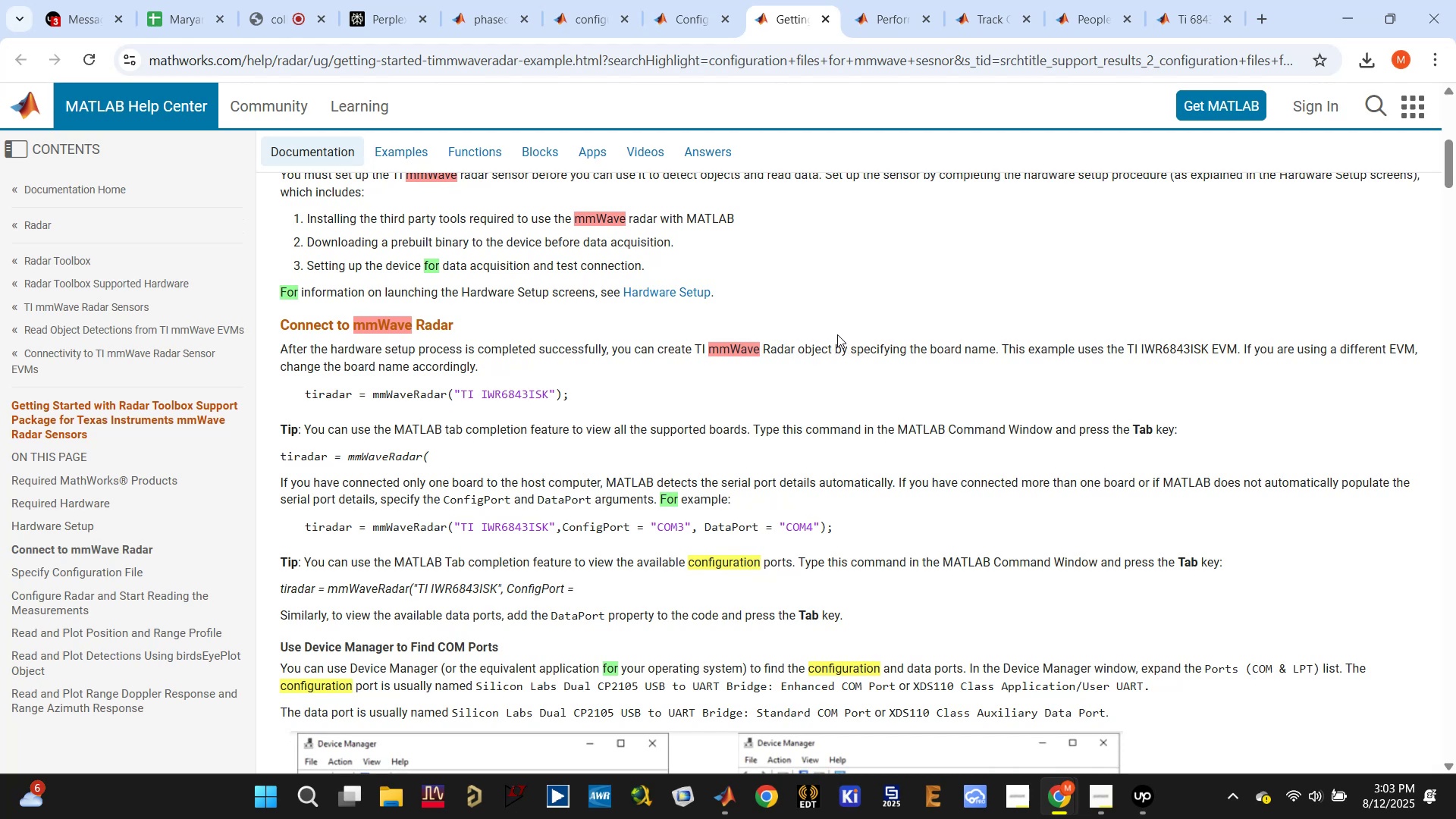 
wait(5.82)
 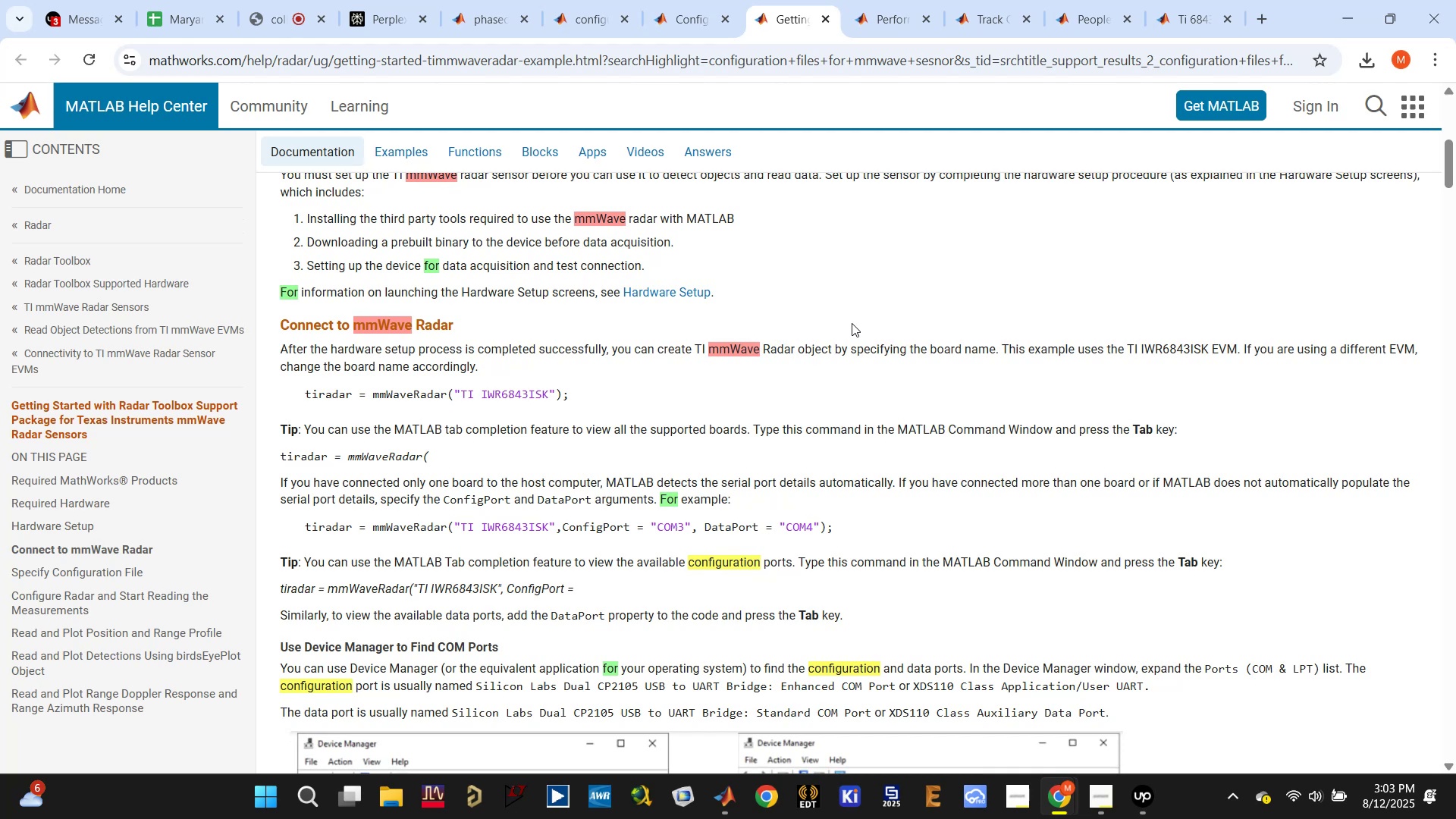 
scroll: coordinate [819, 319], scroll_direction: down, amount: 2.0
 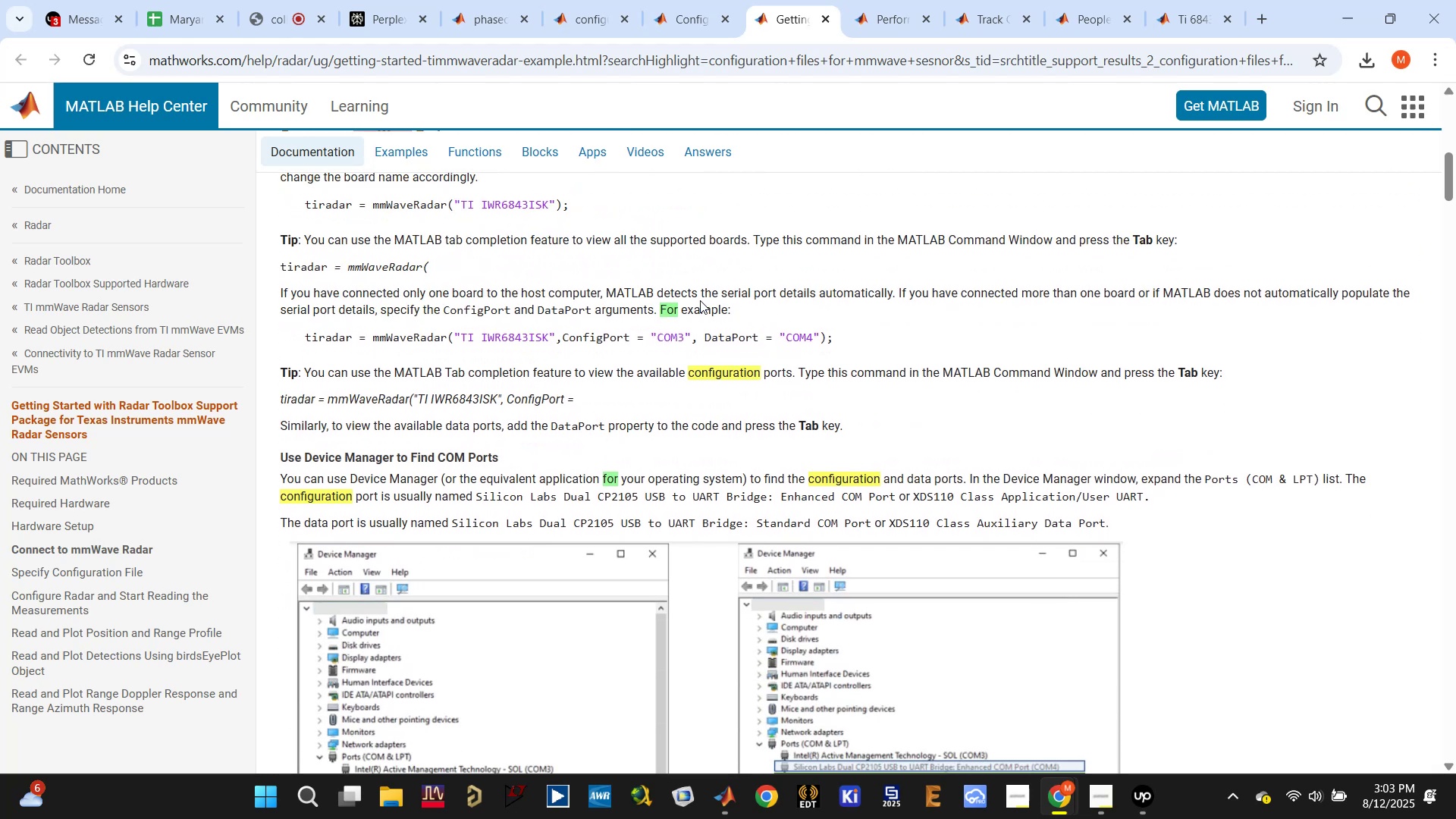 
scroll: coordinate [700, 300], scroll_direction: up, amount: 2.0
 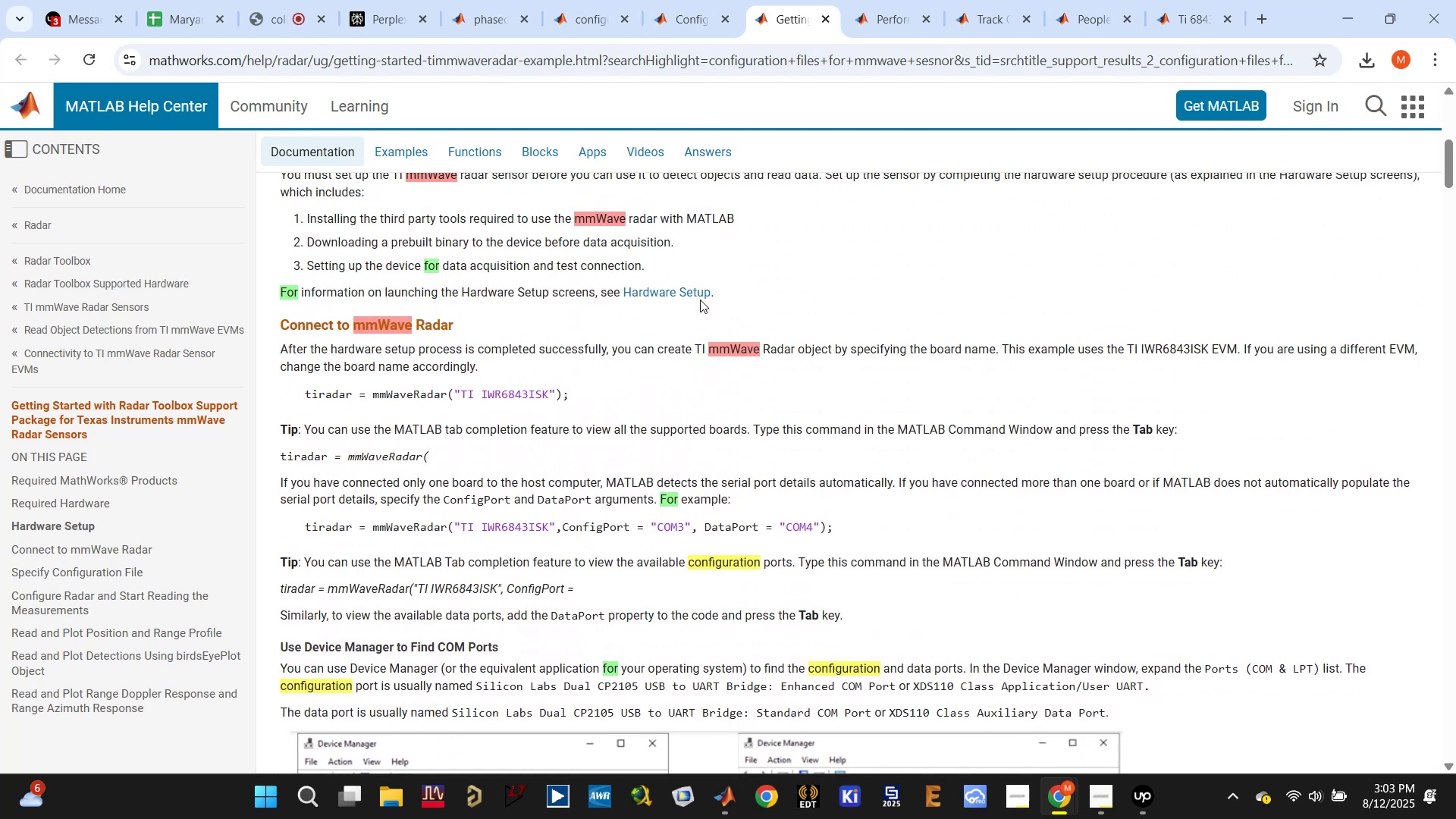 
scroll: coordinate [701, 297], scroll_direction: down, amount: 9.0
 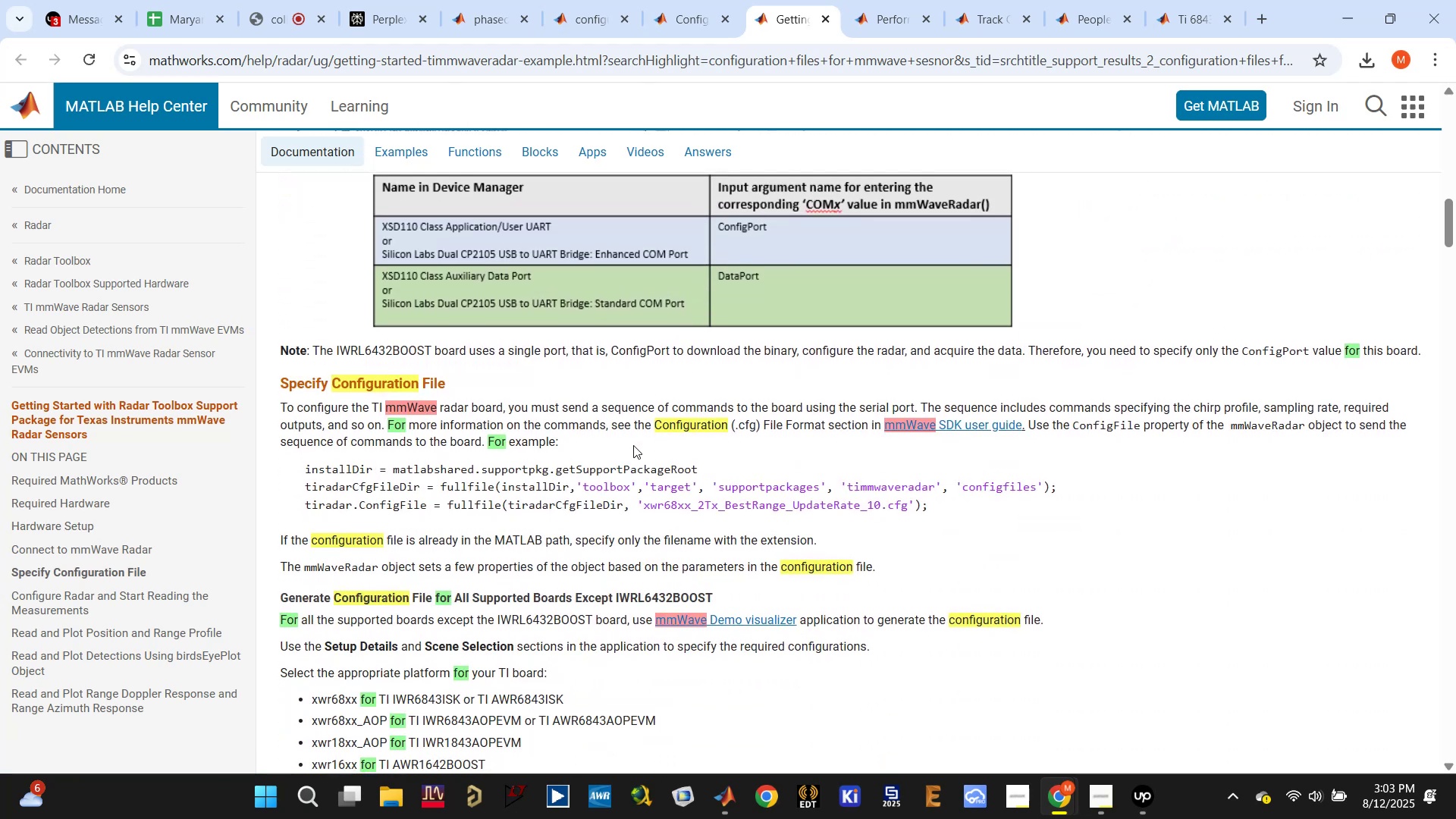 
wait(8.76)
 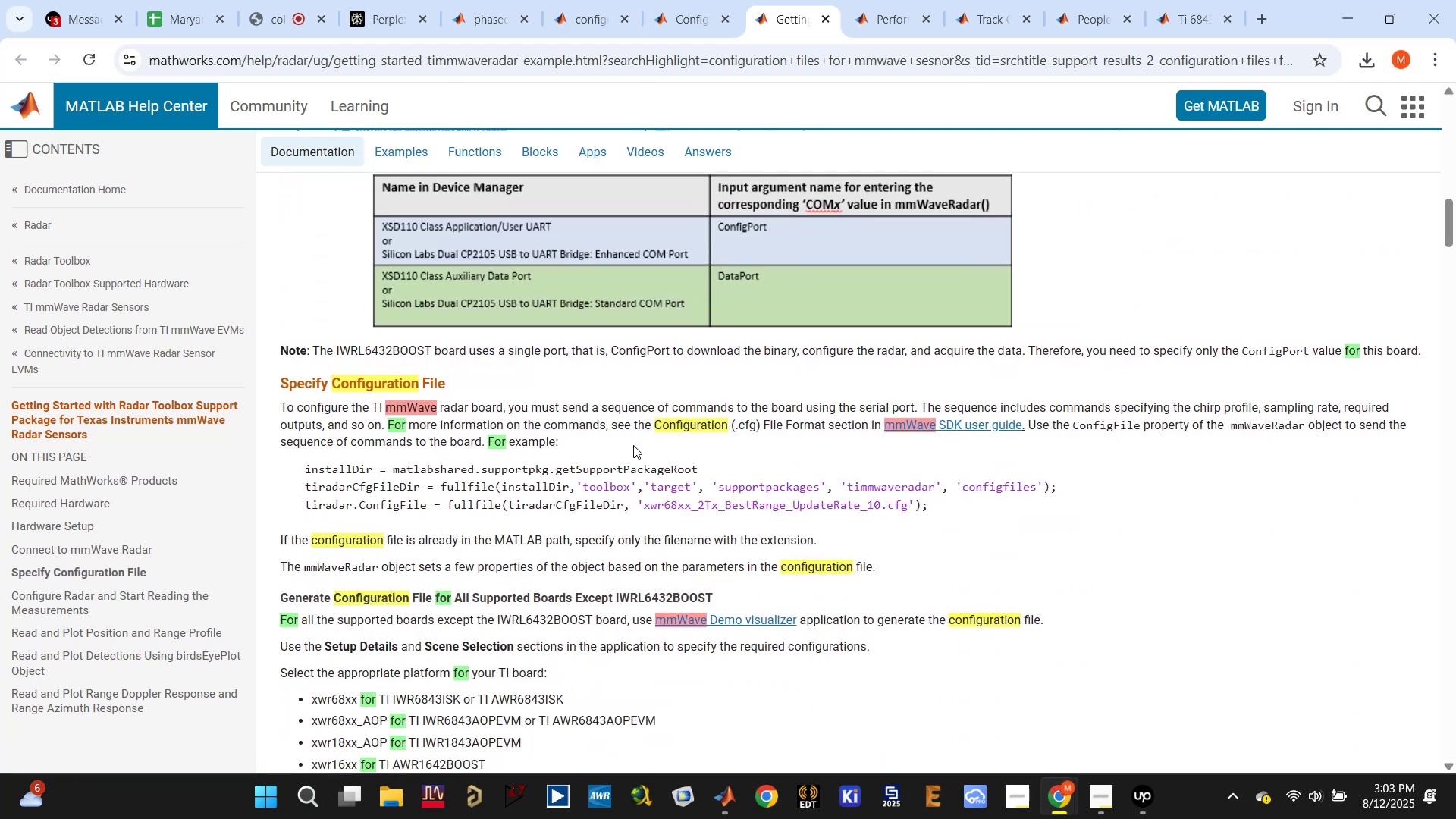 
scroll: coordinate [548, 474], scroll_direction: down, amount: 7.0
 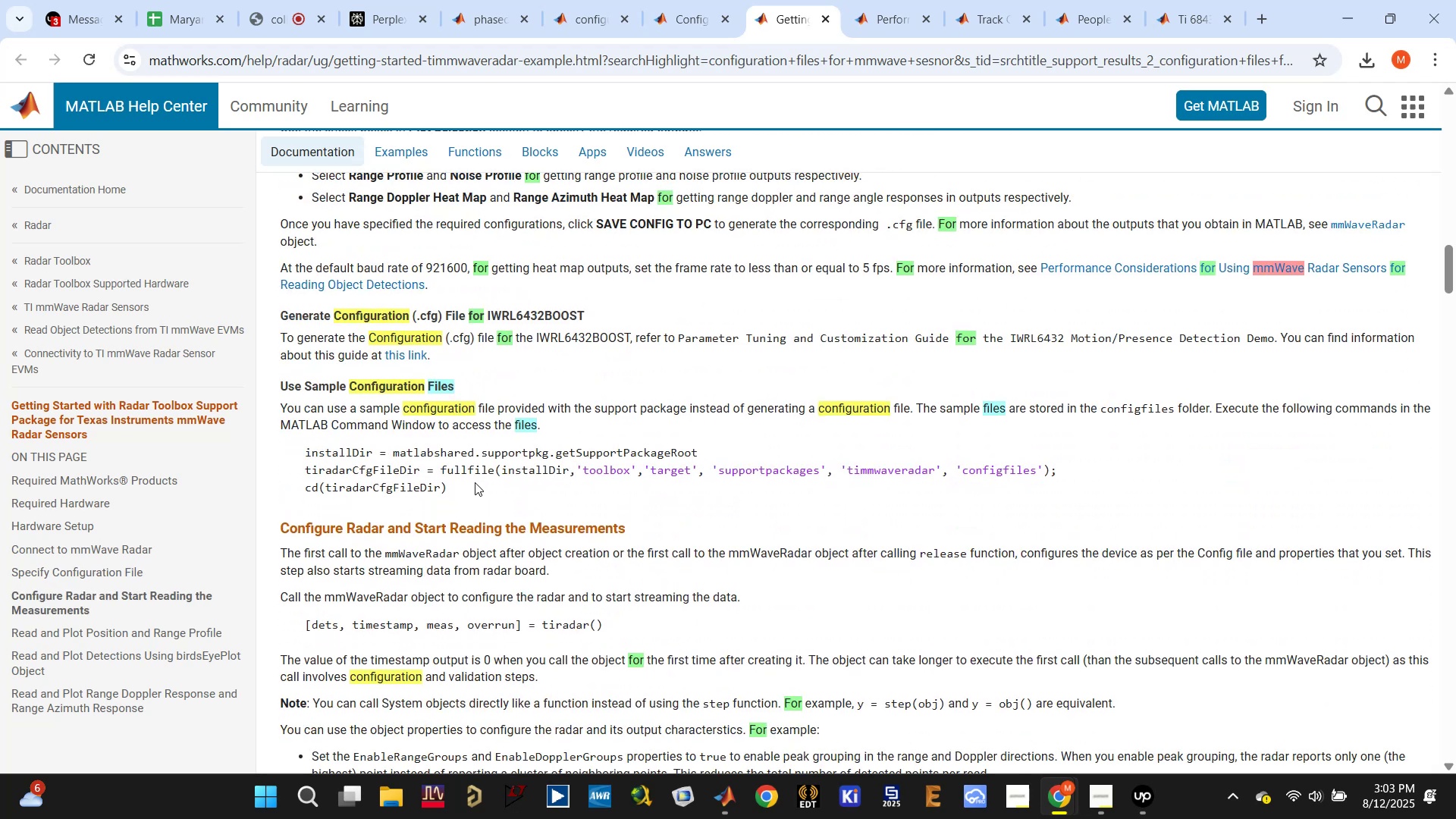 
left_click_drag(start_coordinate=[452, 488], to_coordinate=[294, 457])
 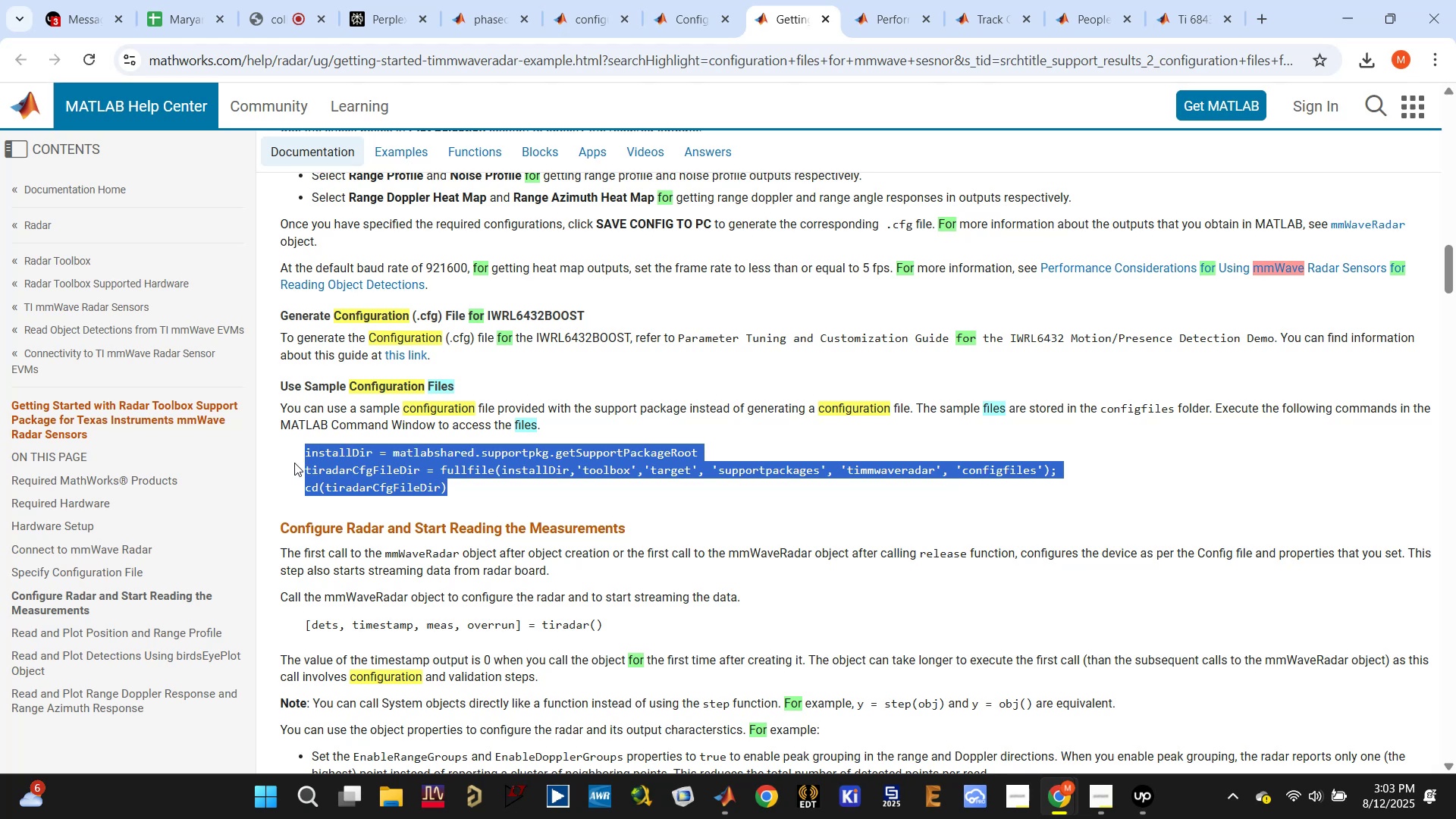 
key(Control+C)
 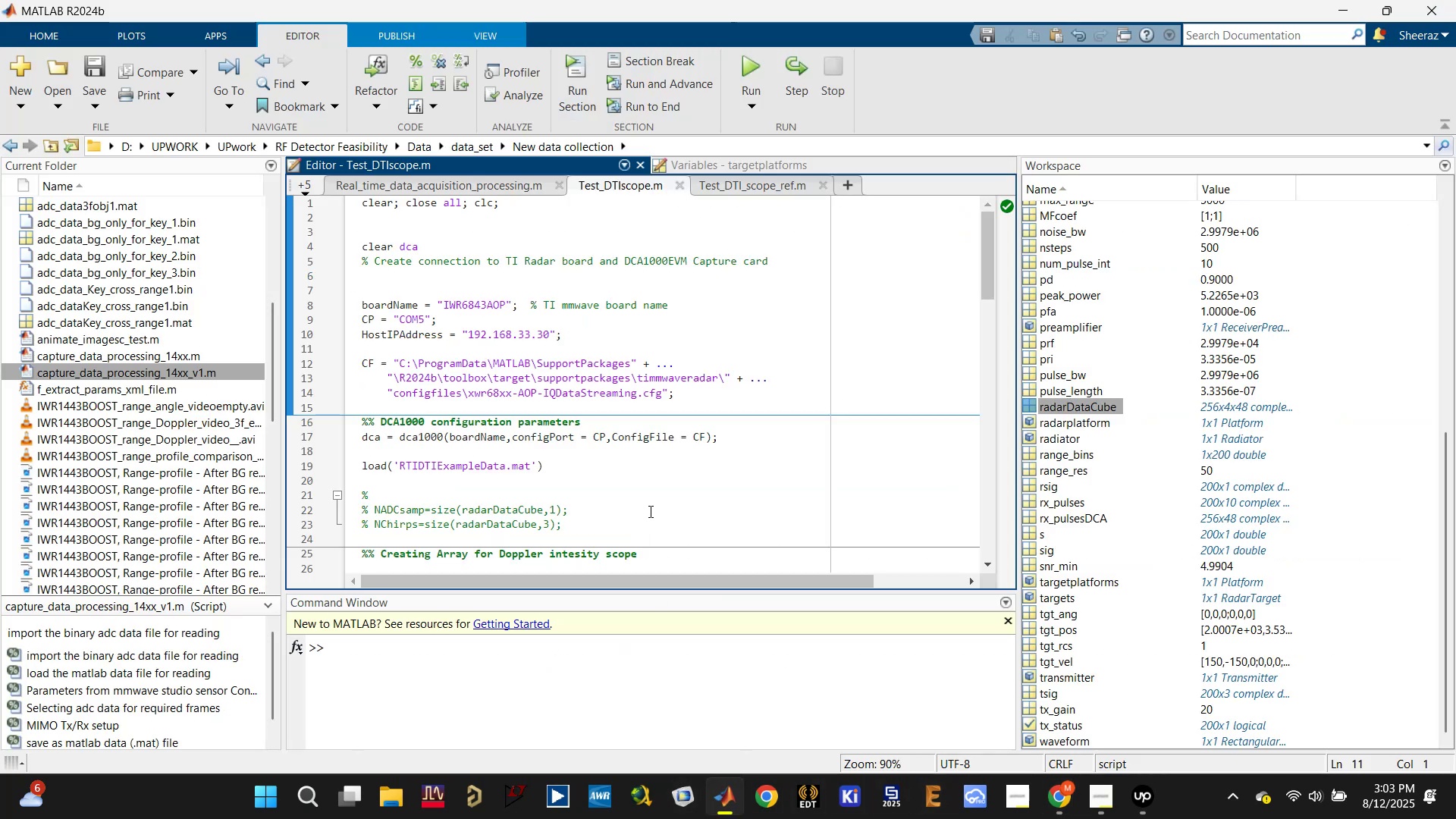 
key(Control+V)
 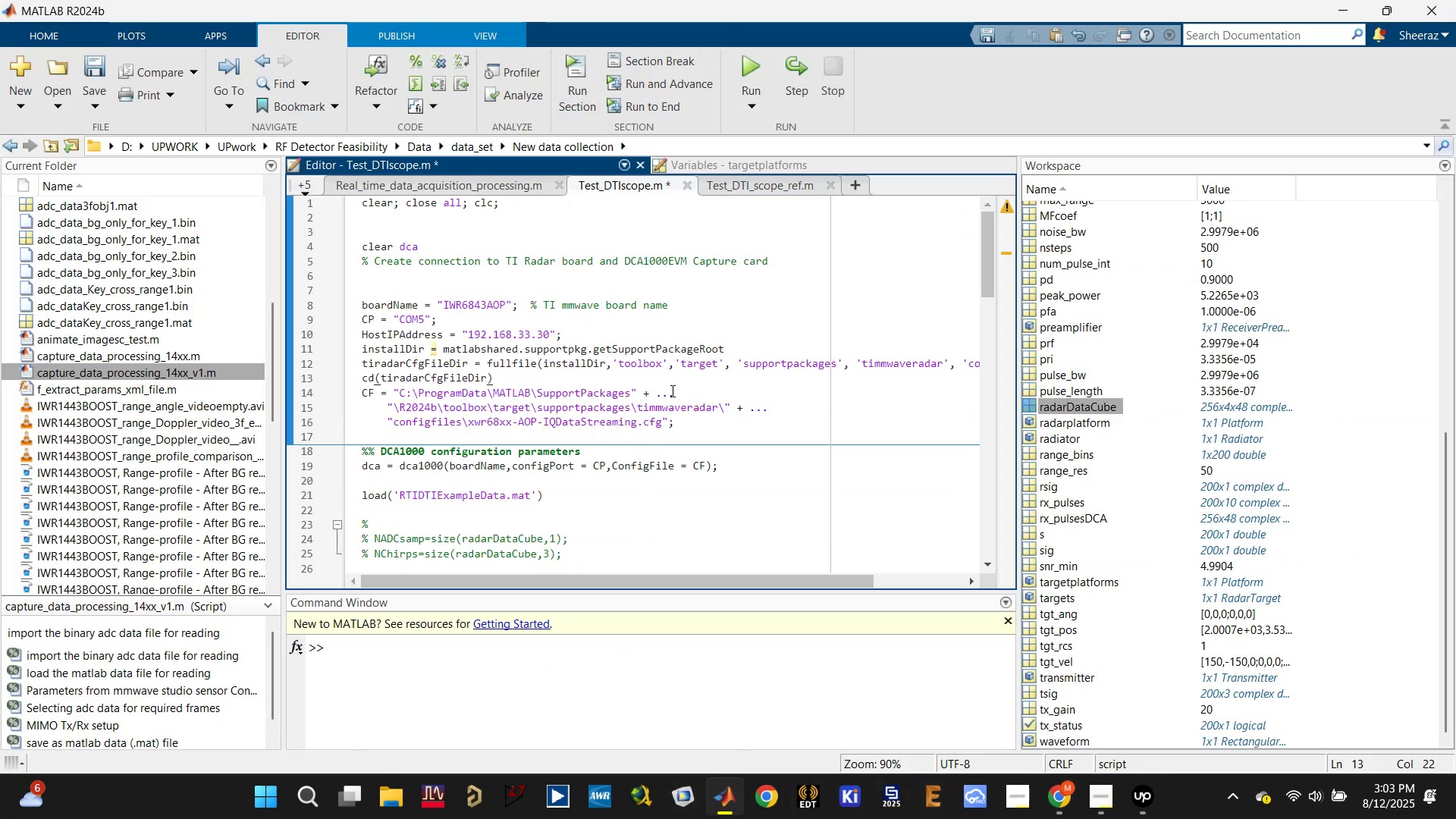 
key(Enter)
 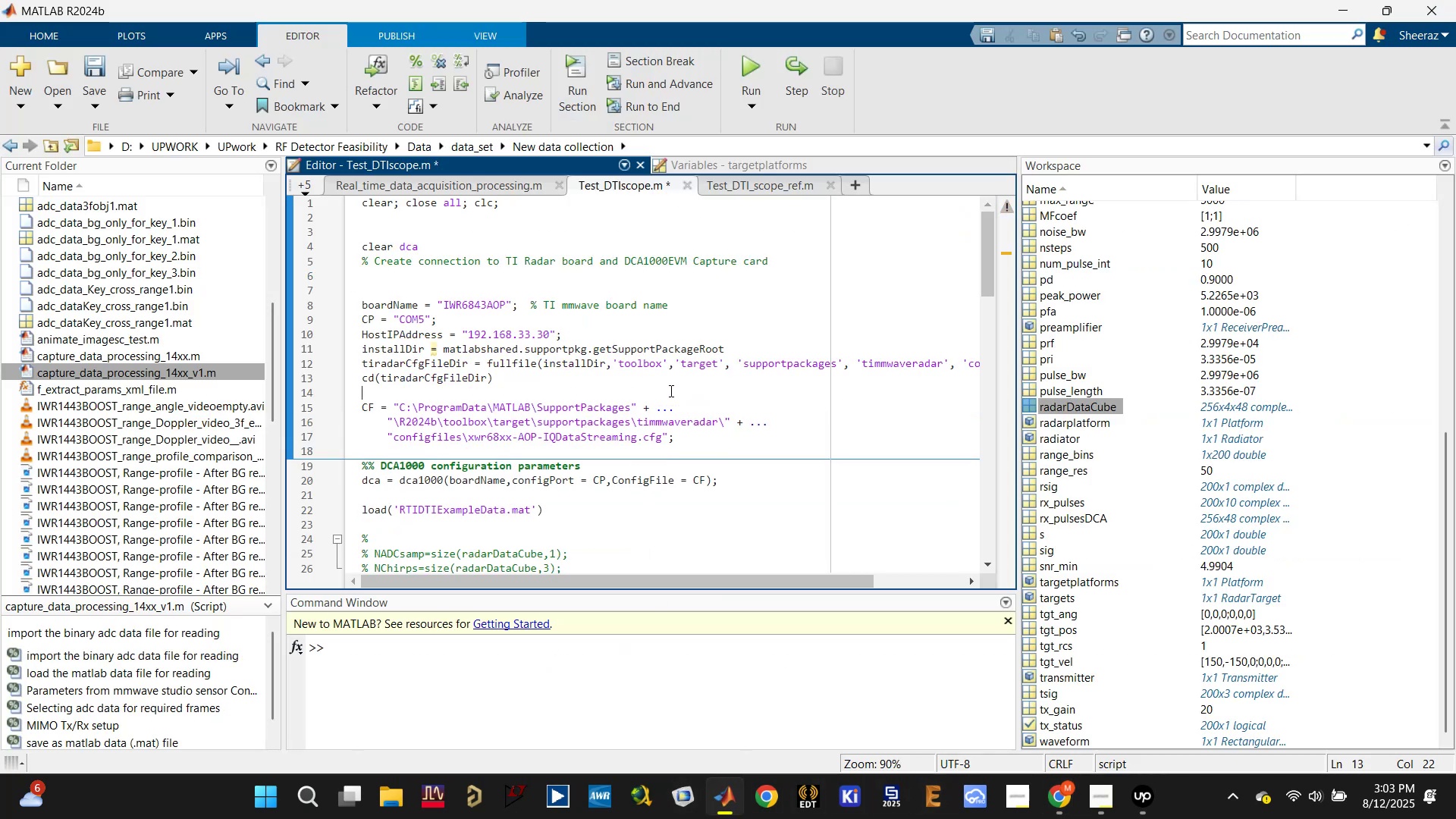 
key(Enter)
 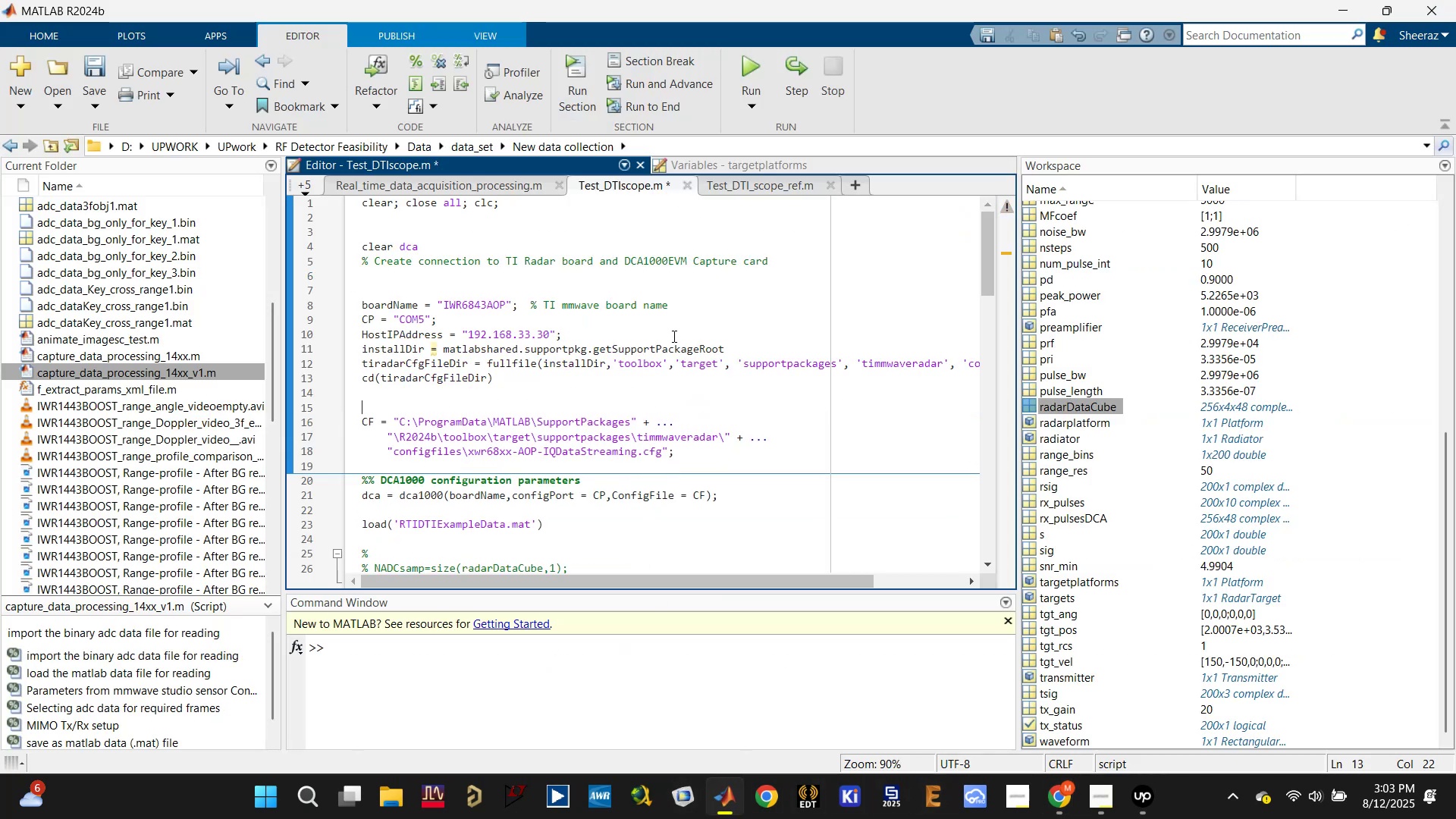 
left_click([670, 326])
 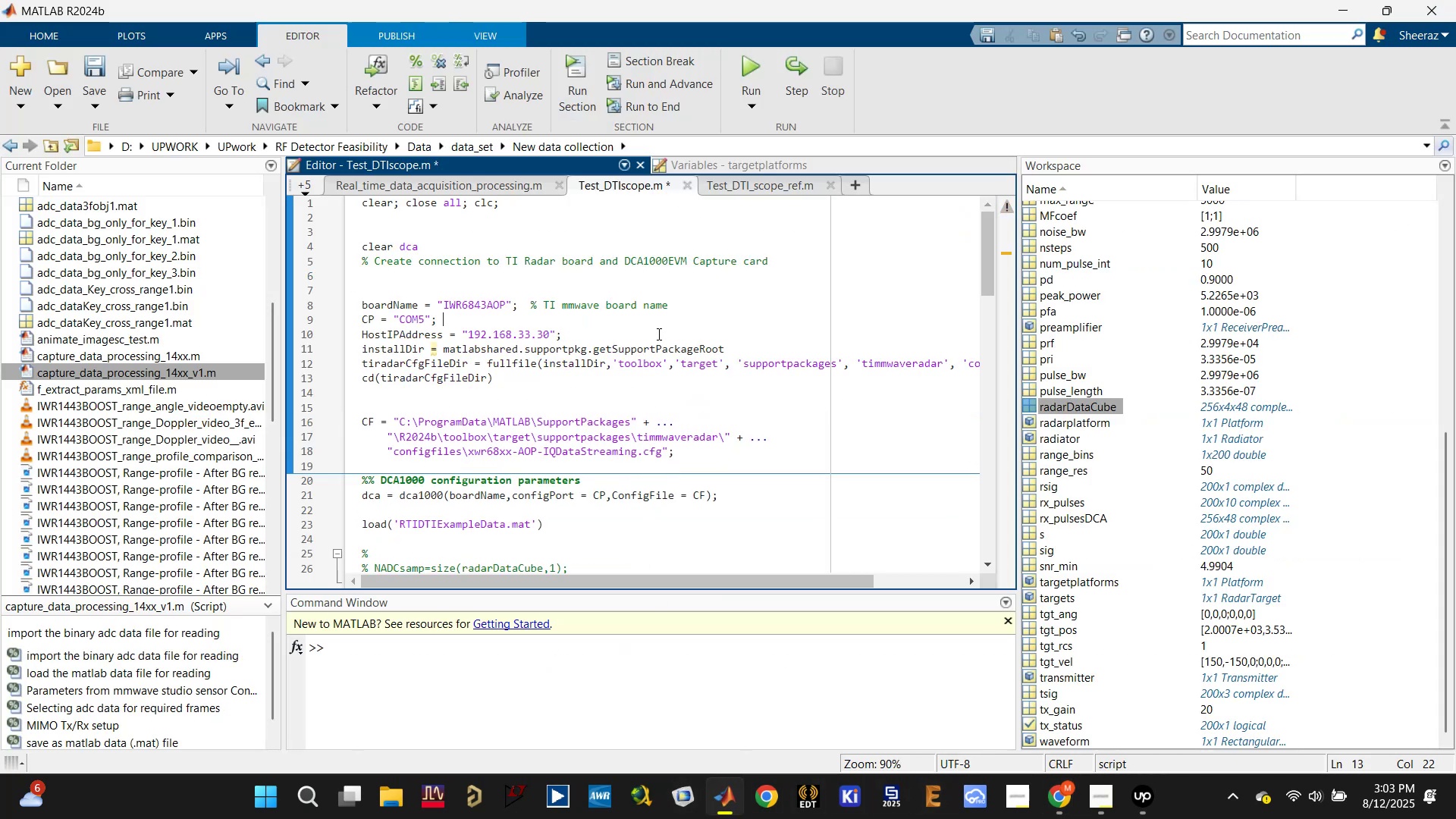 
left_click([657, 334])
 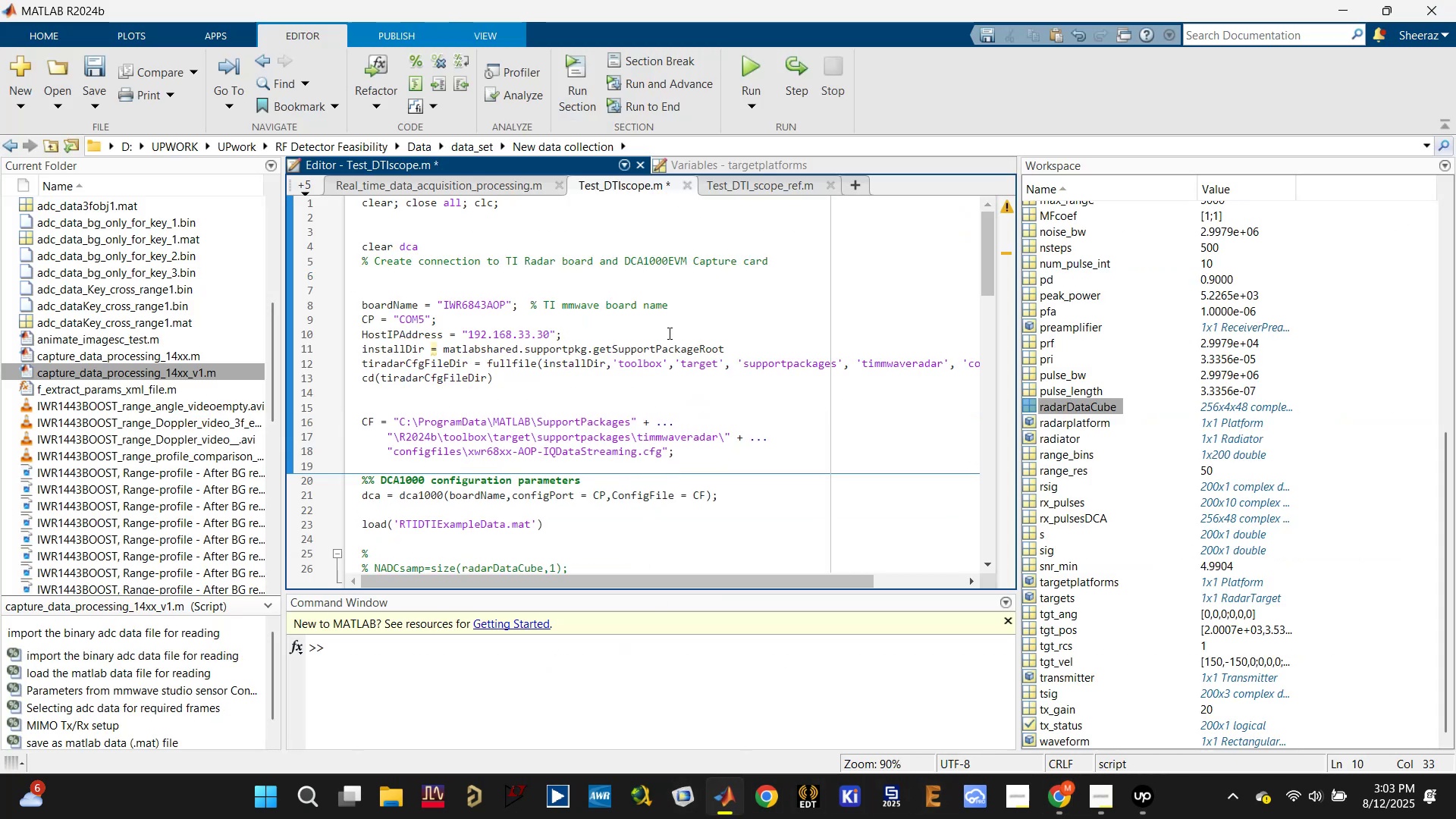 
key(Enter)
 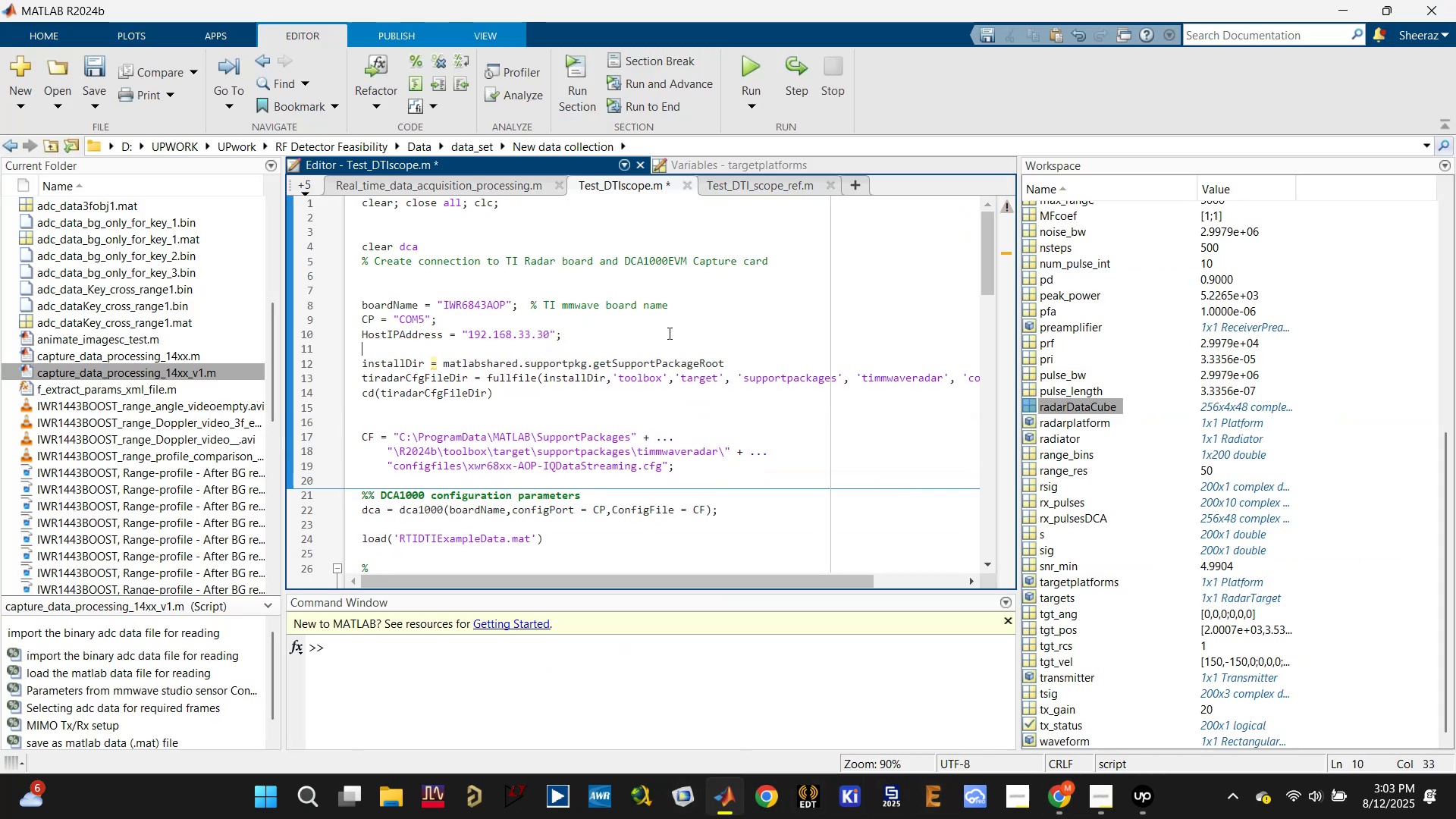 
key(Enter)
 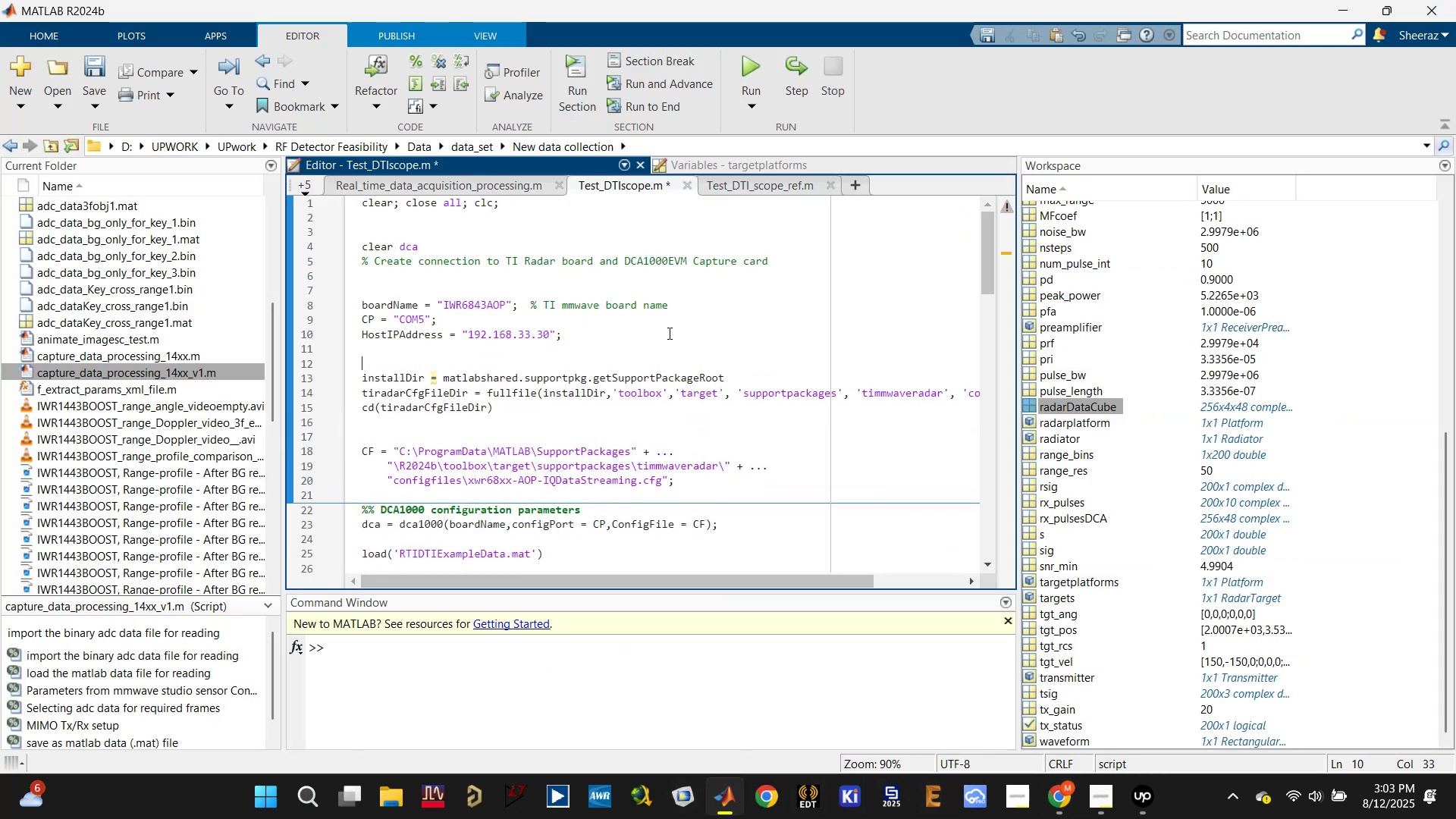 
type(%% Brow )
key(Backspace)
type(se to load the desired configuration file)
 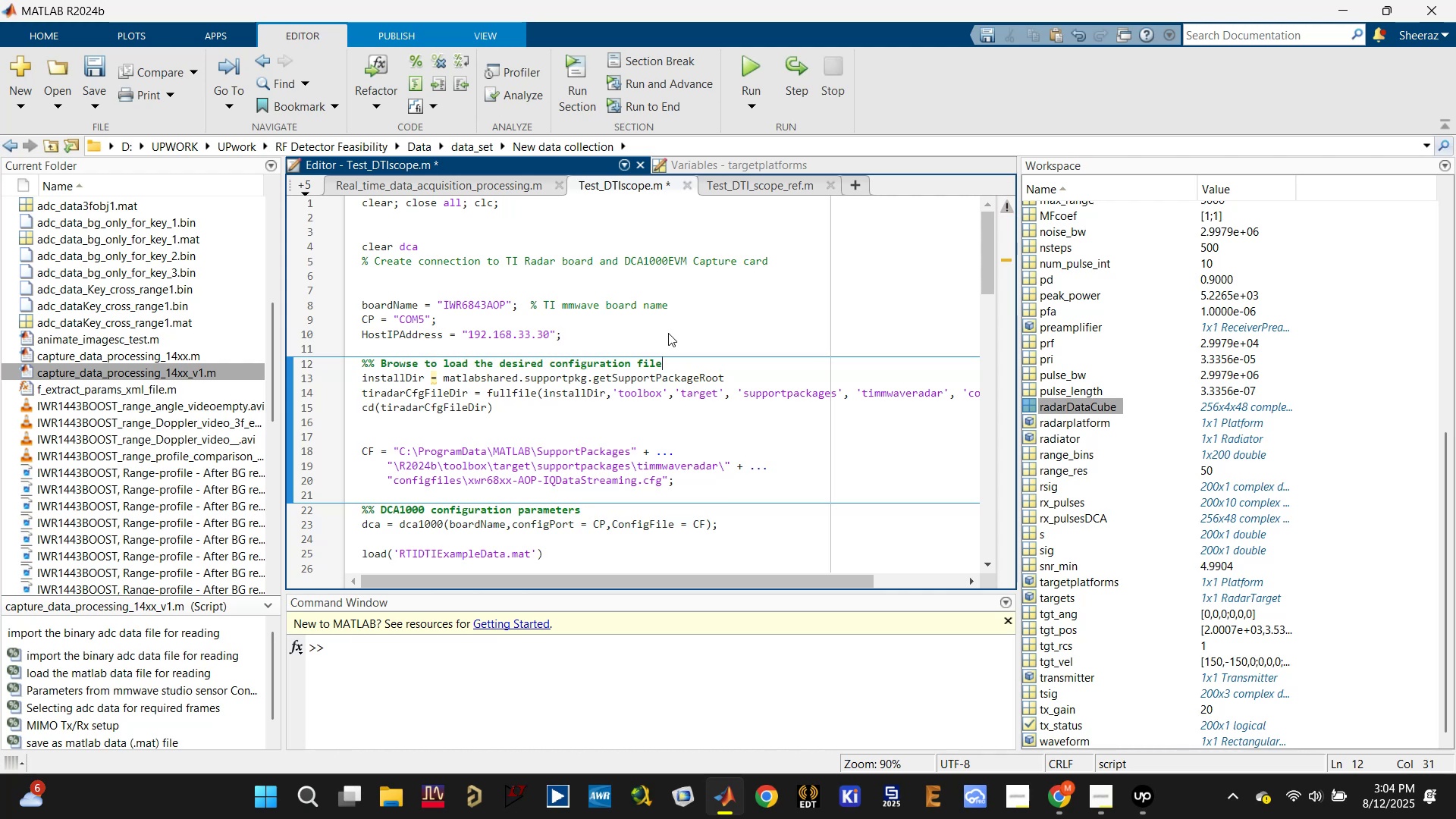 
key(Control+ControlLeft)
 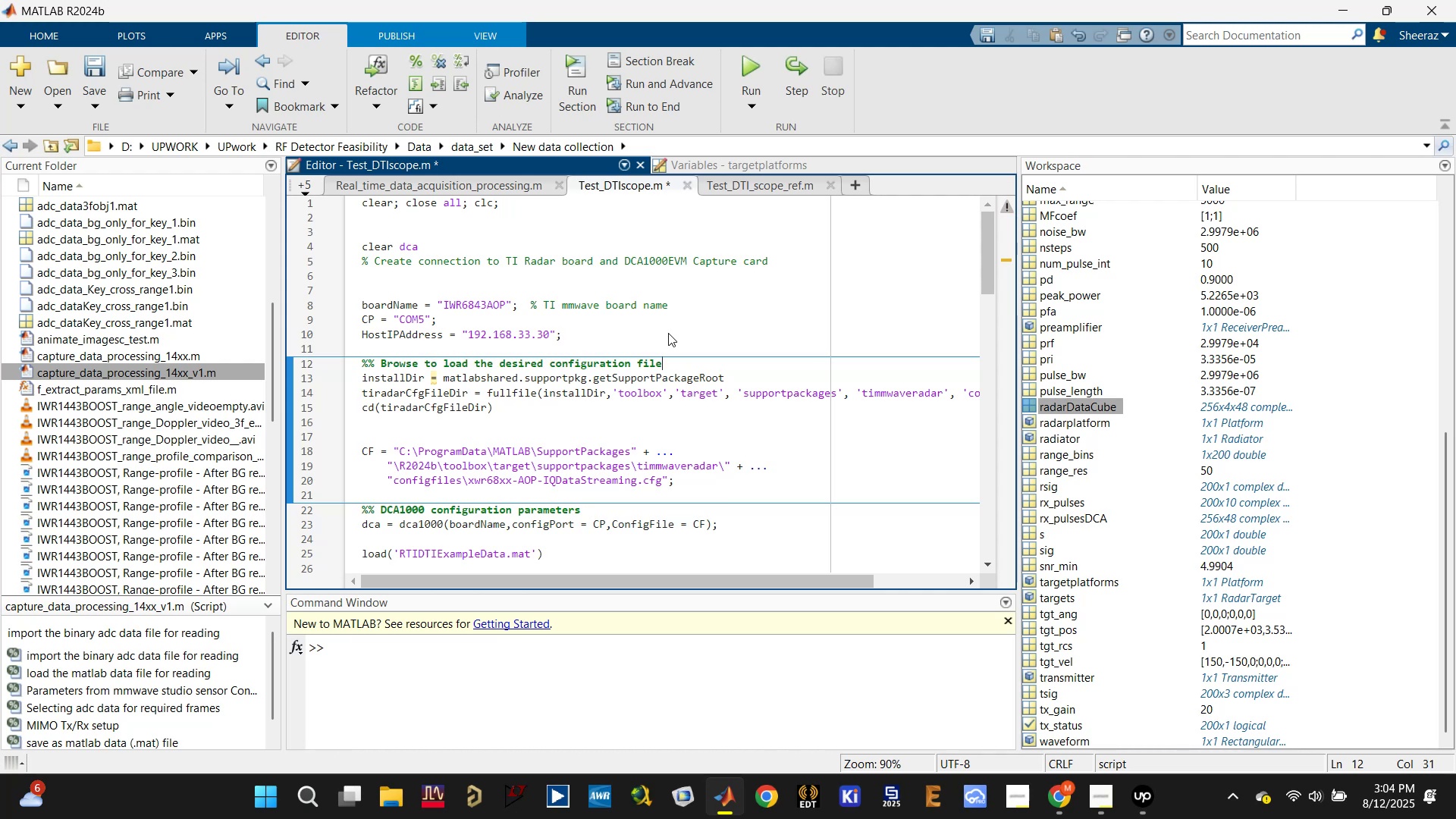 
key(Control+S)
 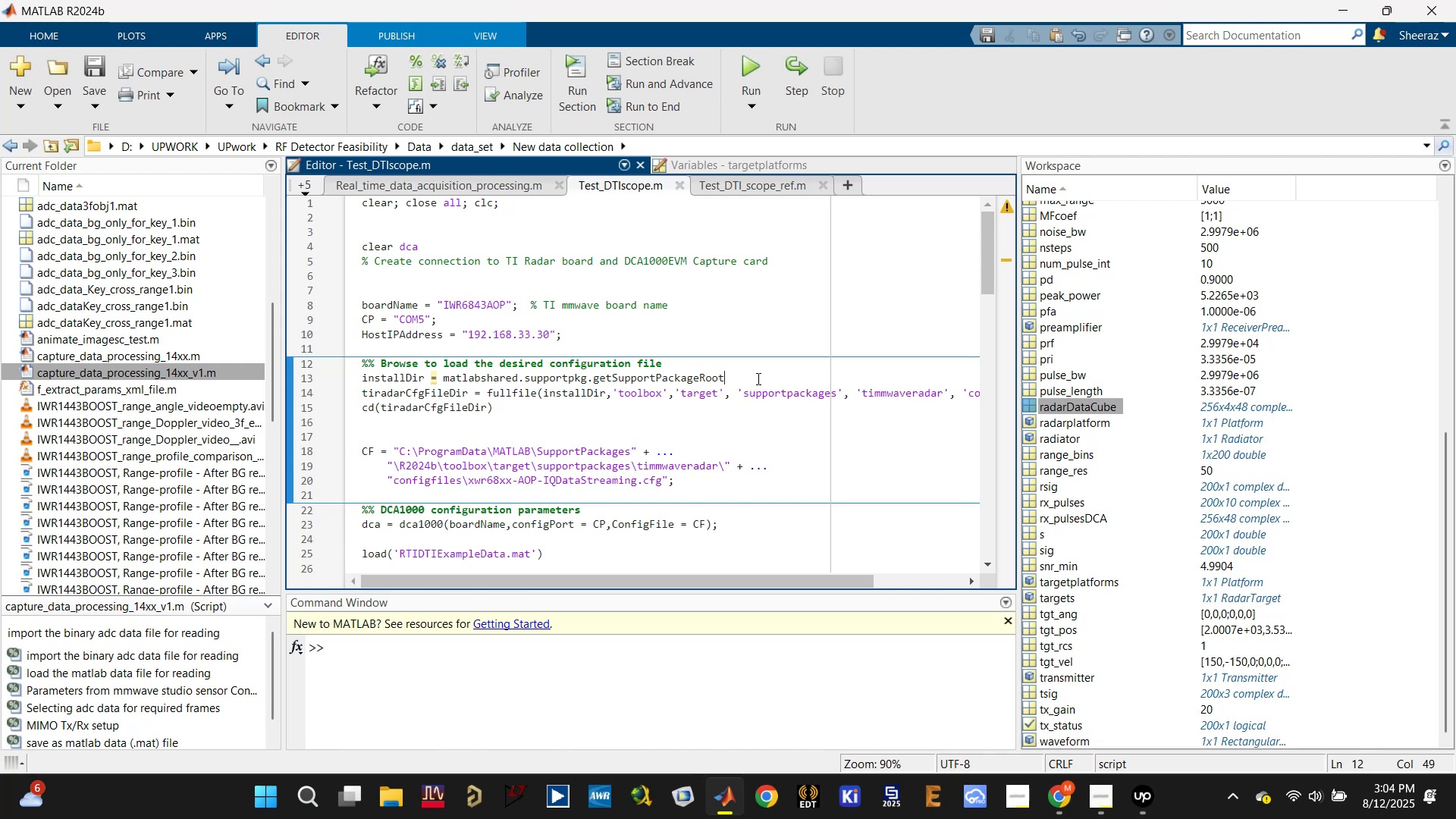 
key(Semicolon)
 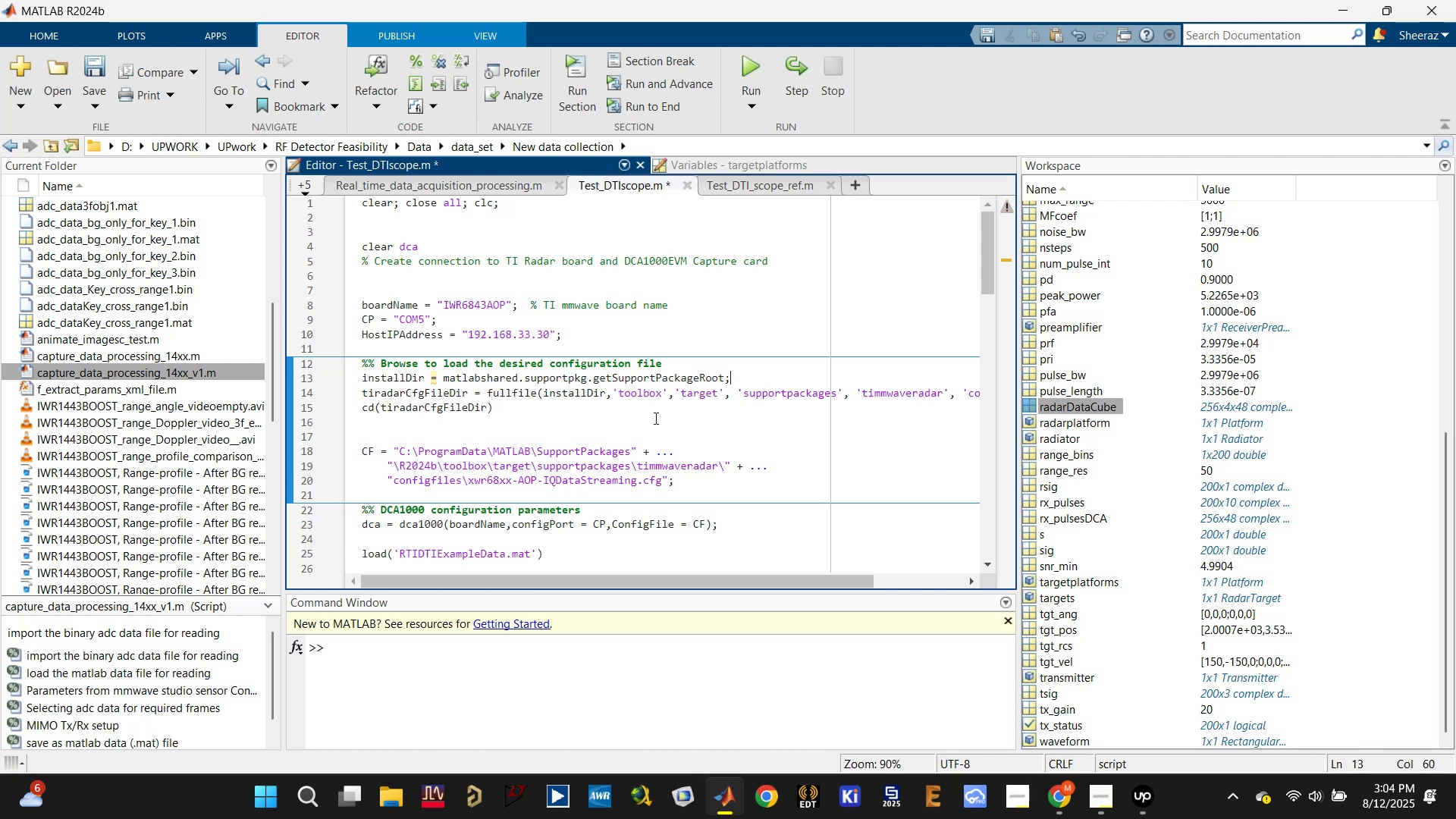 
key(Control+S)
 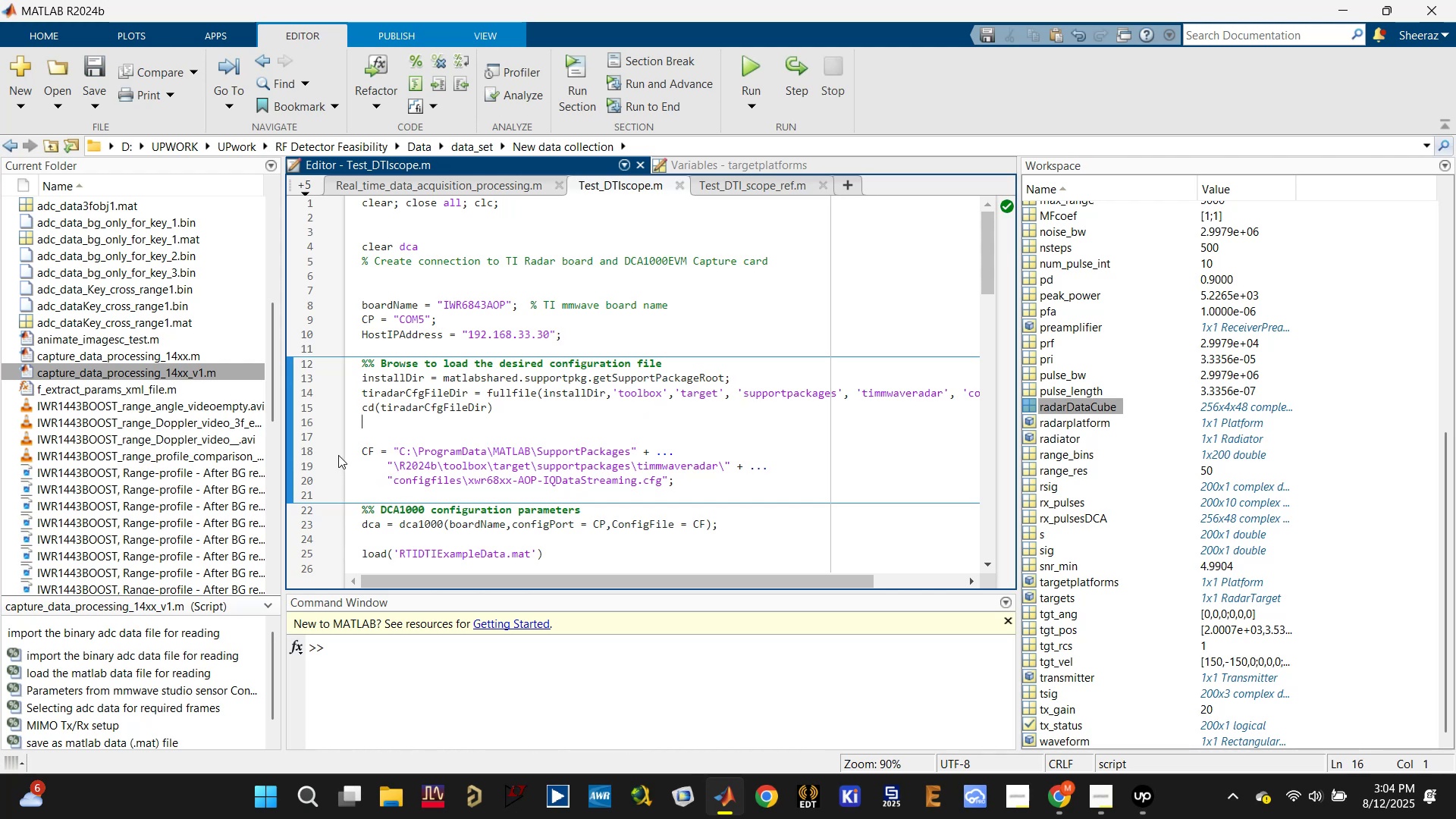 
left_click([317, 447])
 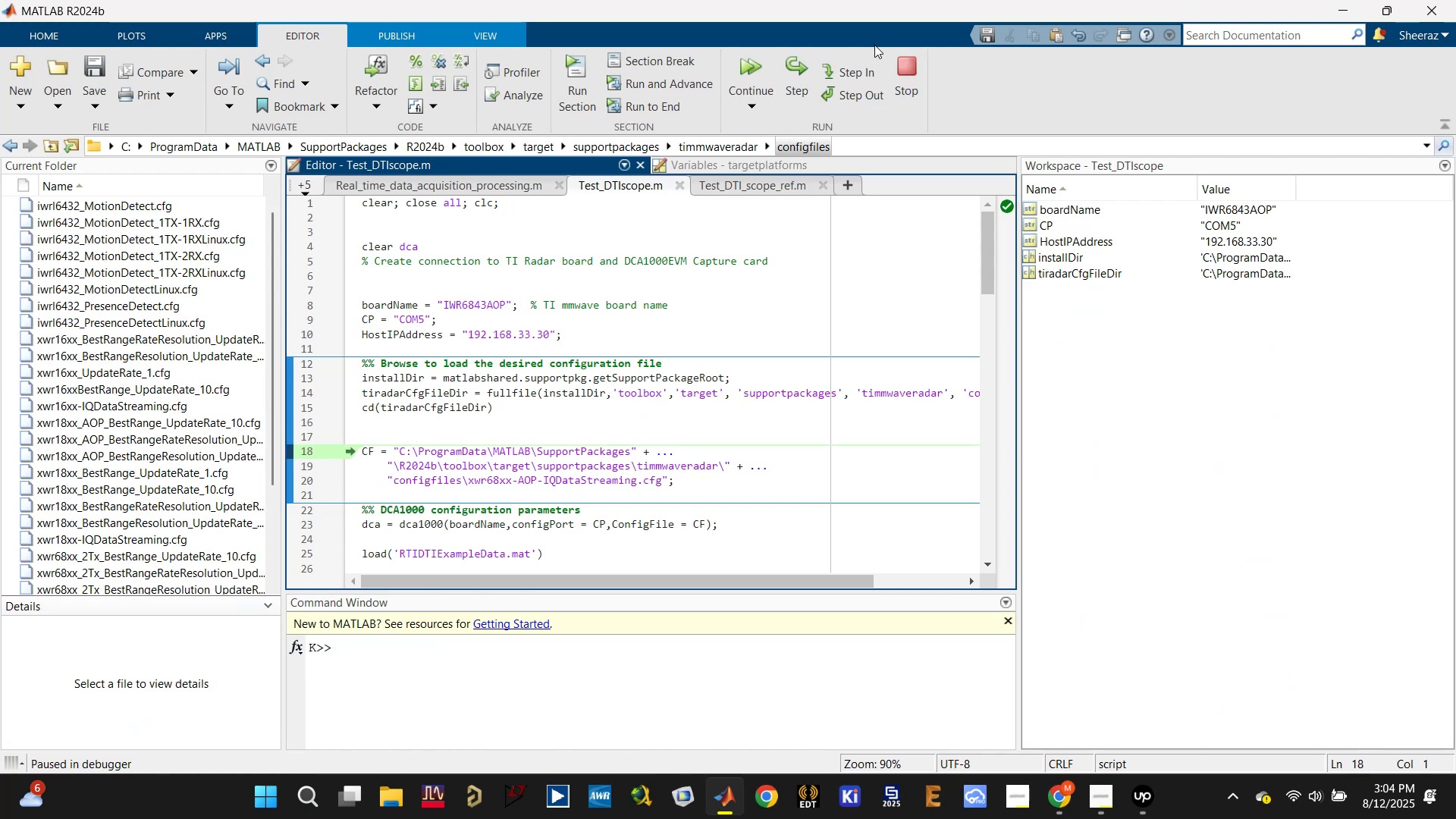 
left_click([740, 61])
 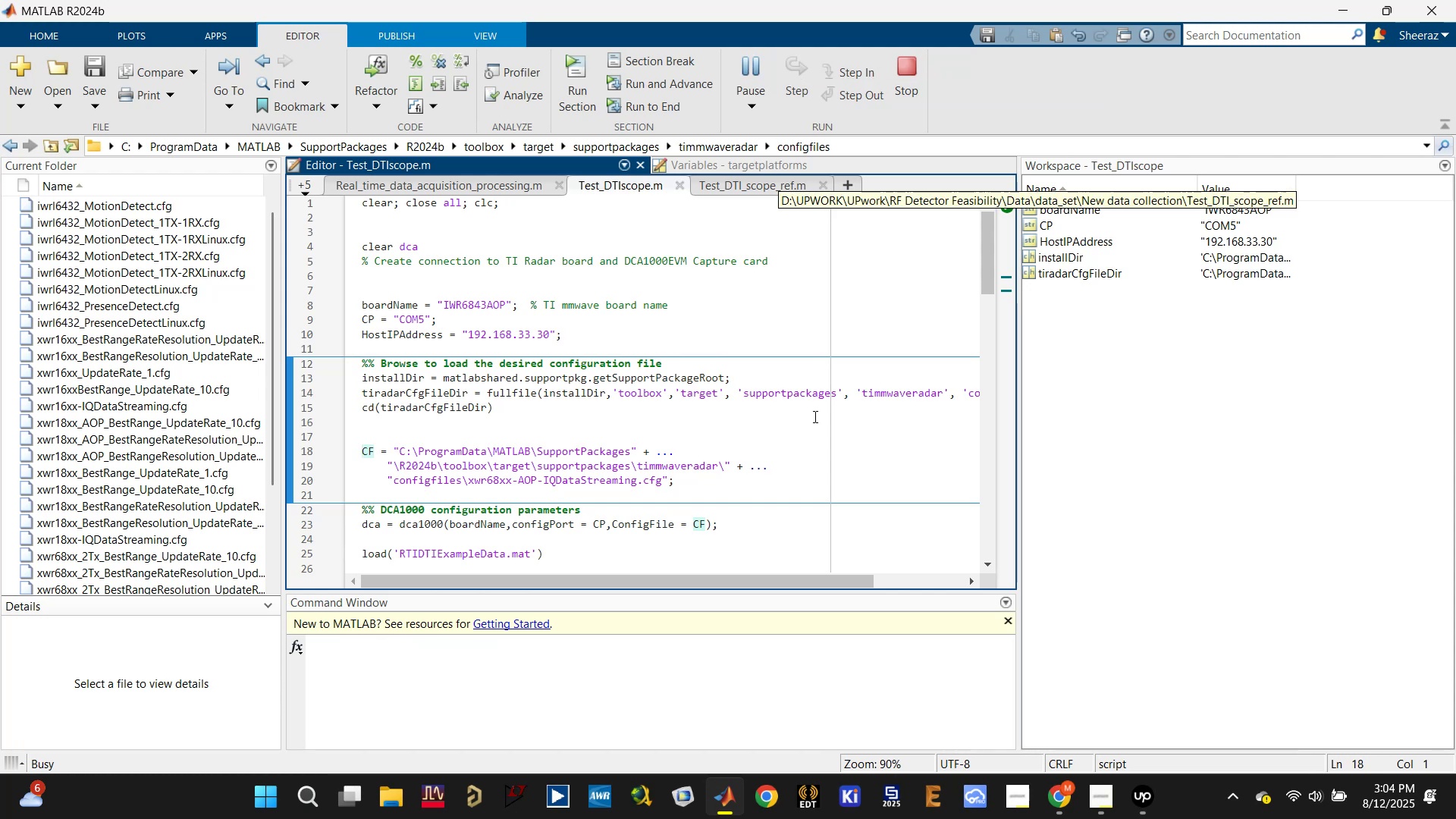 
wait(7.28)
 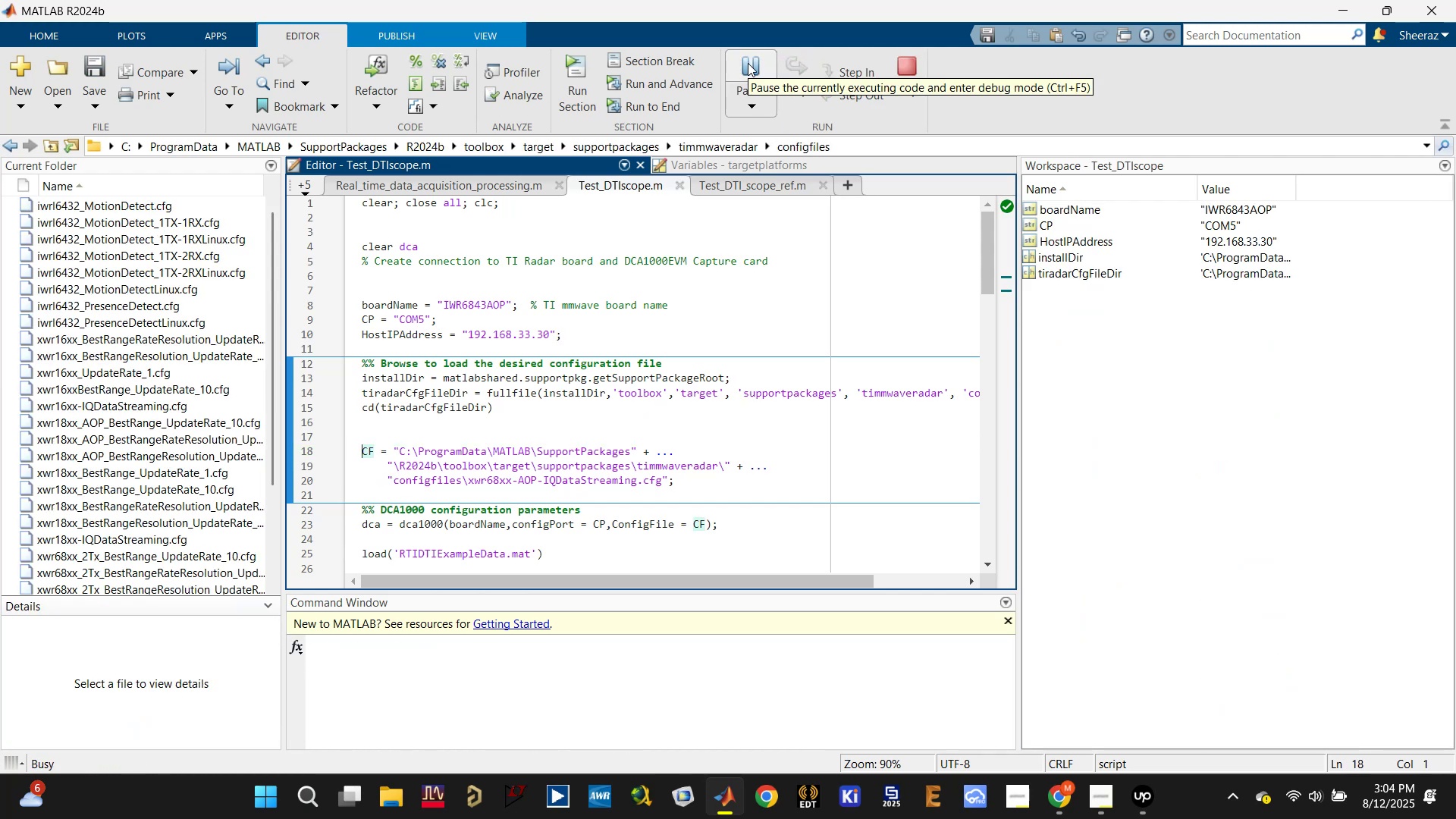 
left_click([1150, 817])
 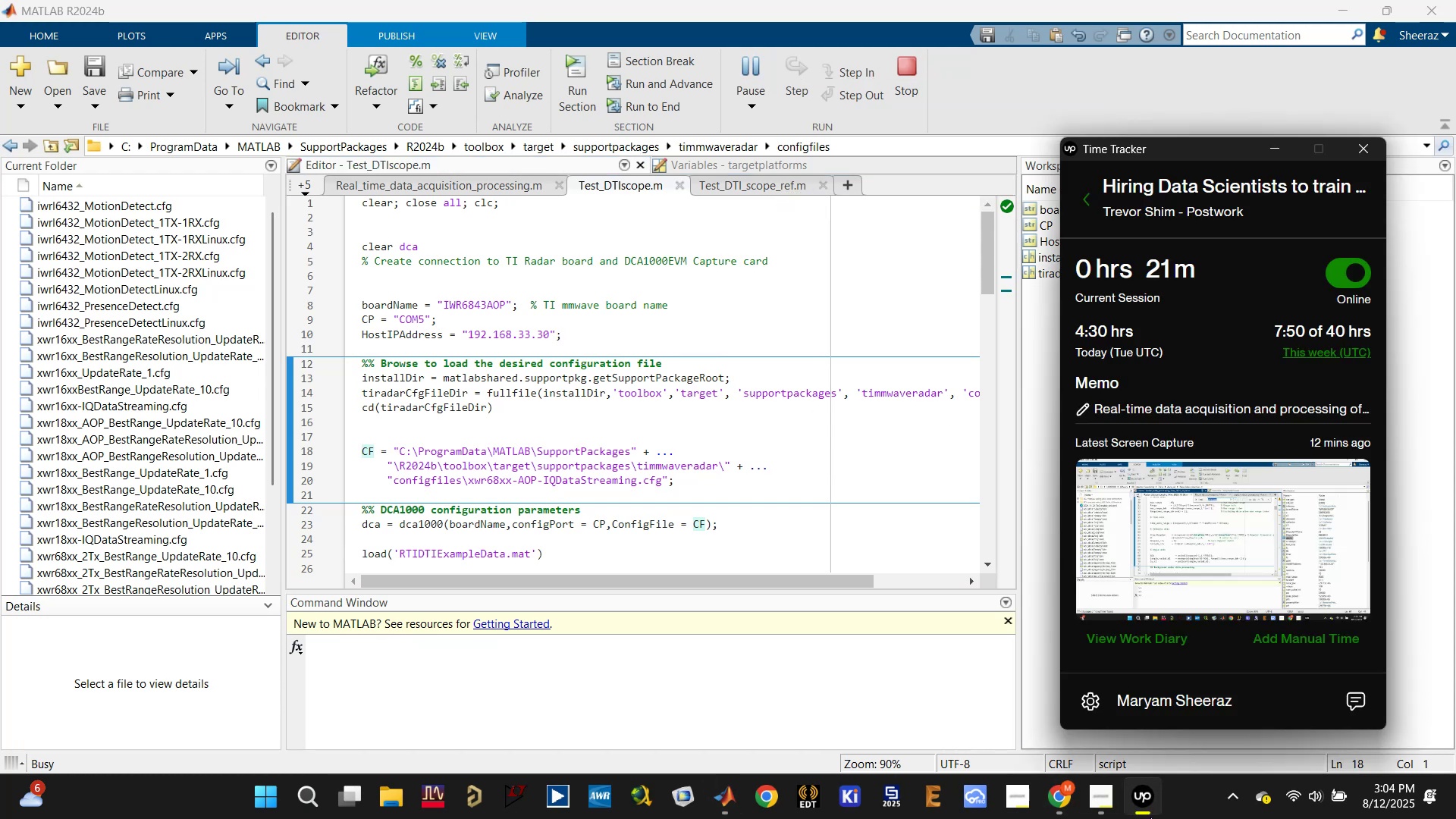 
left_click([1150, 816])
 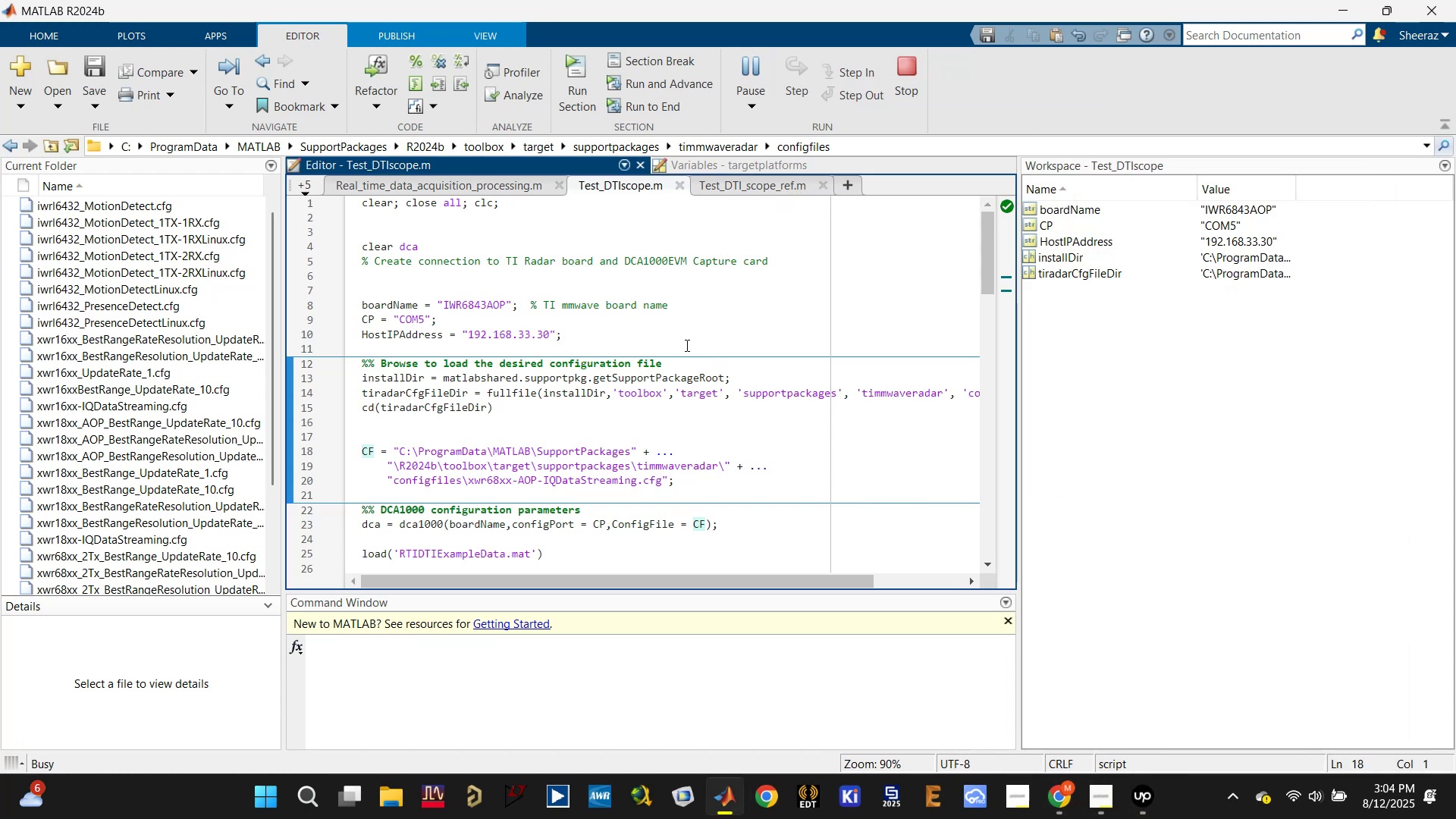 
scroll: coordinate [725, 299], scroll_direction: up, amount: 3.0
 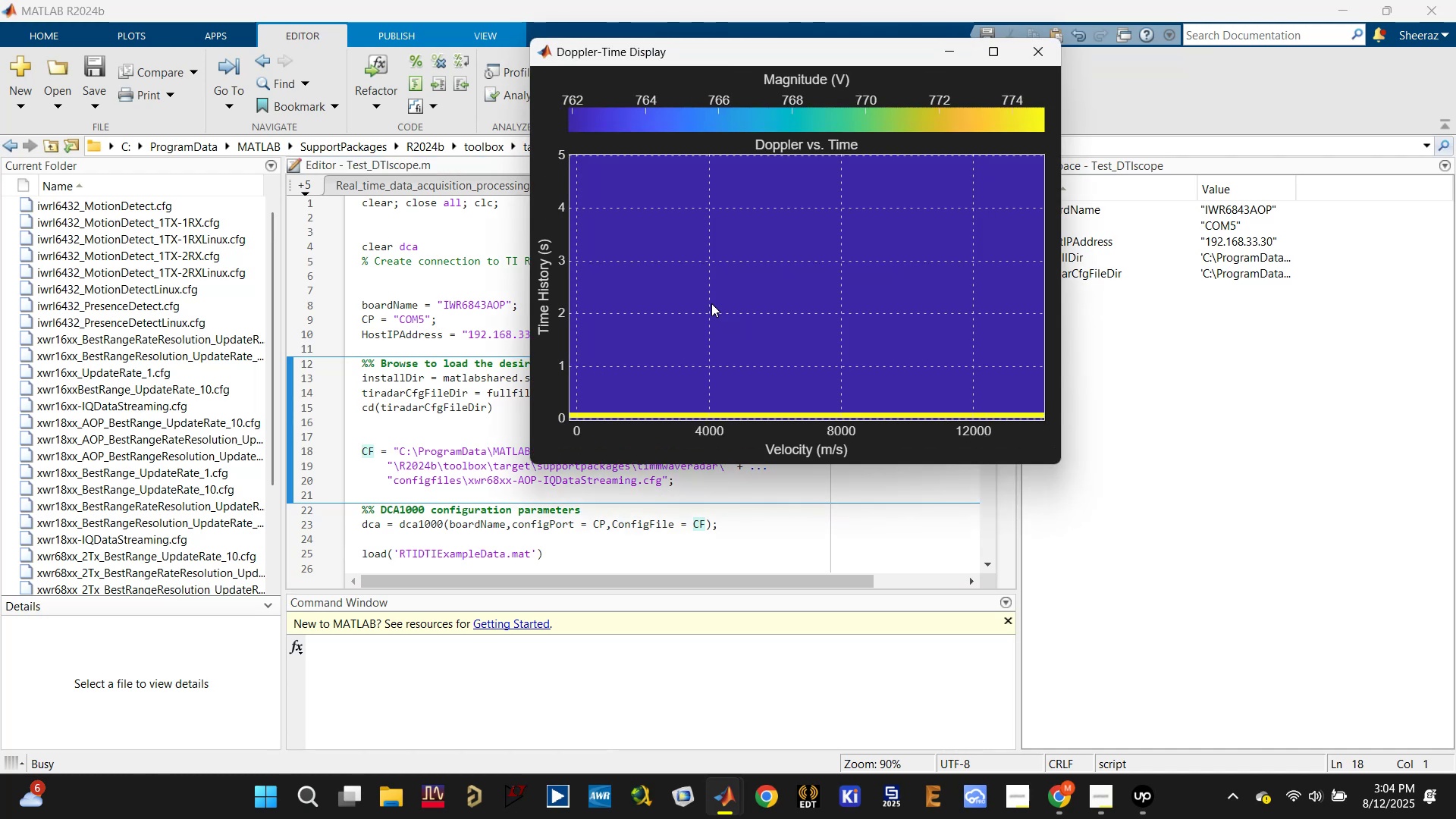 
wait(5.18)
 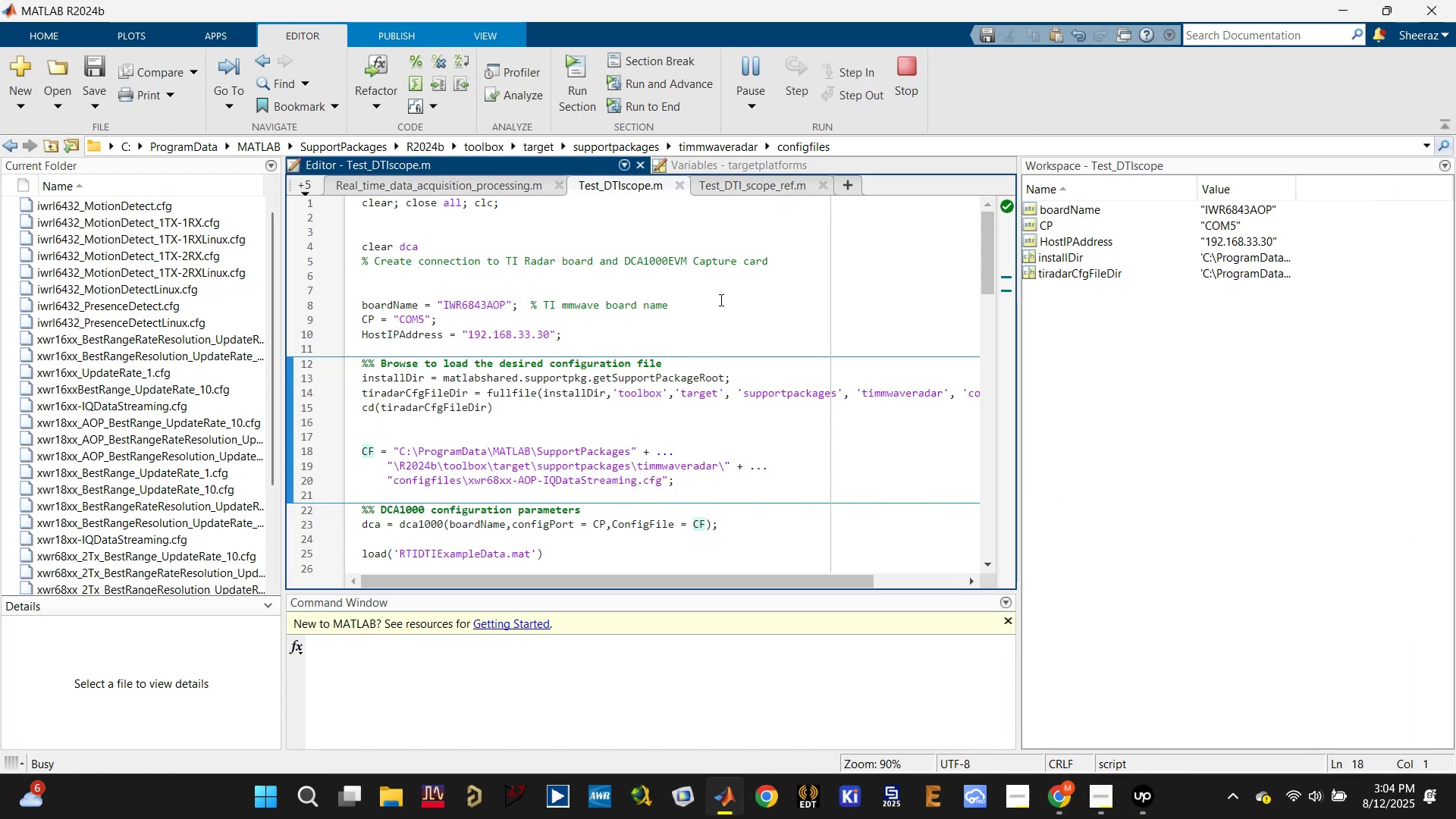 
left_click_drag(start_coordinate=[787, 39], to_coordinate=[887, 68])
 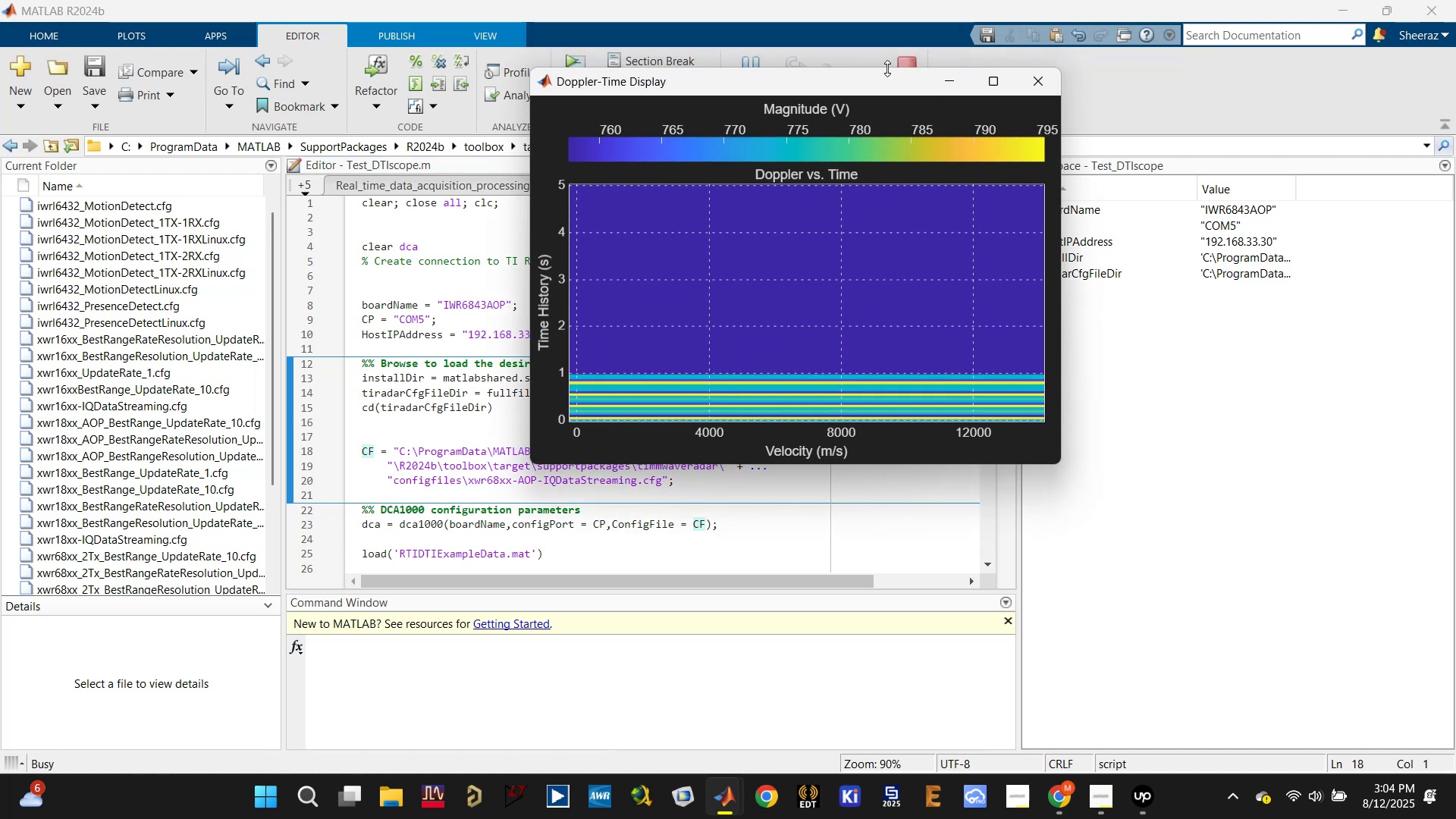 
left_click([887, 68])
 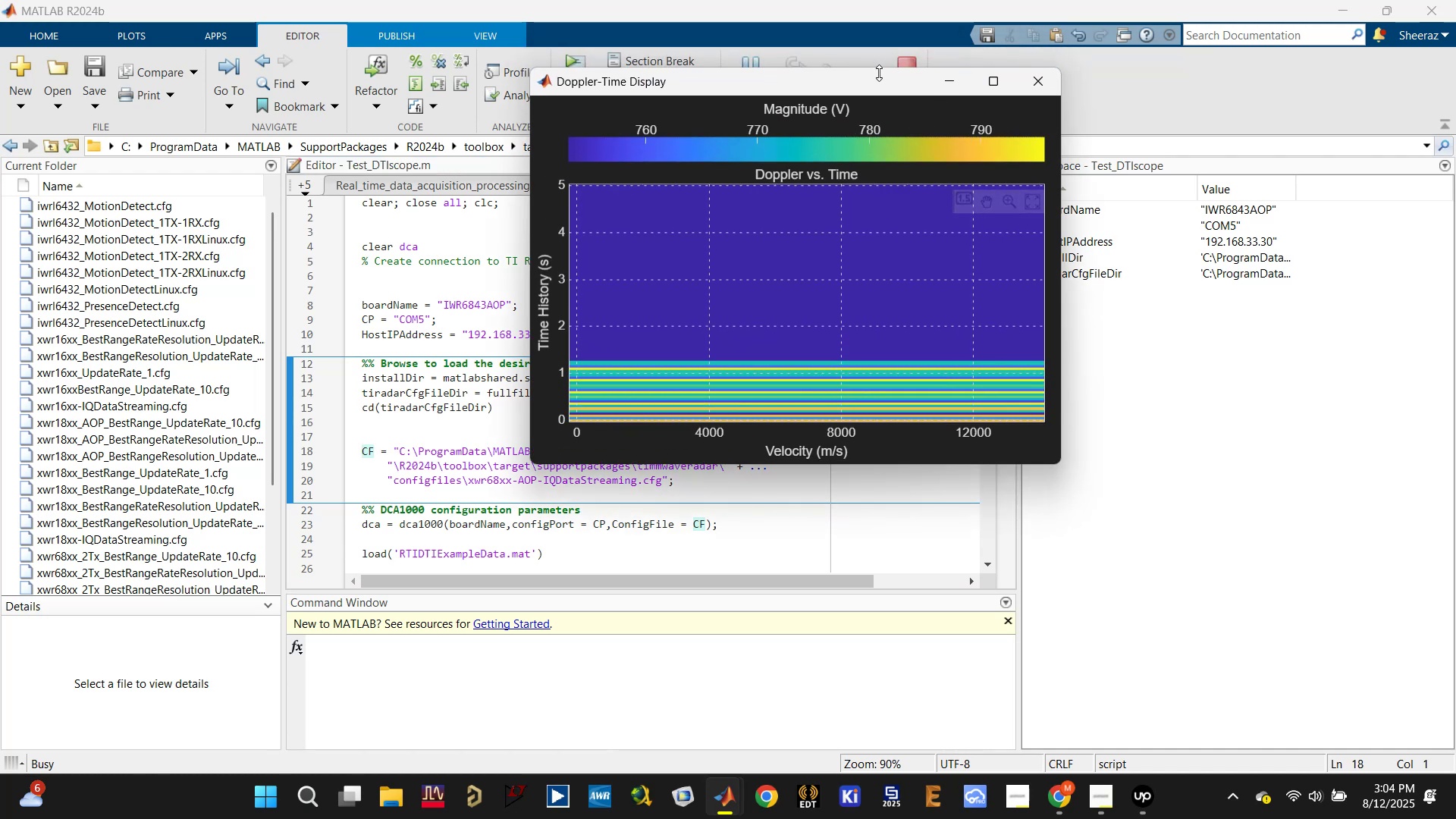 
left_click_drag(start_coordinate=[833, 85], to_coordinate=[956, 154])
 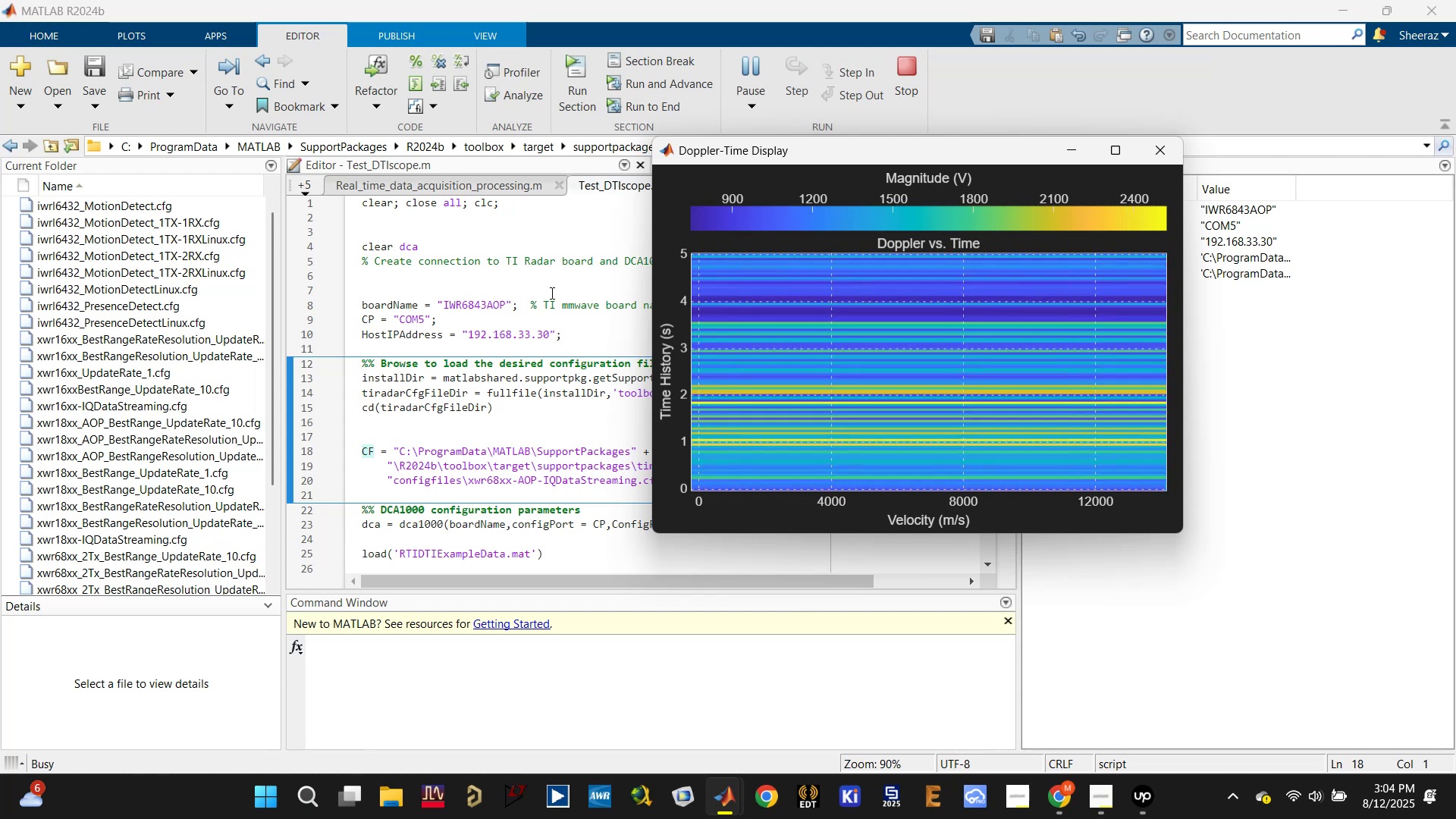 
wait(28.48)
 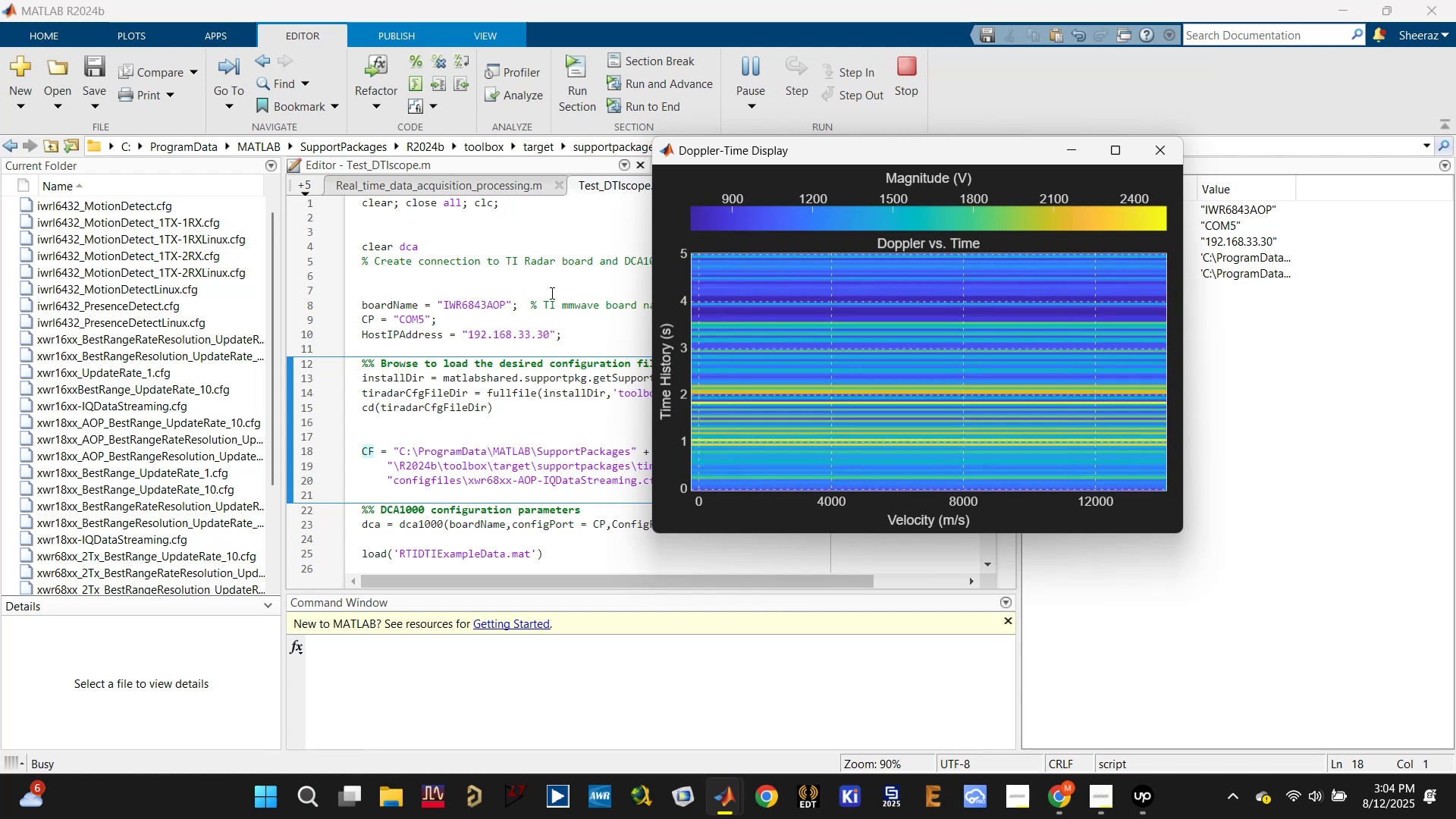 
left_click([1159, 158])
 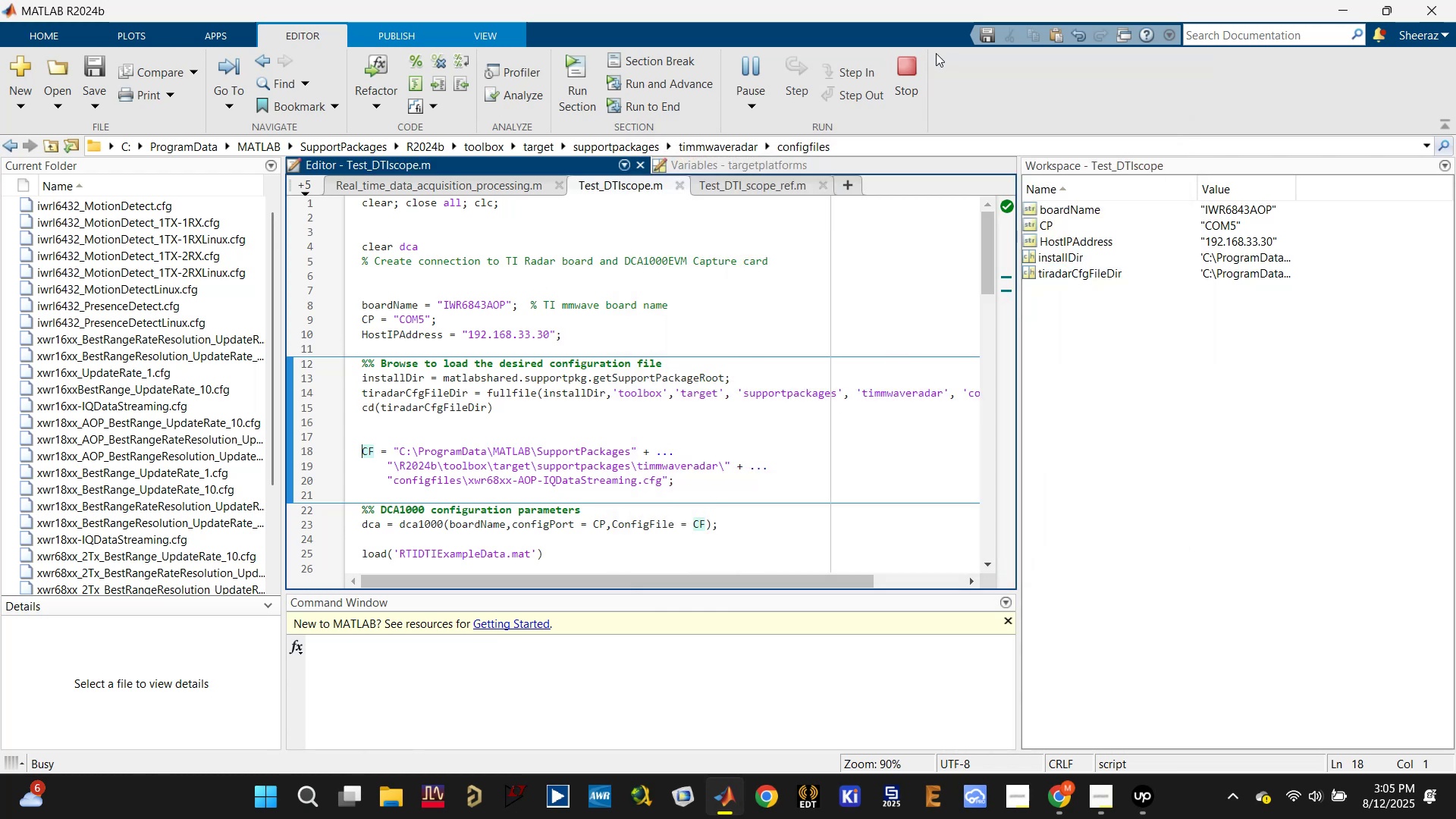 
left_click([923, 61])
 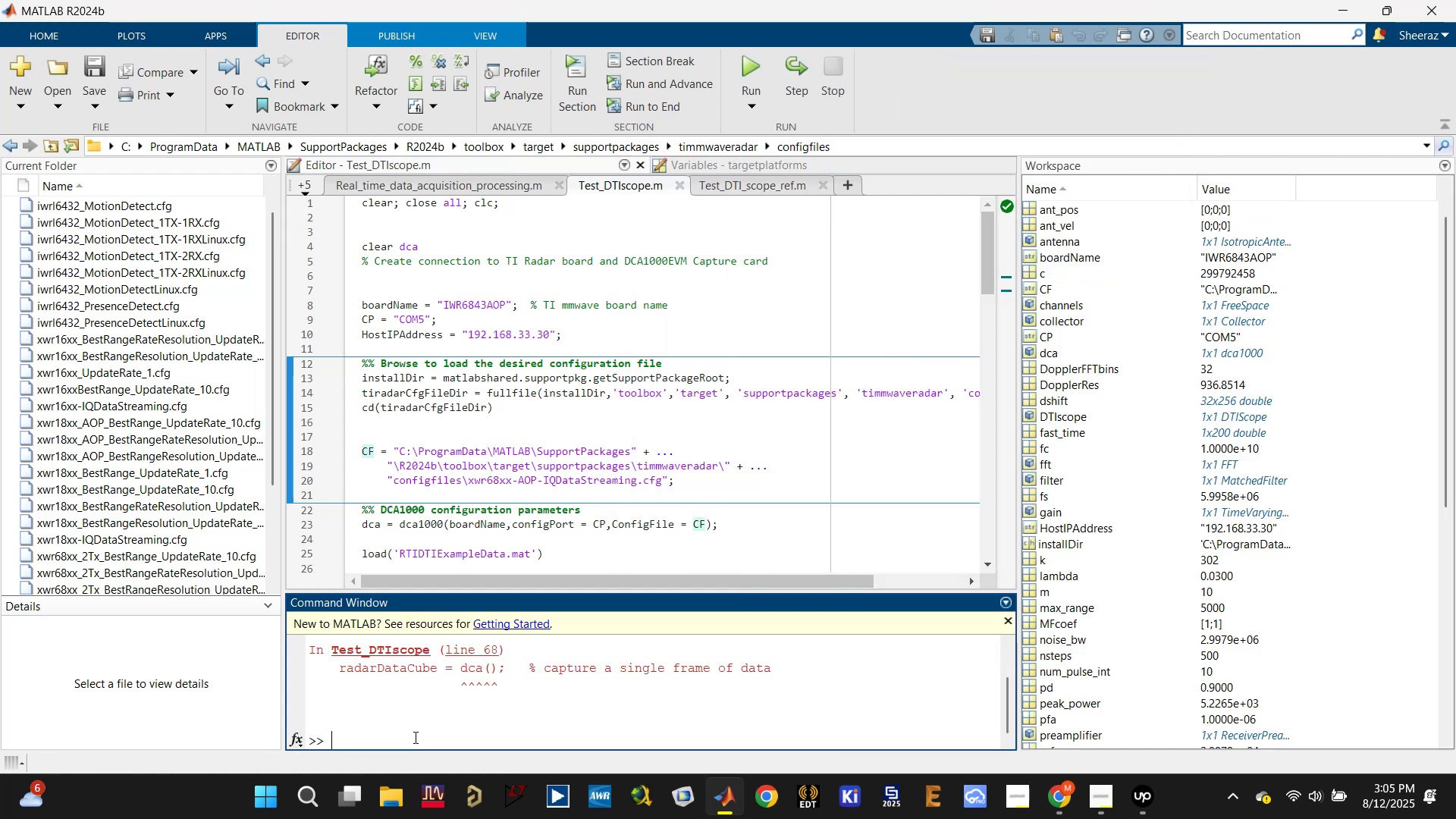 
key(C)
 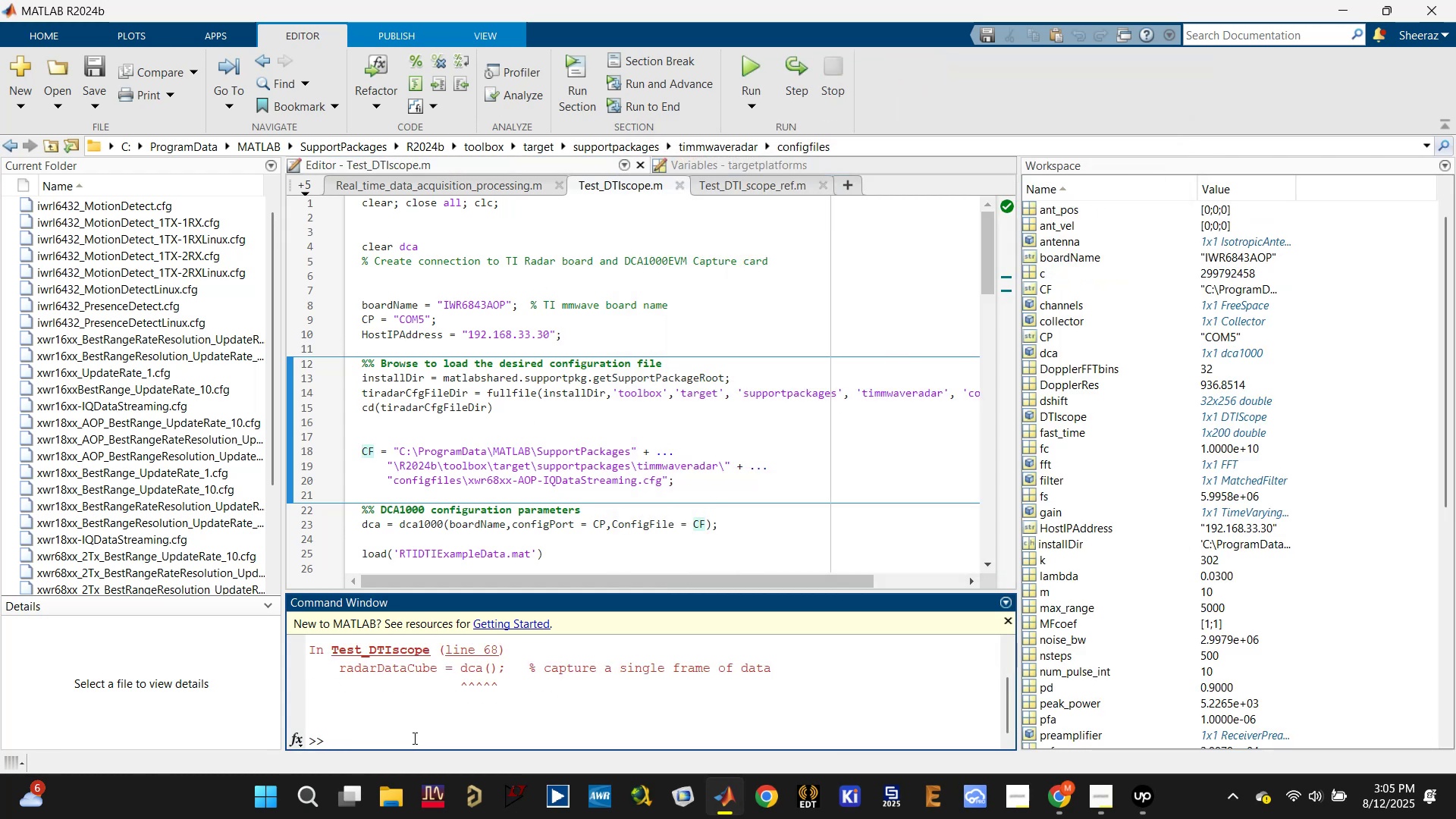 
left_click([413, 738])
 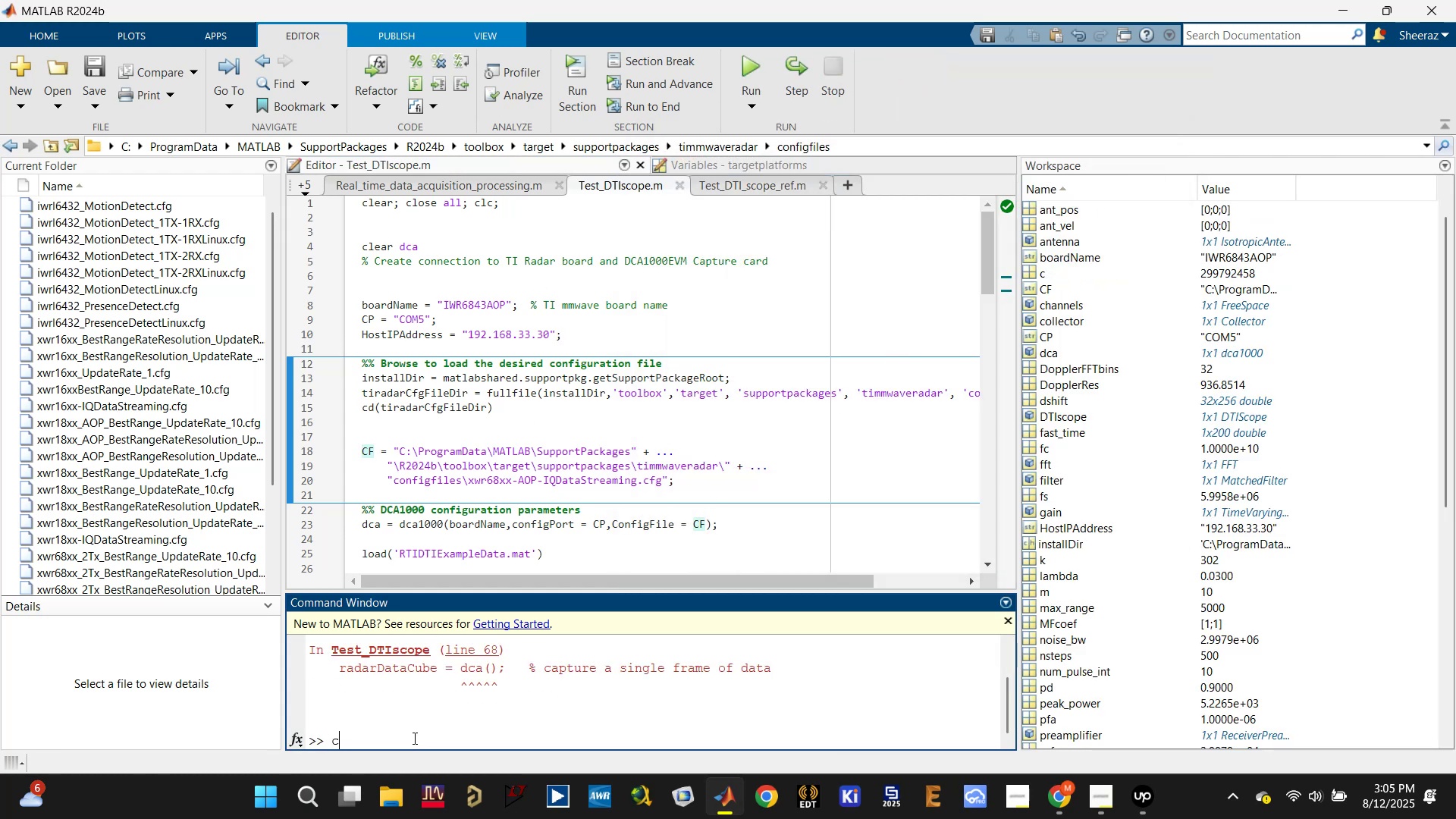 
type(lc)
 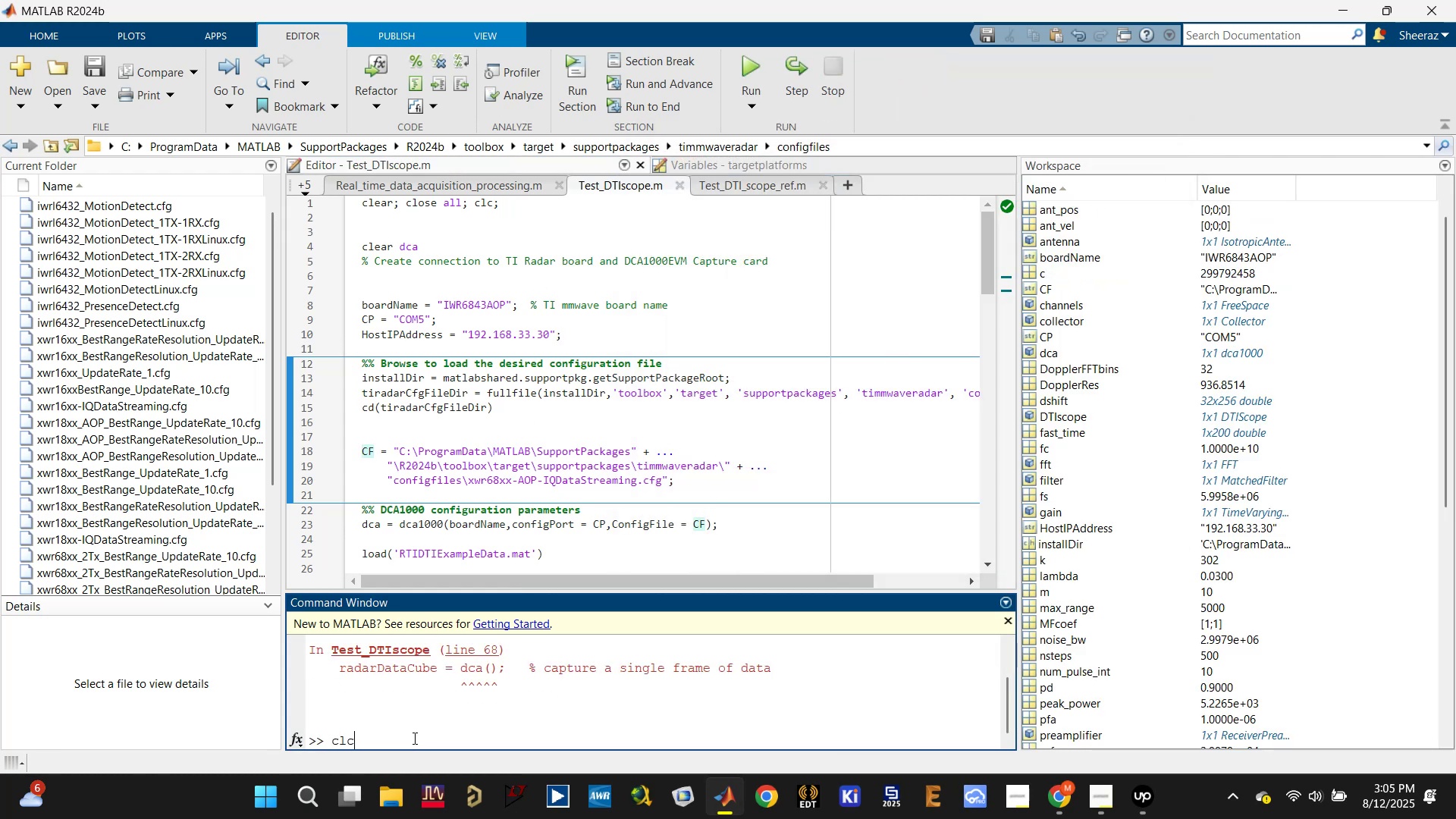 
key(Enter)
 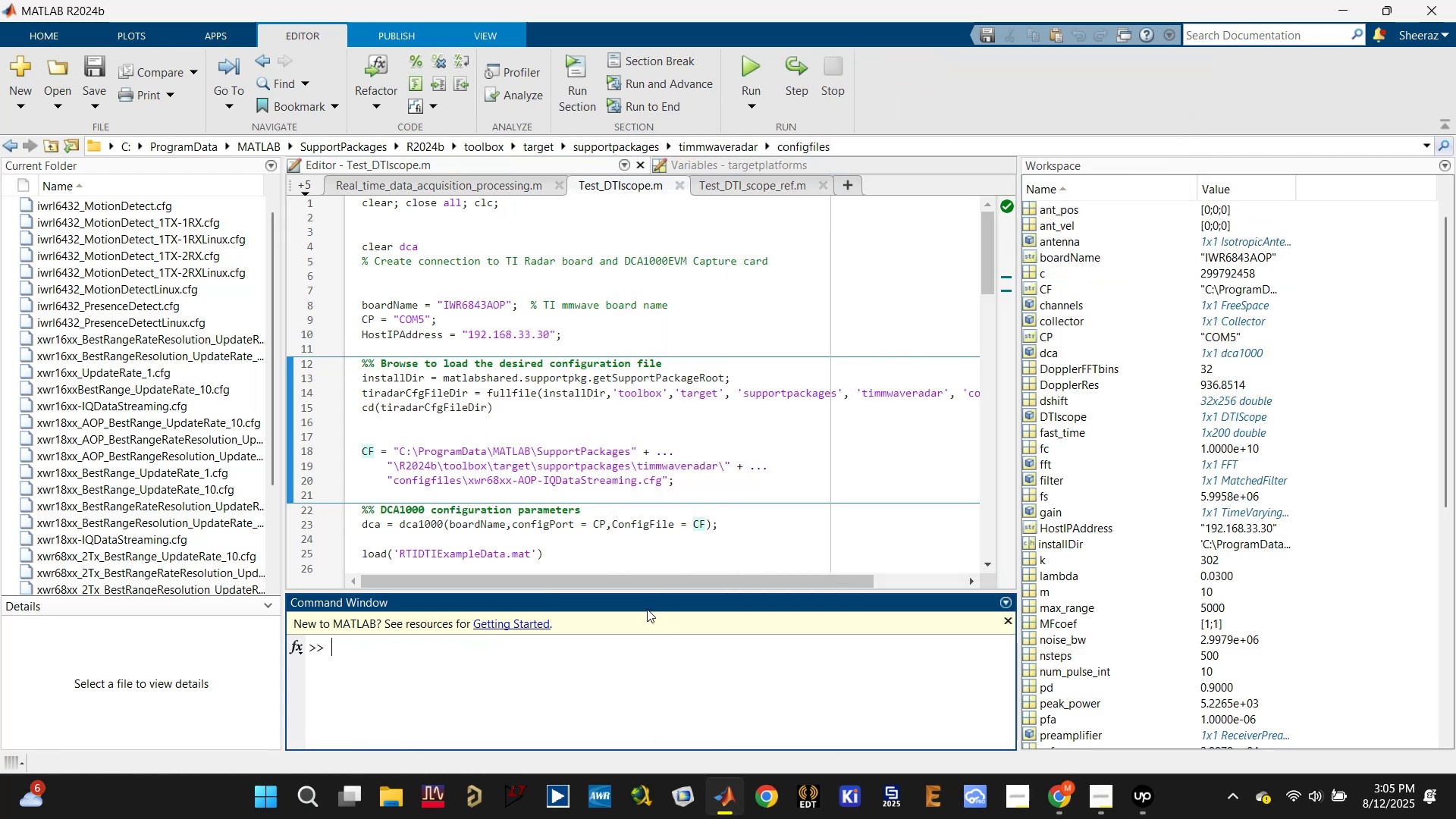 
type(dca.release;)
 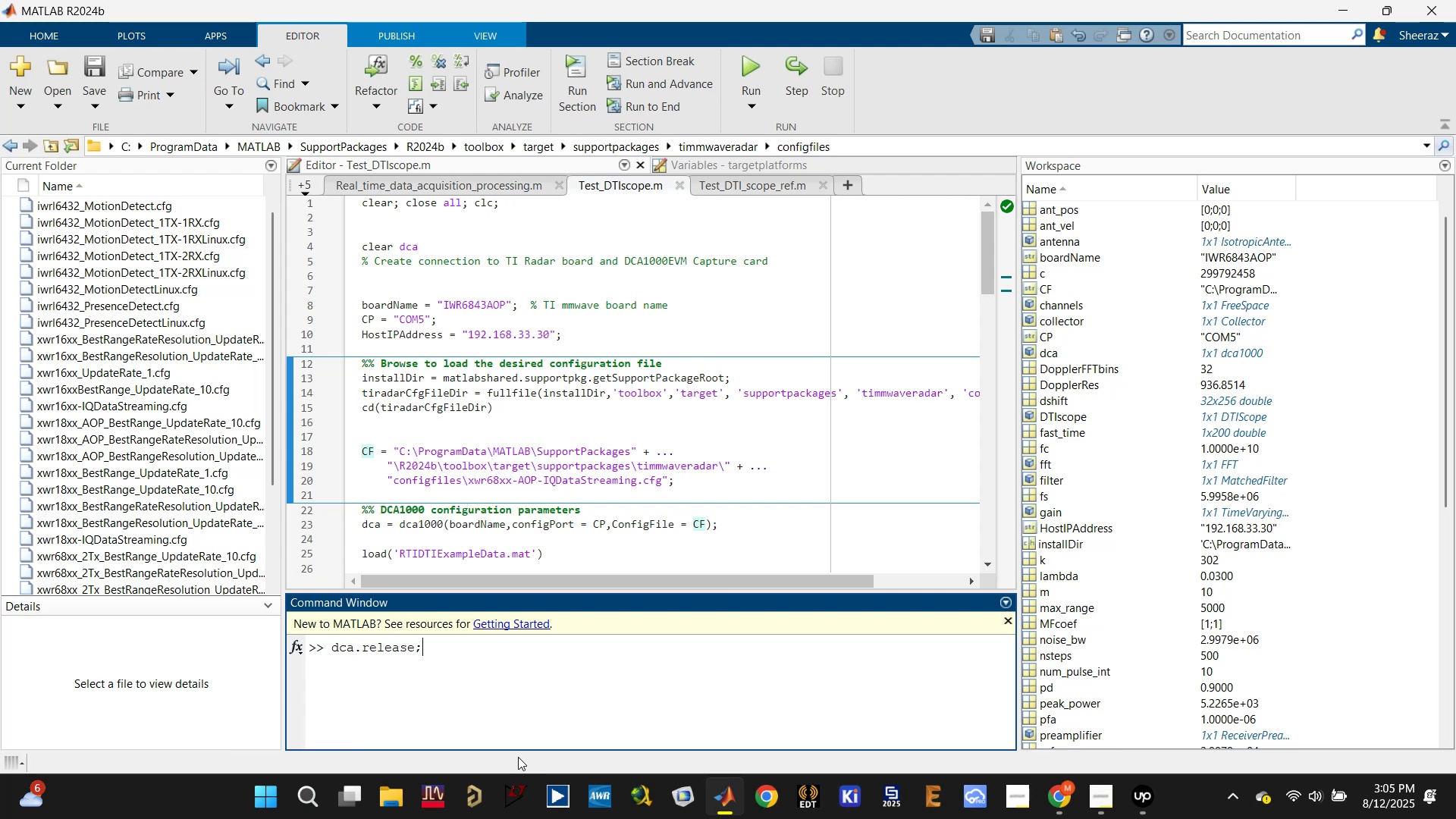 
key(Enter)
 